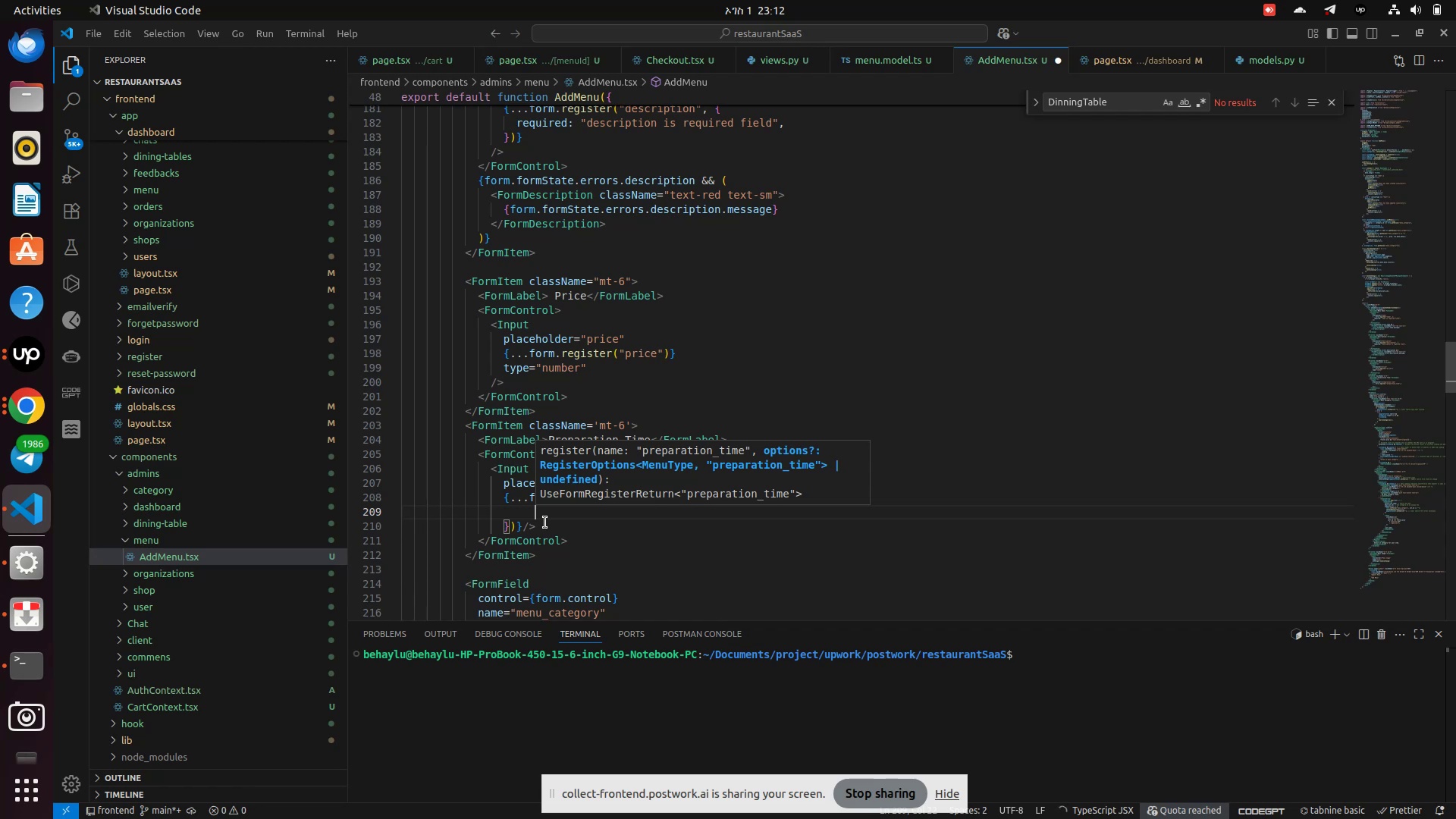 
scroll: coordinate [506, 488], scroll_direction: up, amount: 2.0
 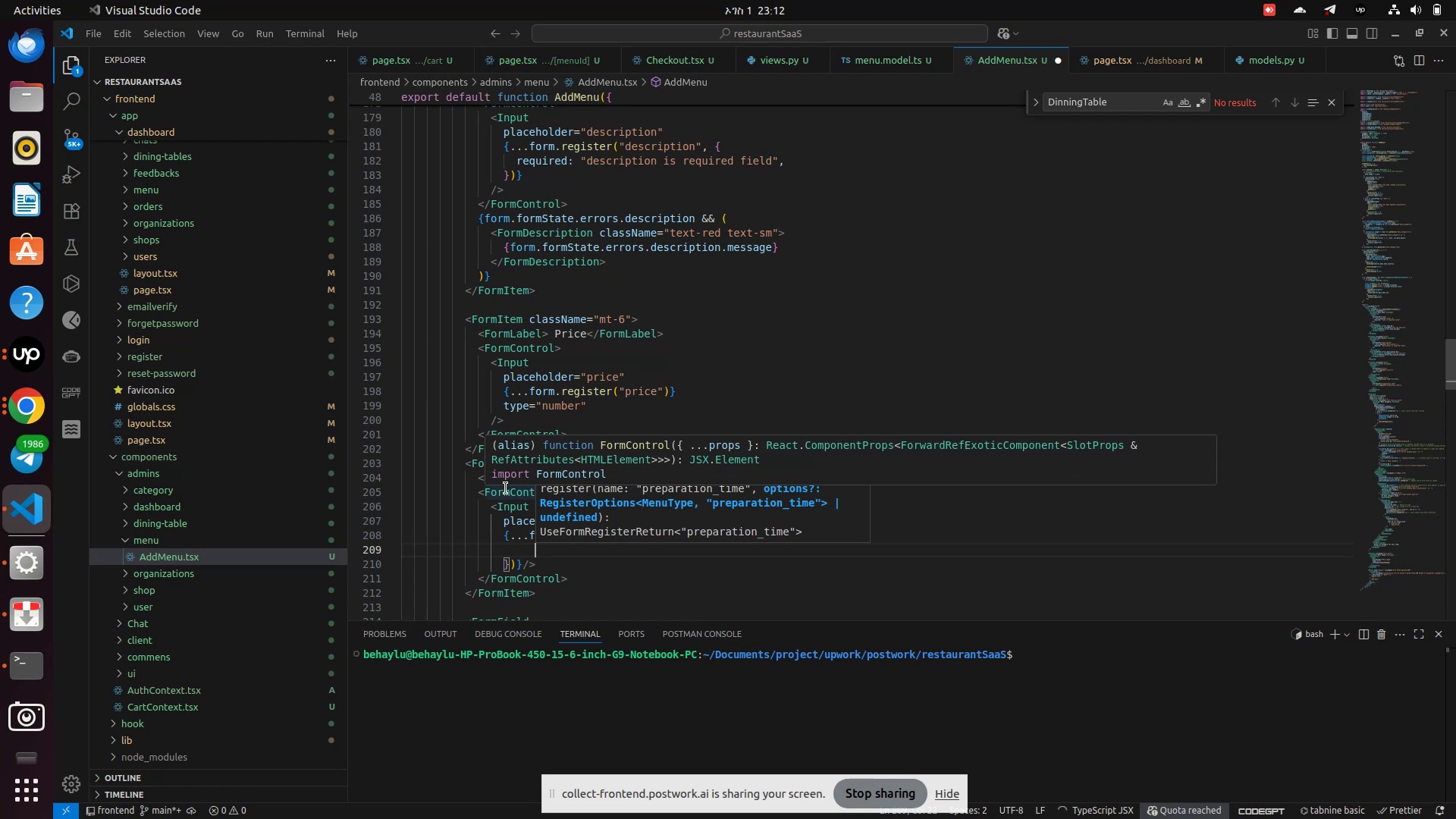 
wait(5.06)
 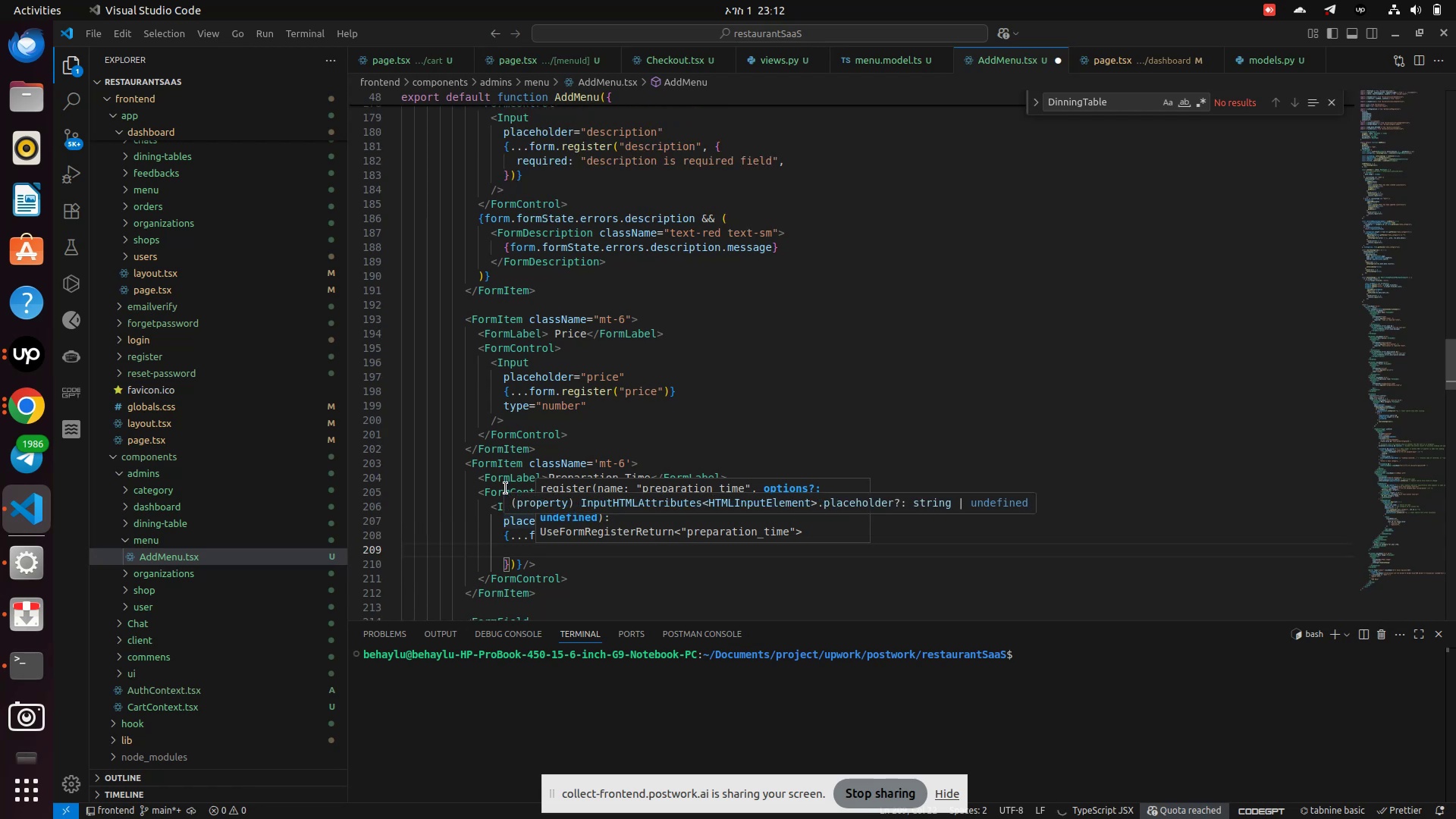 
type(re)
 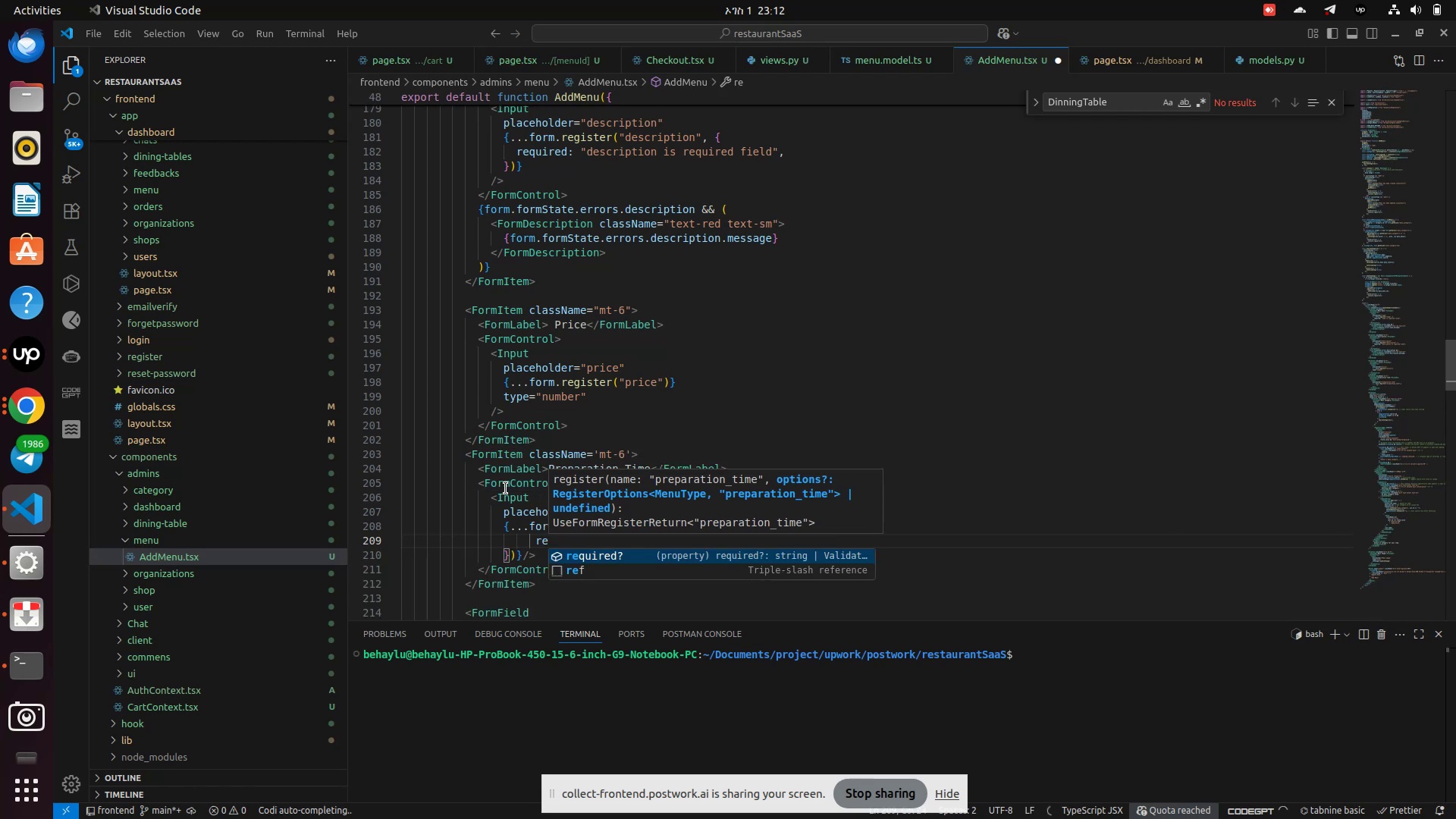 
key(Enter)
 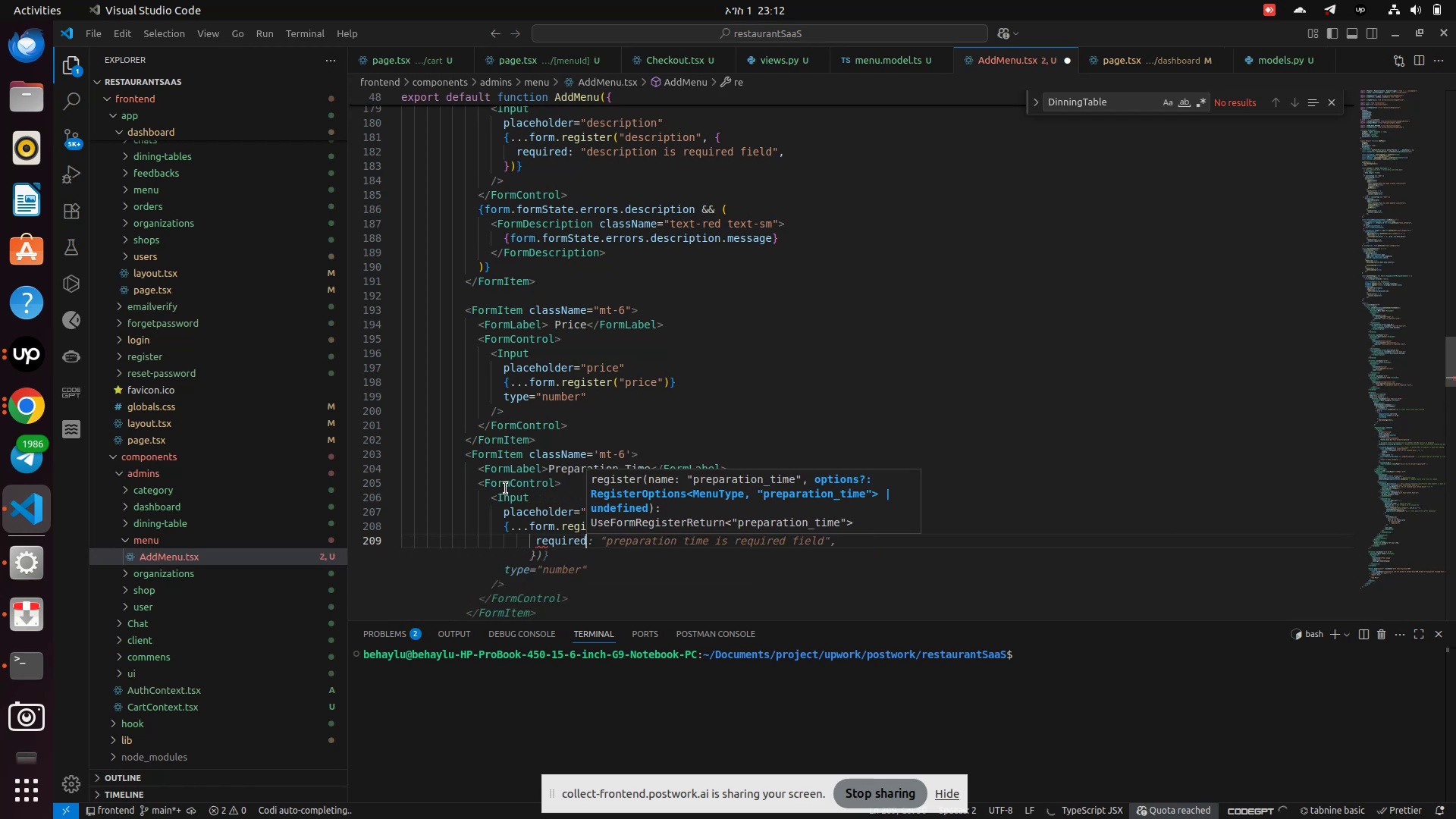 
type(: "preparation time is required field")
 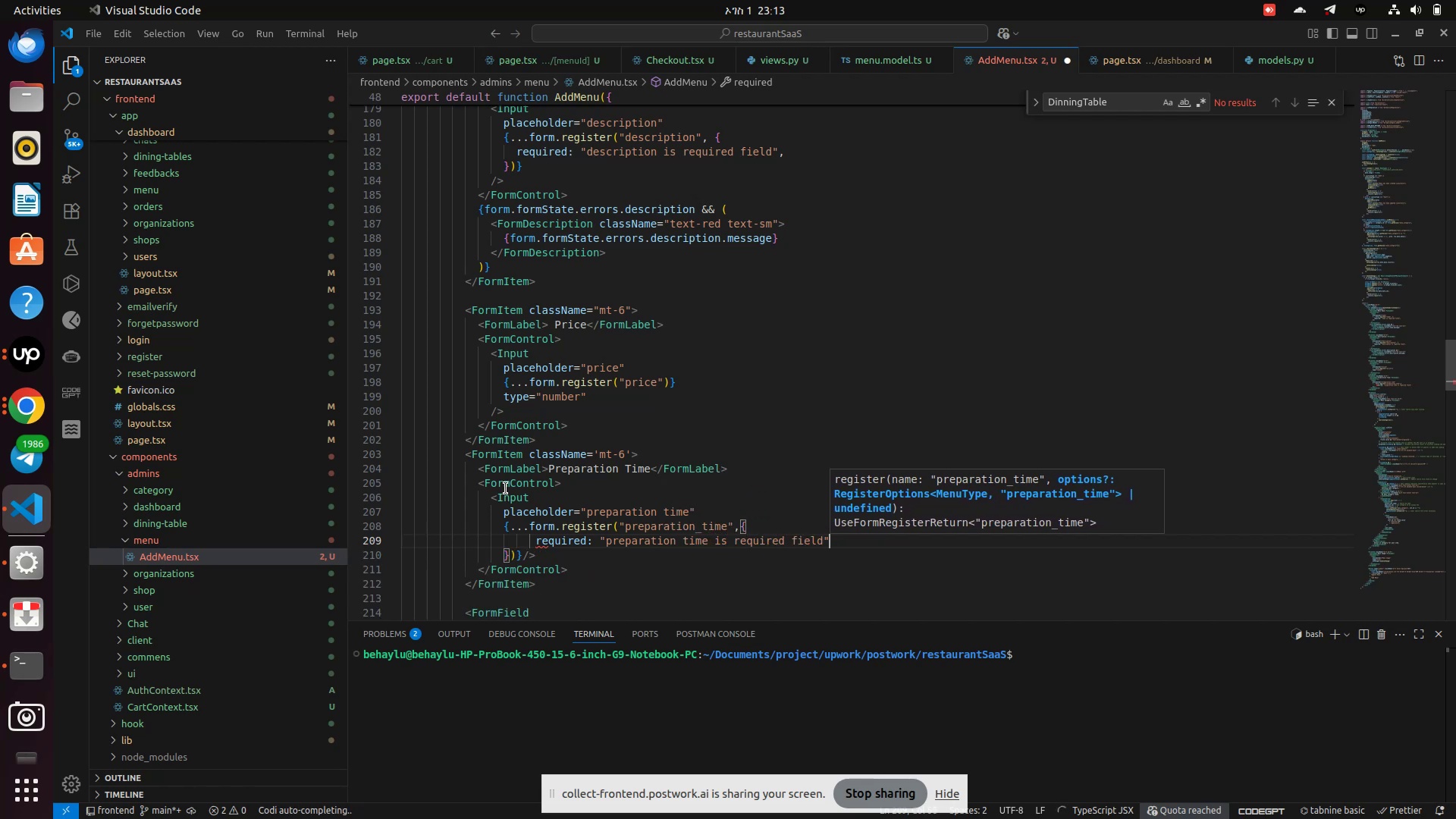 
scroll: coordinate [506, 486], scroll_direction: up, amount: 1.0
 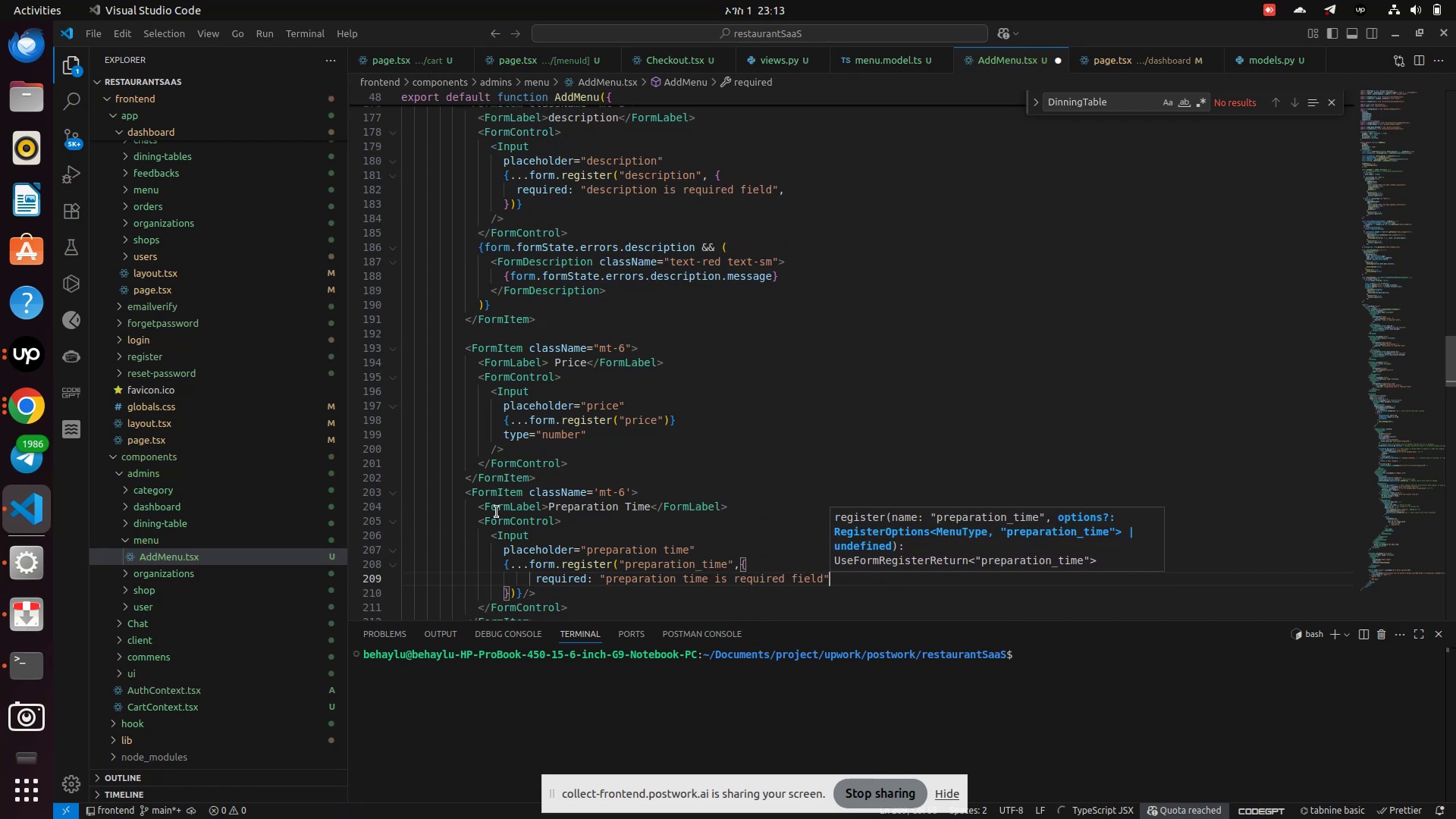 
left_click([579, 516])
 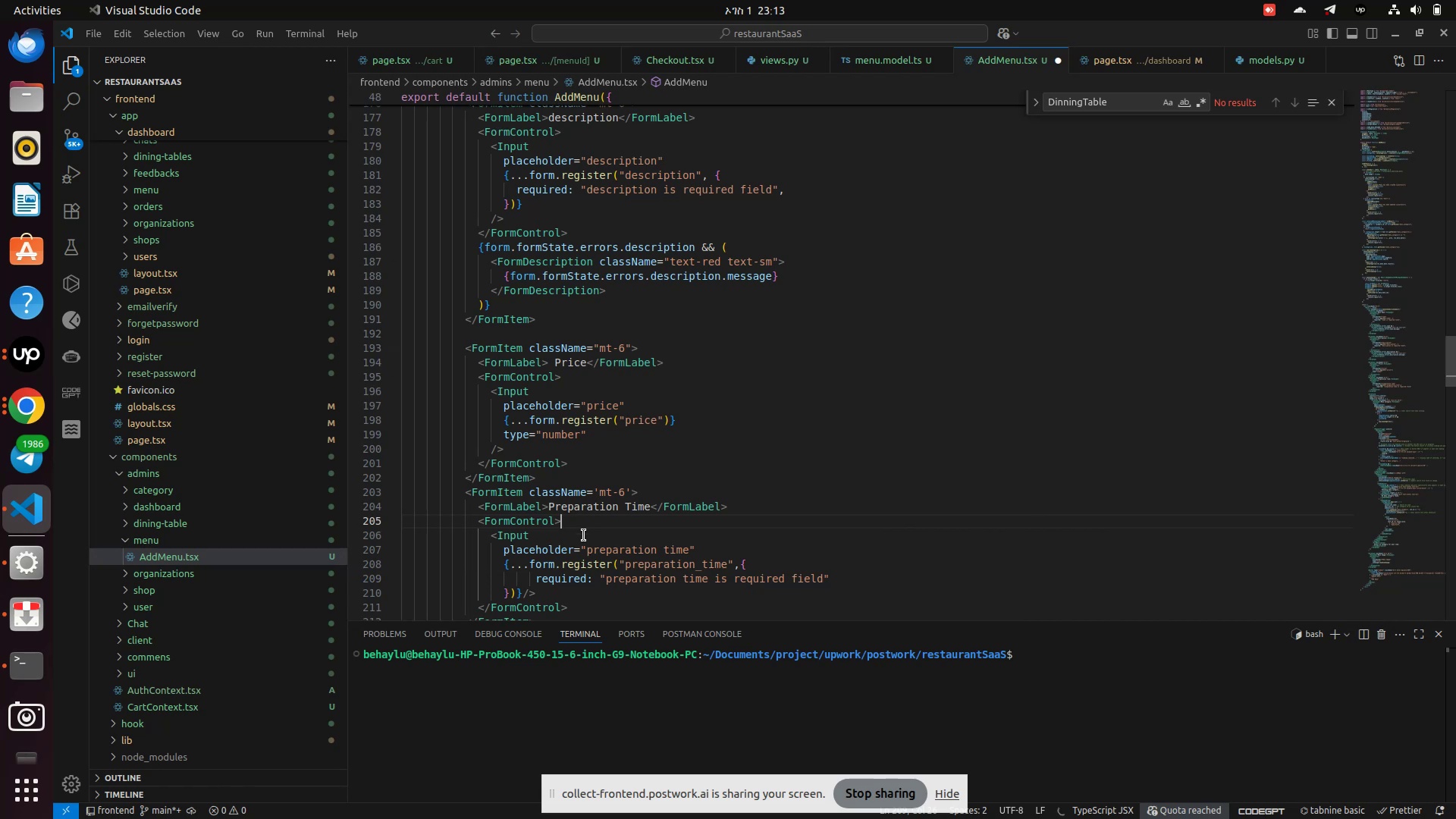 
key(Control+S)
 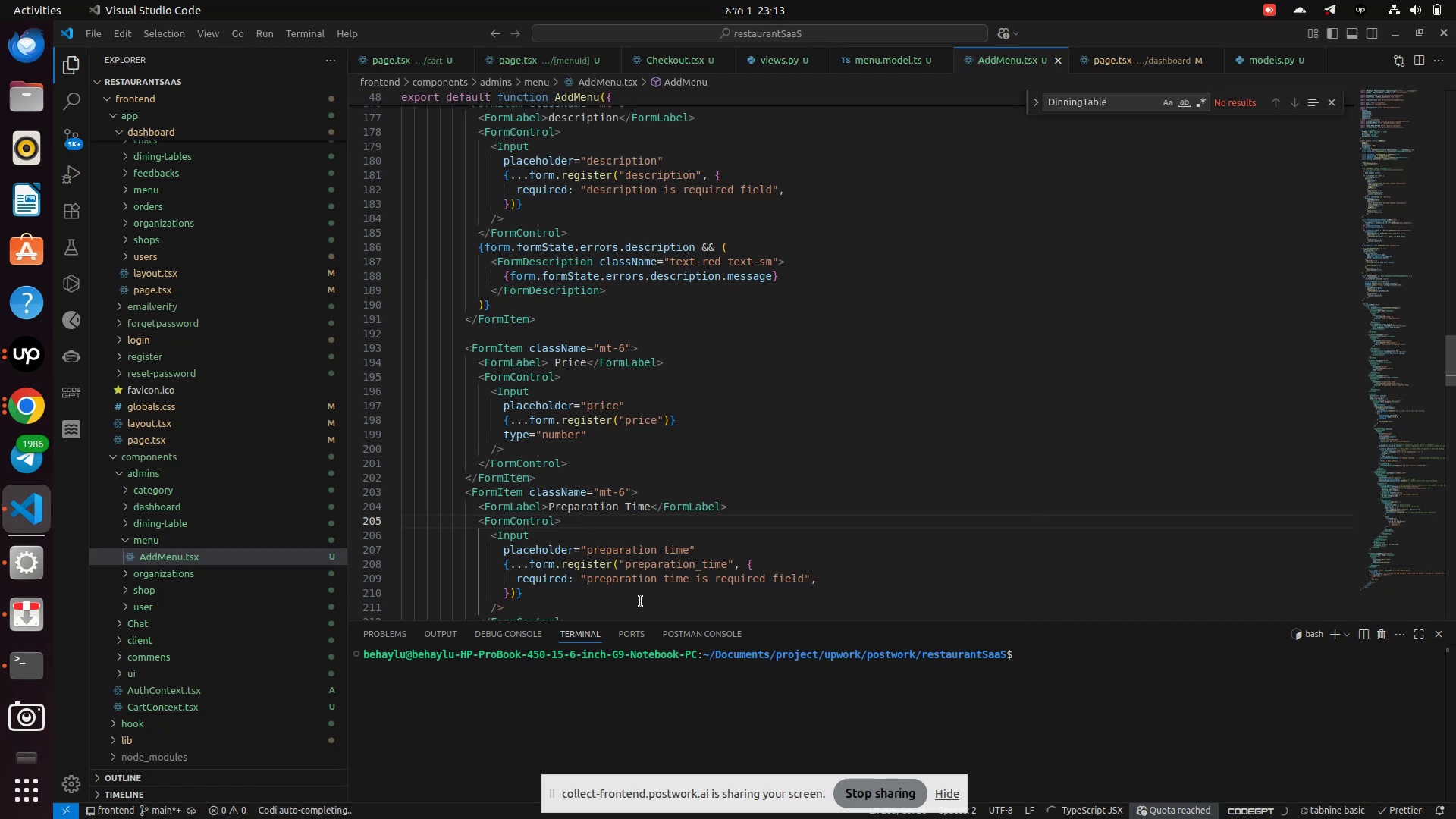 
scroll: coordinate [636, 607], scroll_direction: down, amount: 2.0
 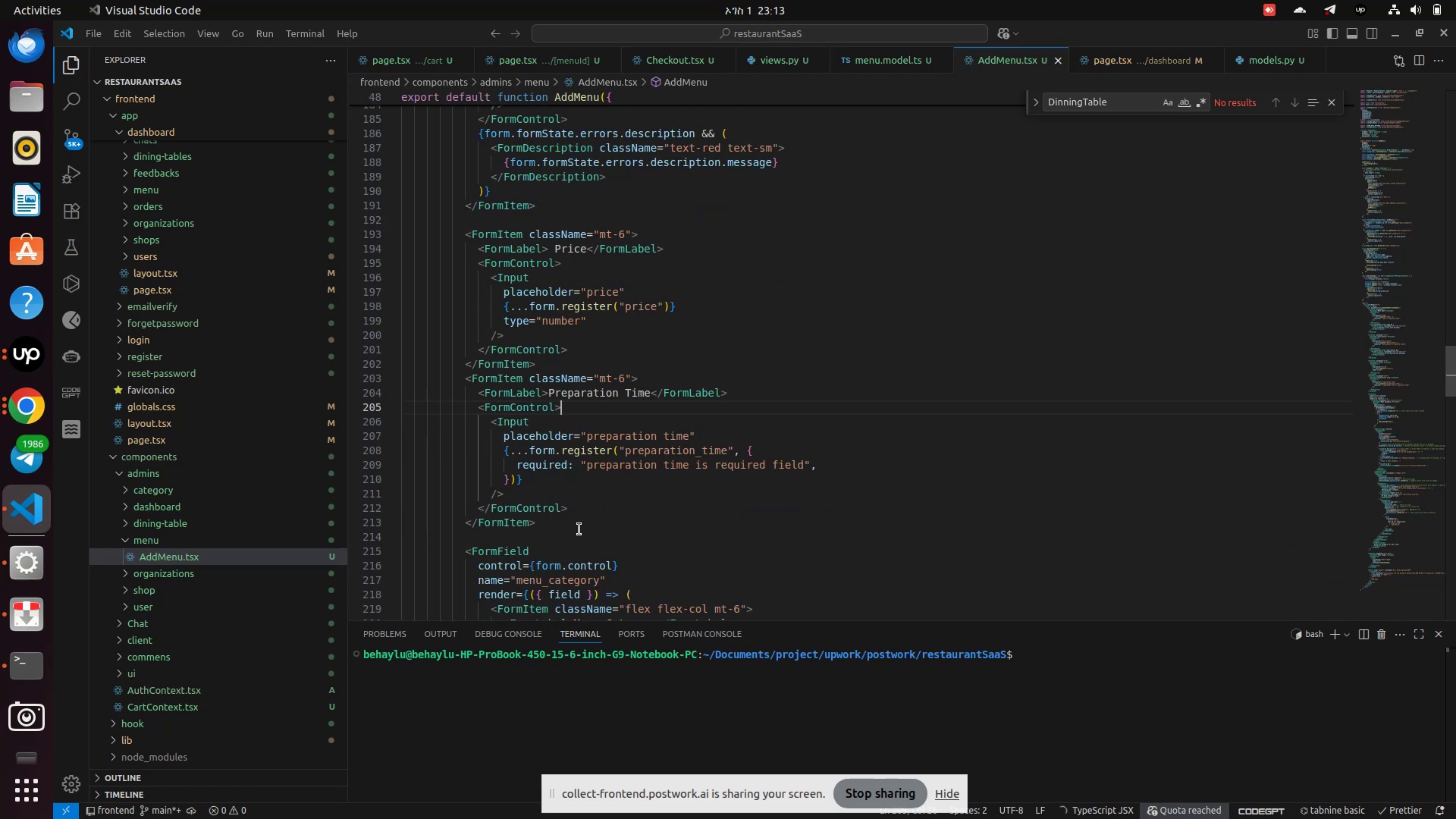 
wait(9.46)
 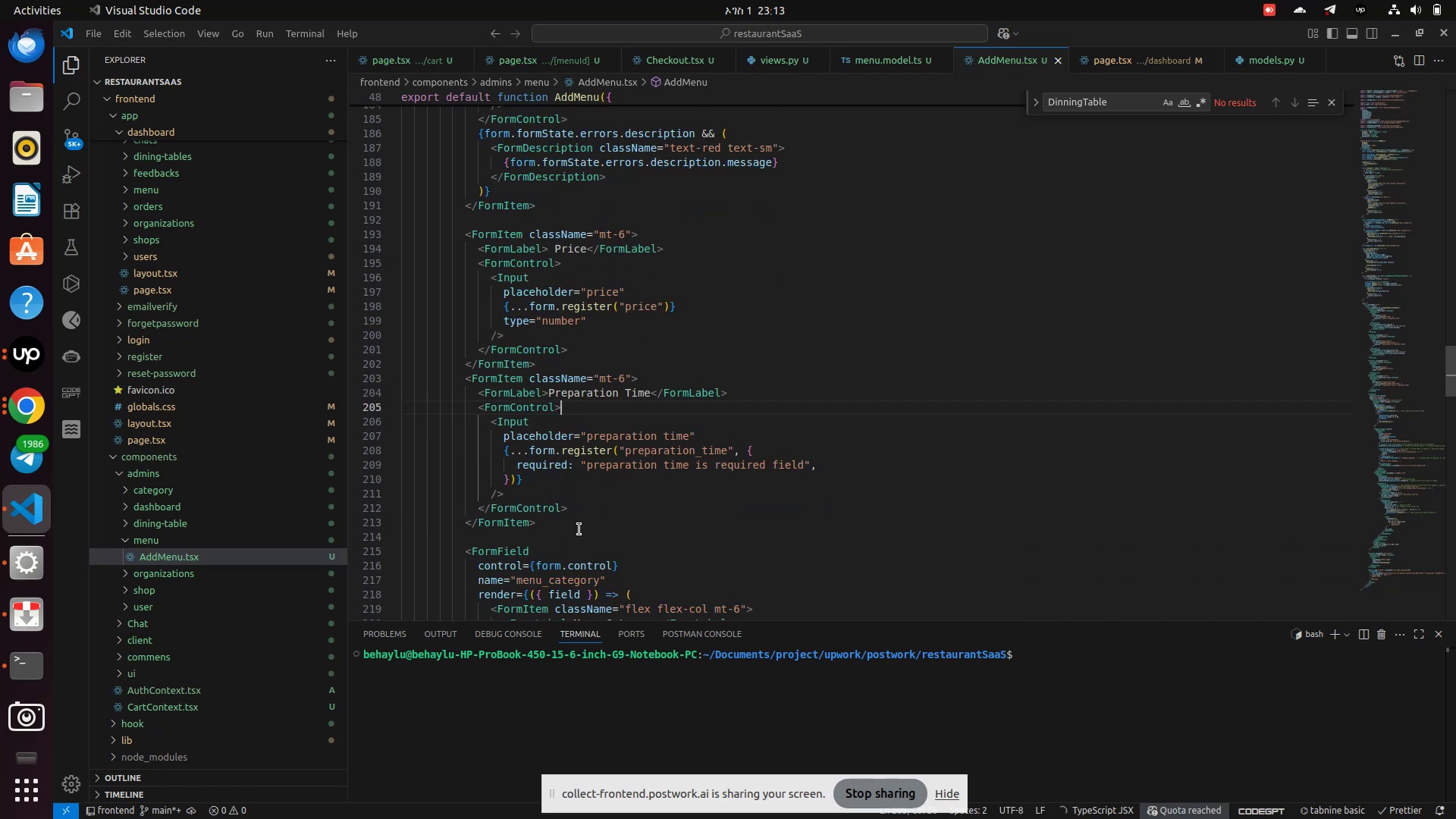 
left_click([628, 516])
 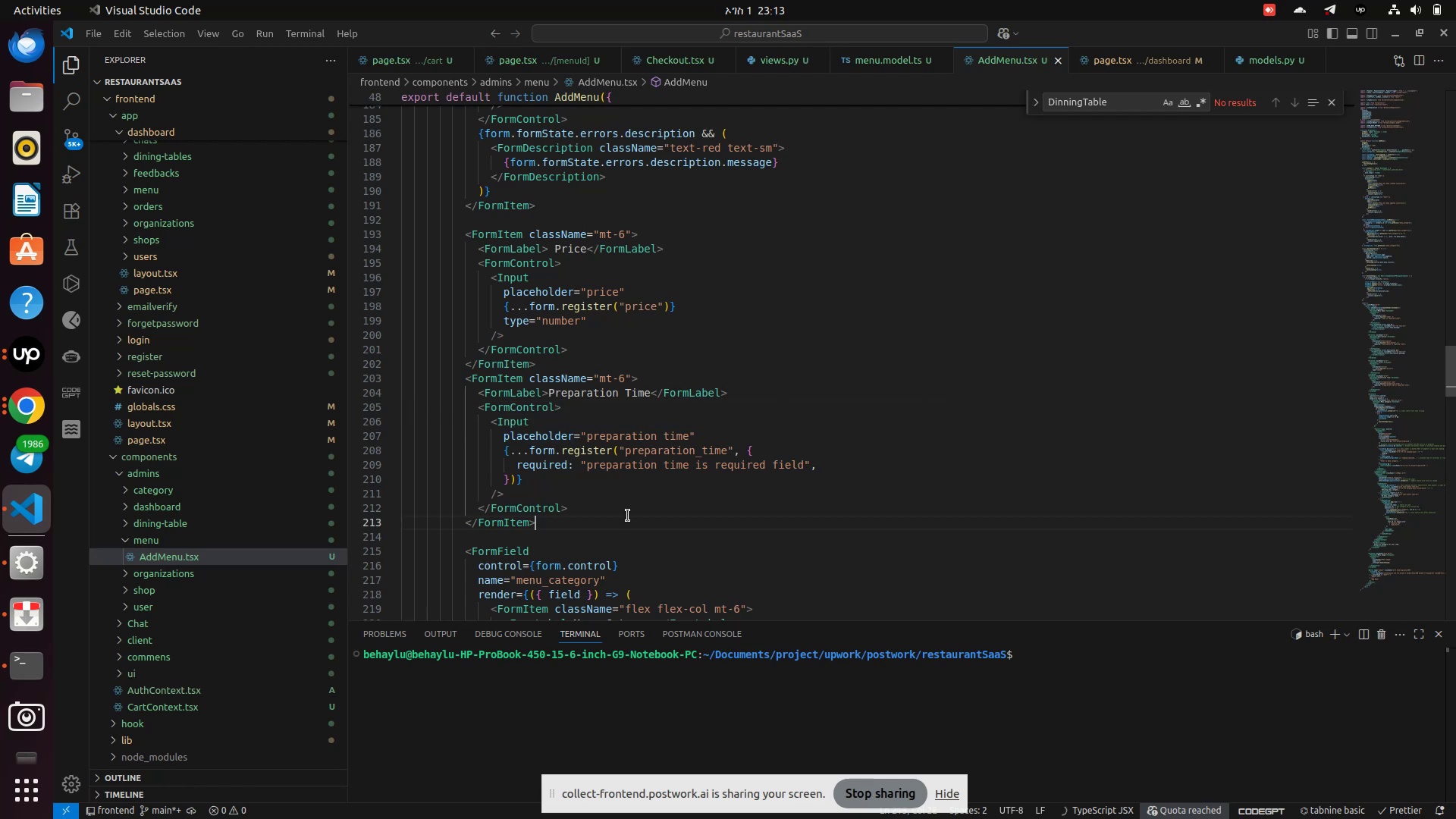 
wait(5.48)
 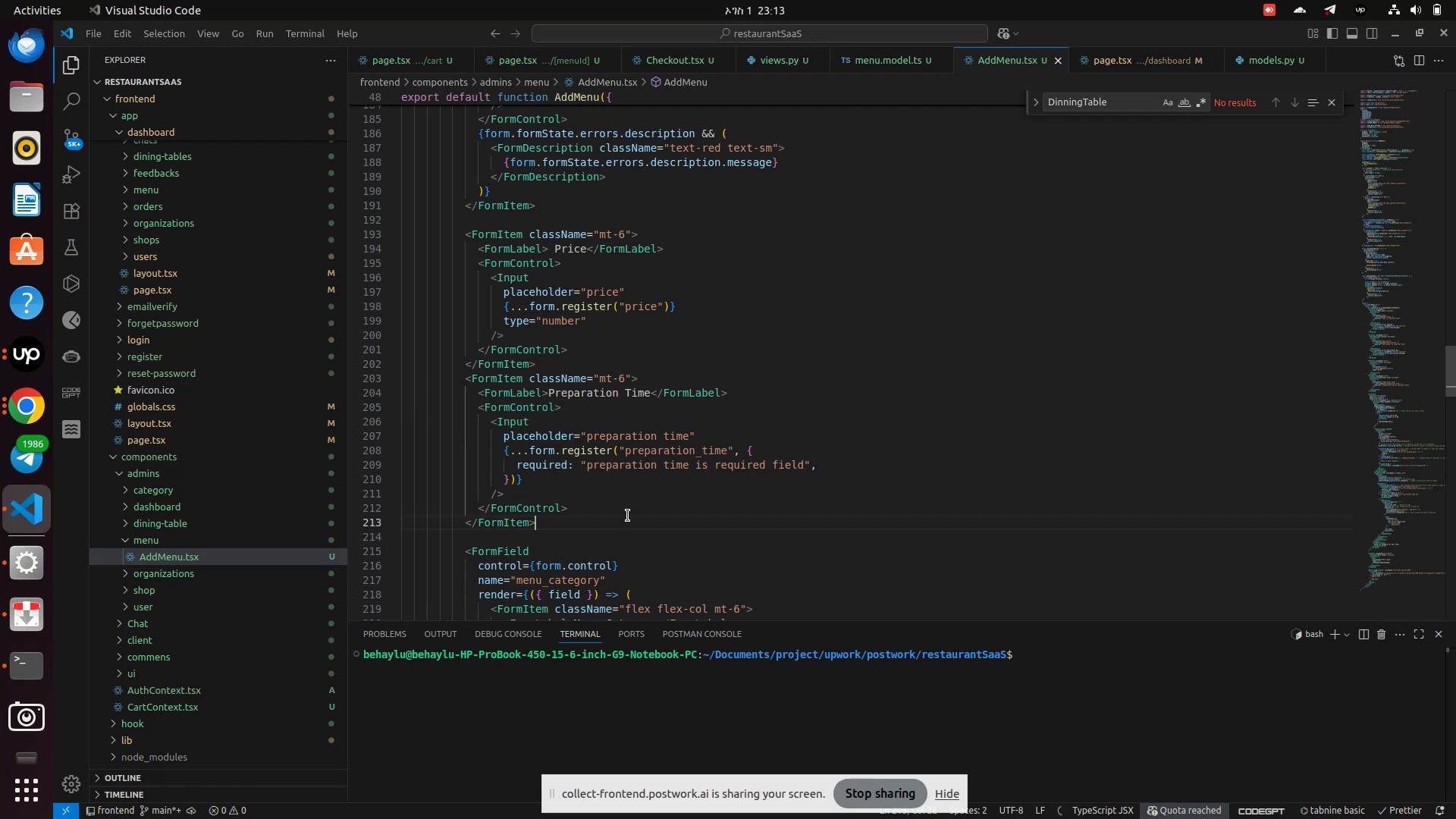 
left_click([8, 405])
 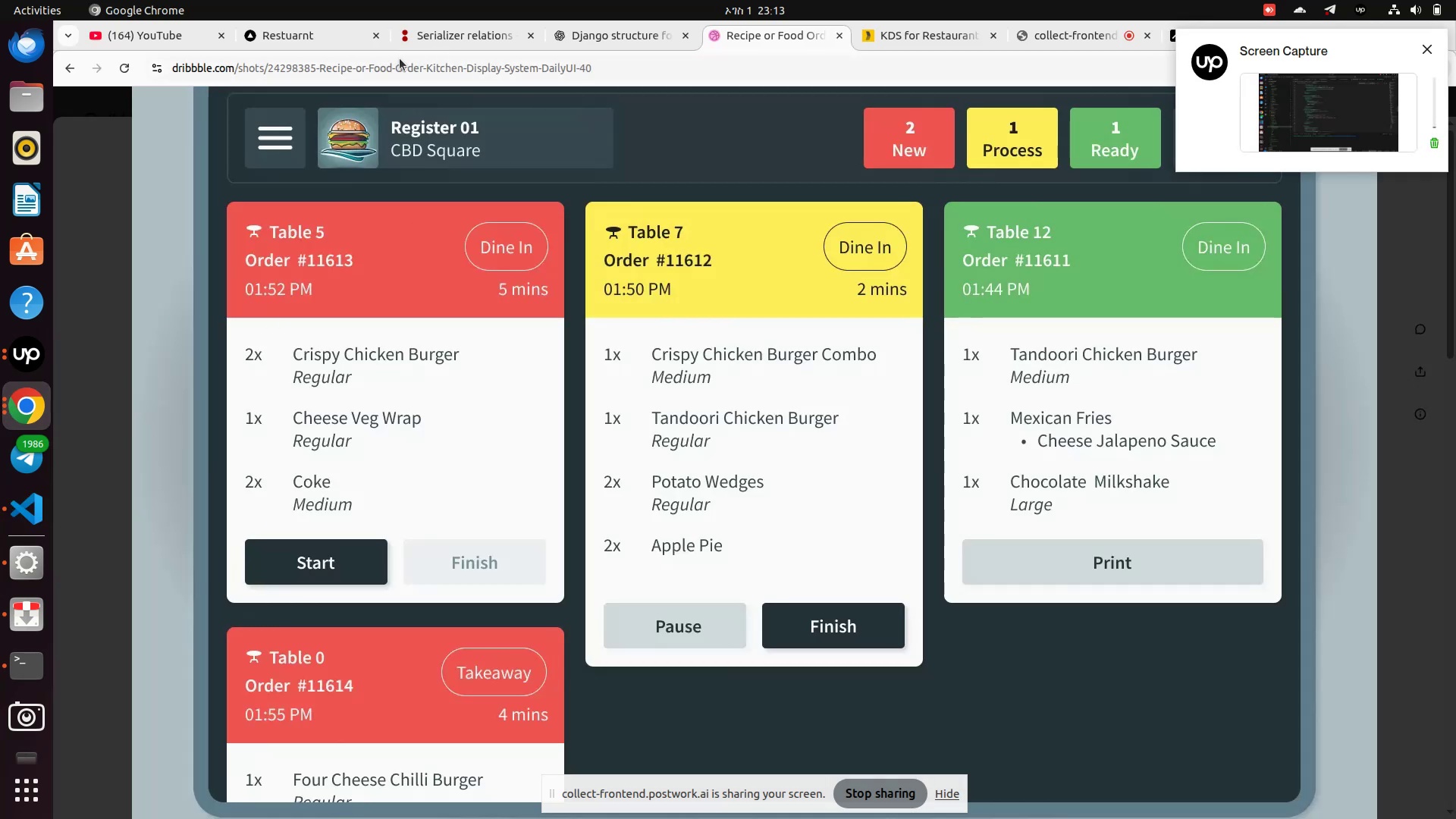 
left_click([300, 27])
 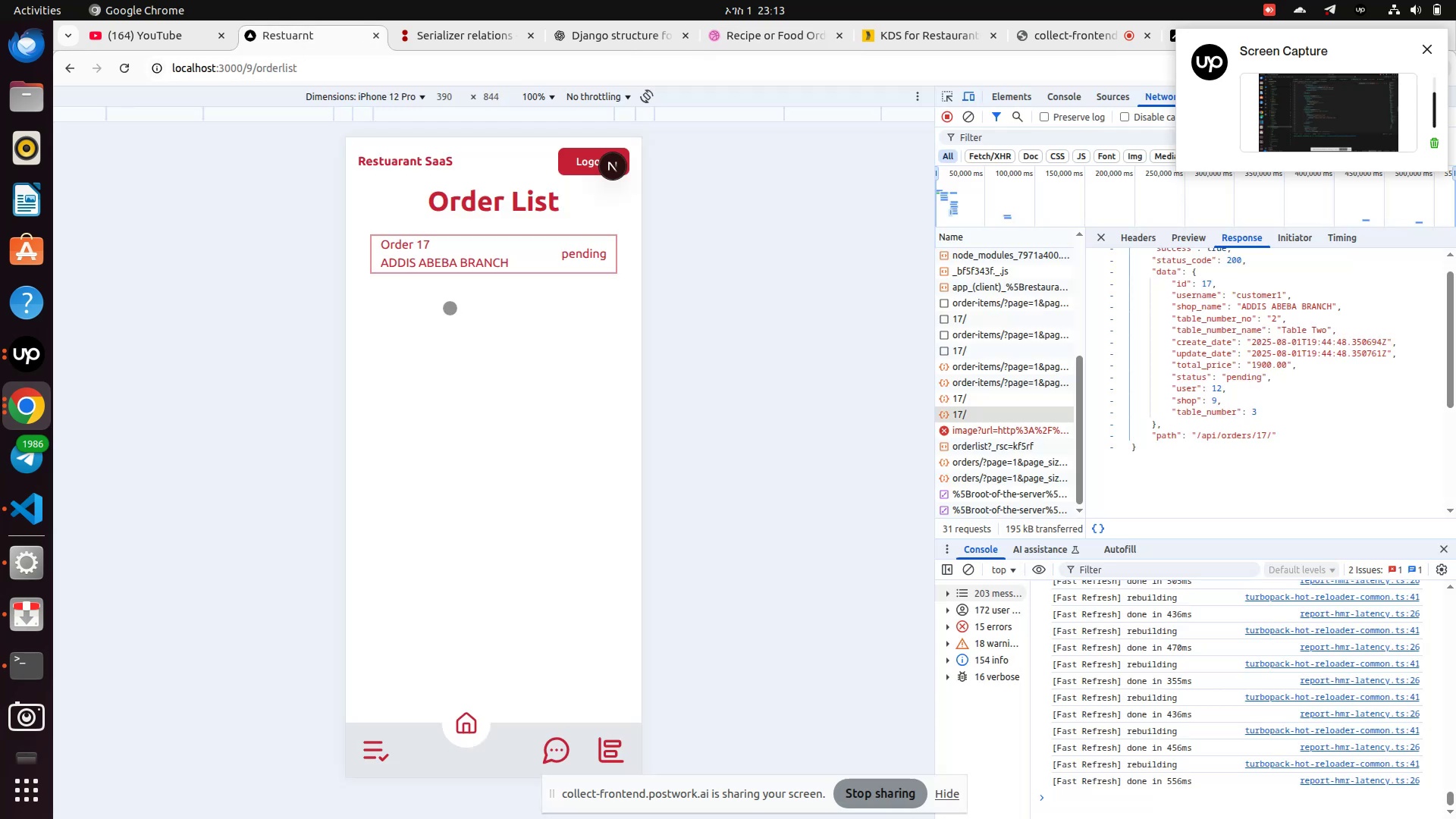 
wait(5.65)
 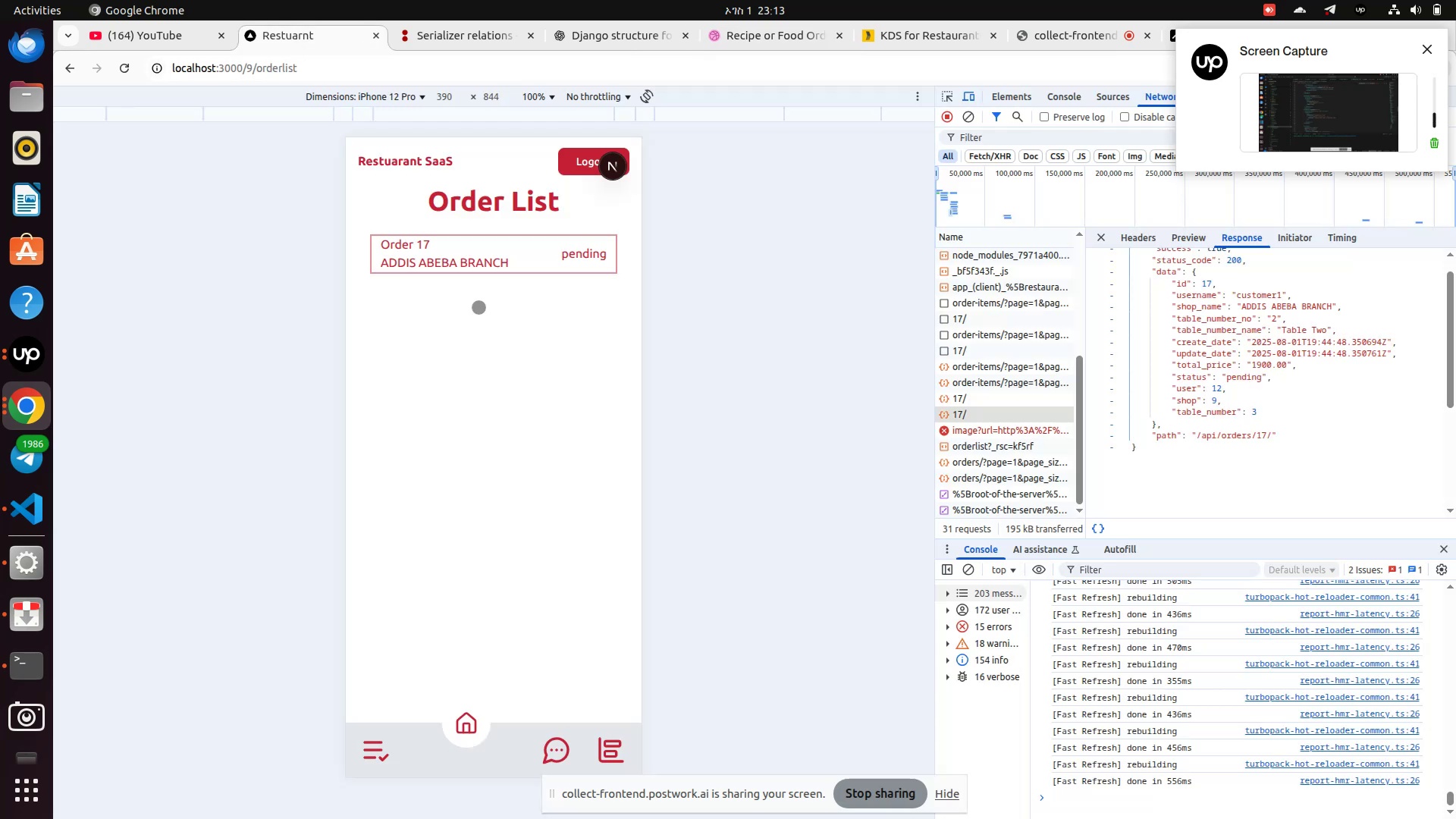 
mouse_move([30, 450])
 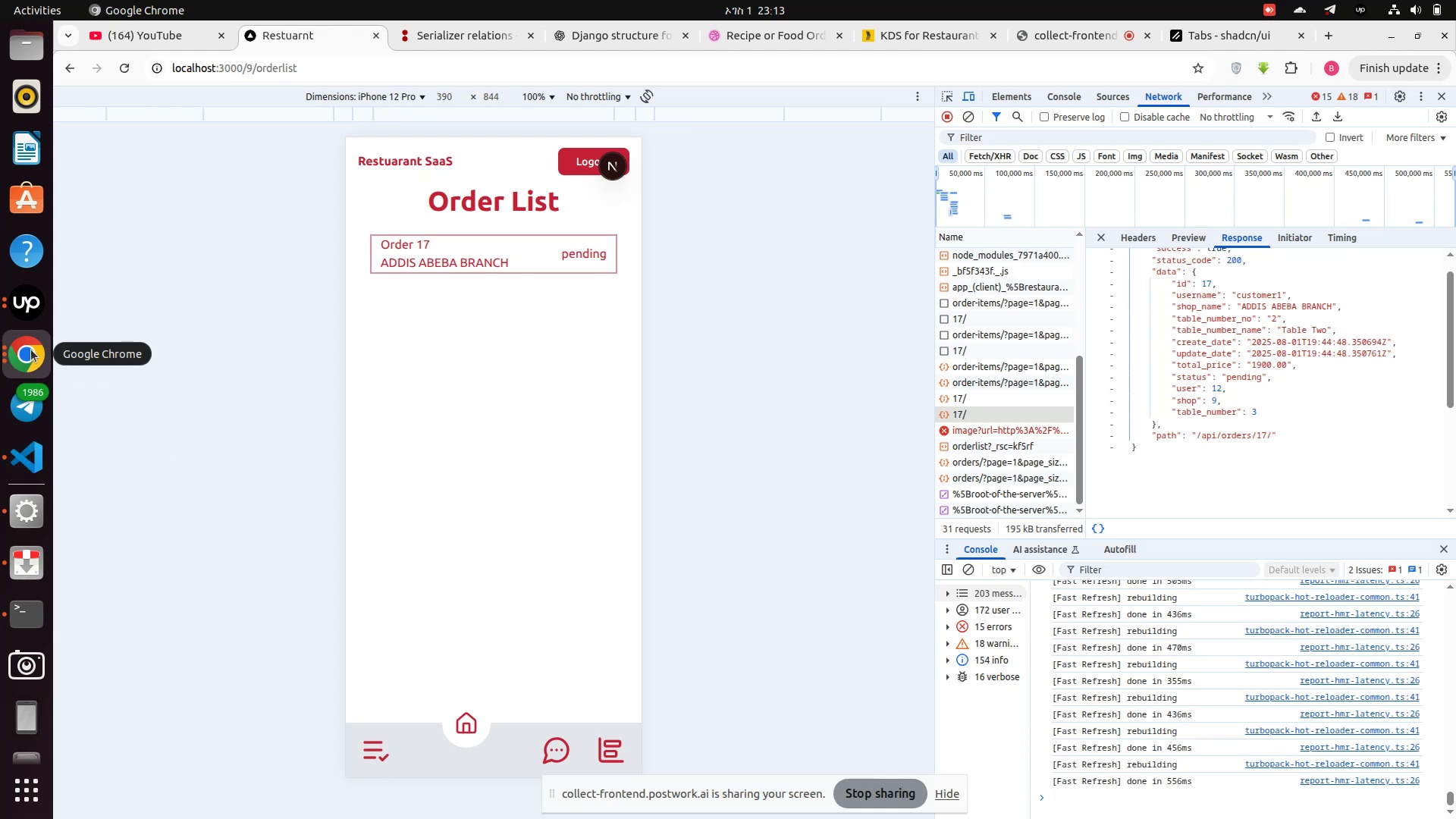 
wait(5.39)
 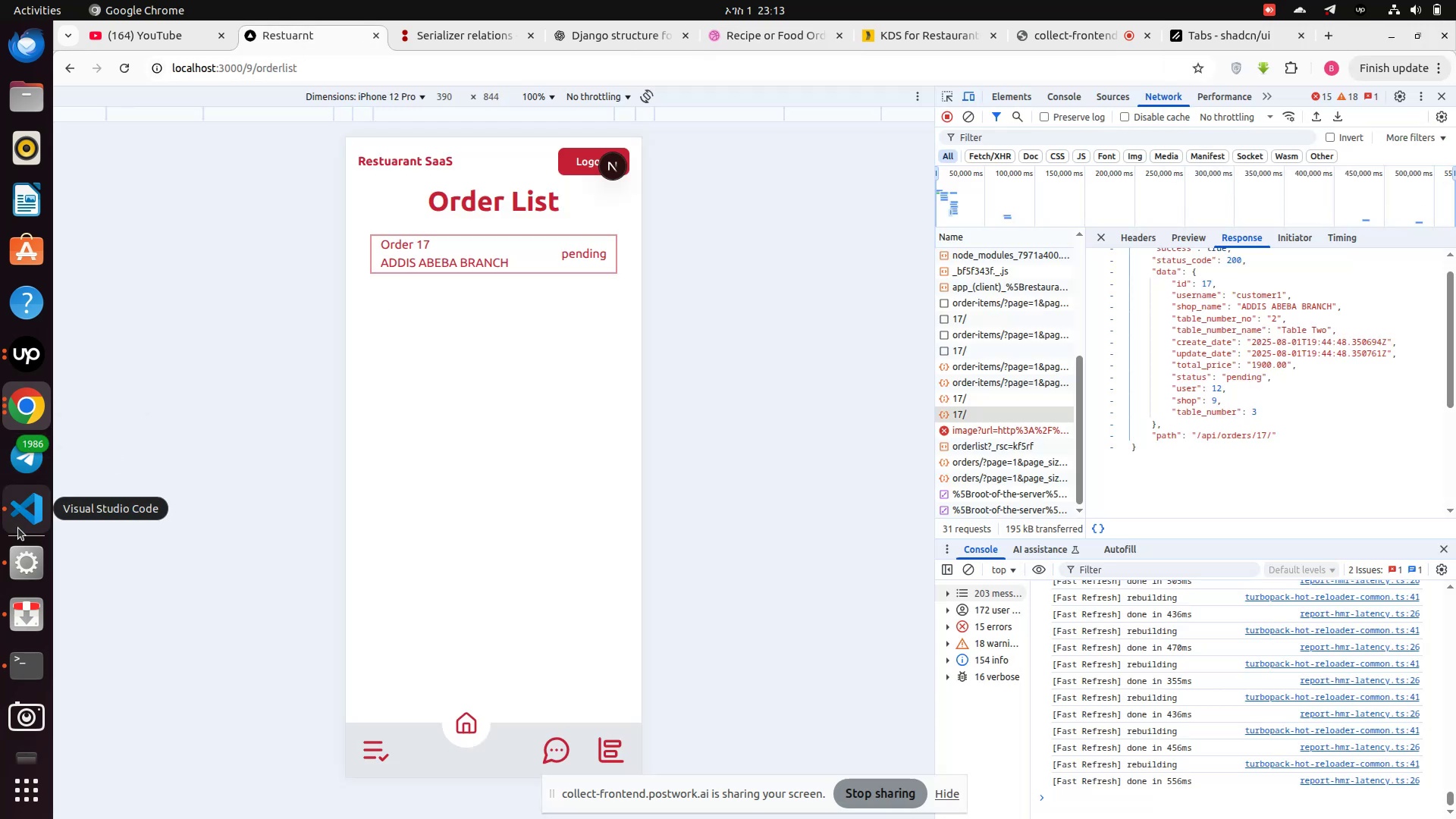 
left_click([31, 350])
 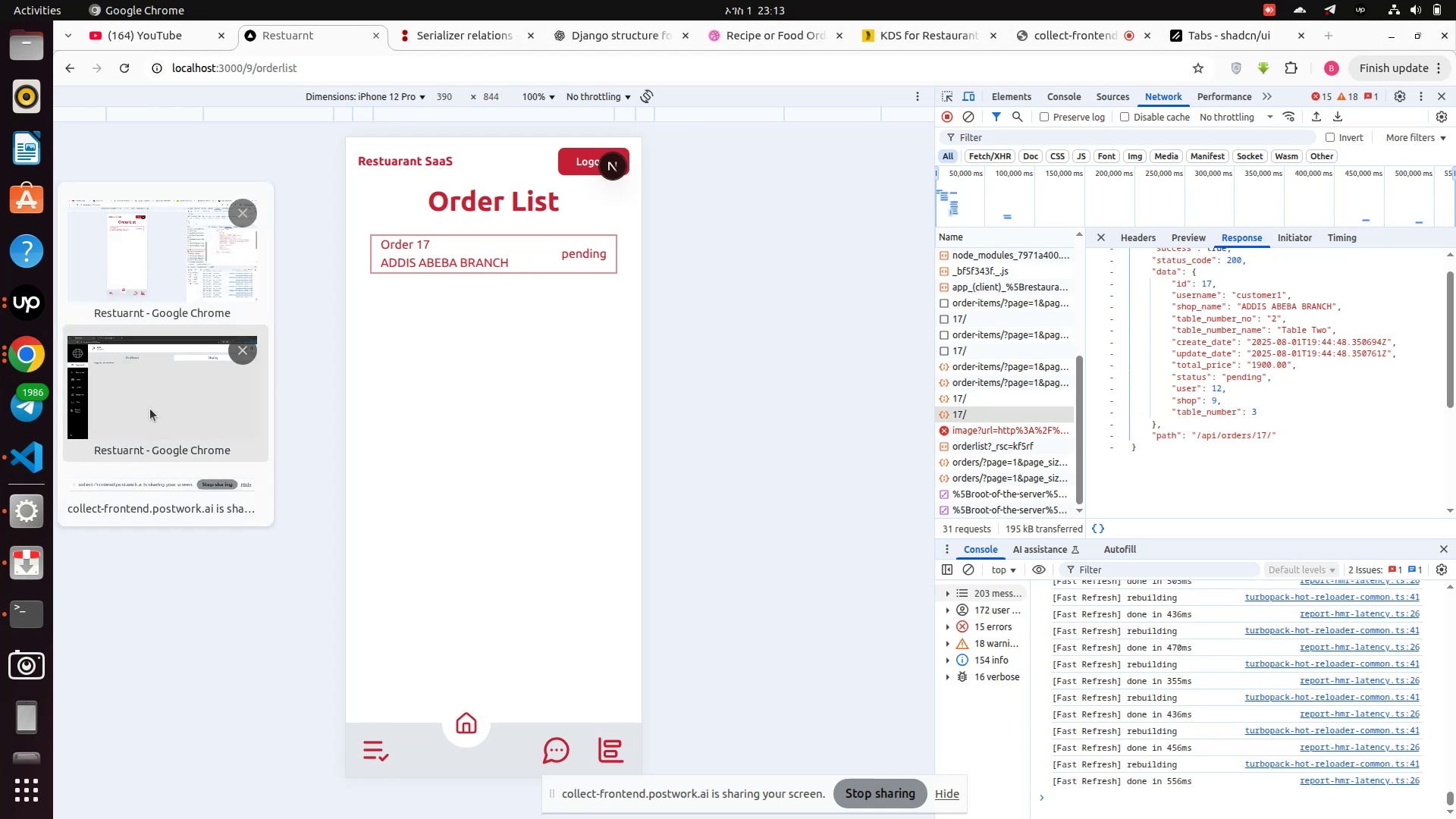 
left_click([155, 418])
 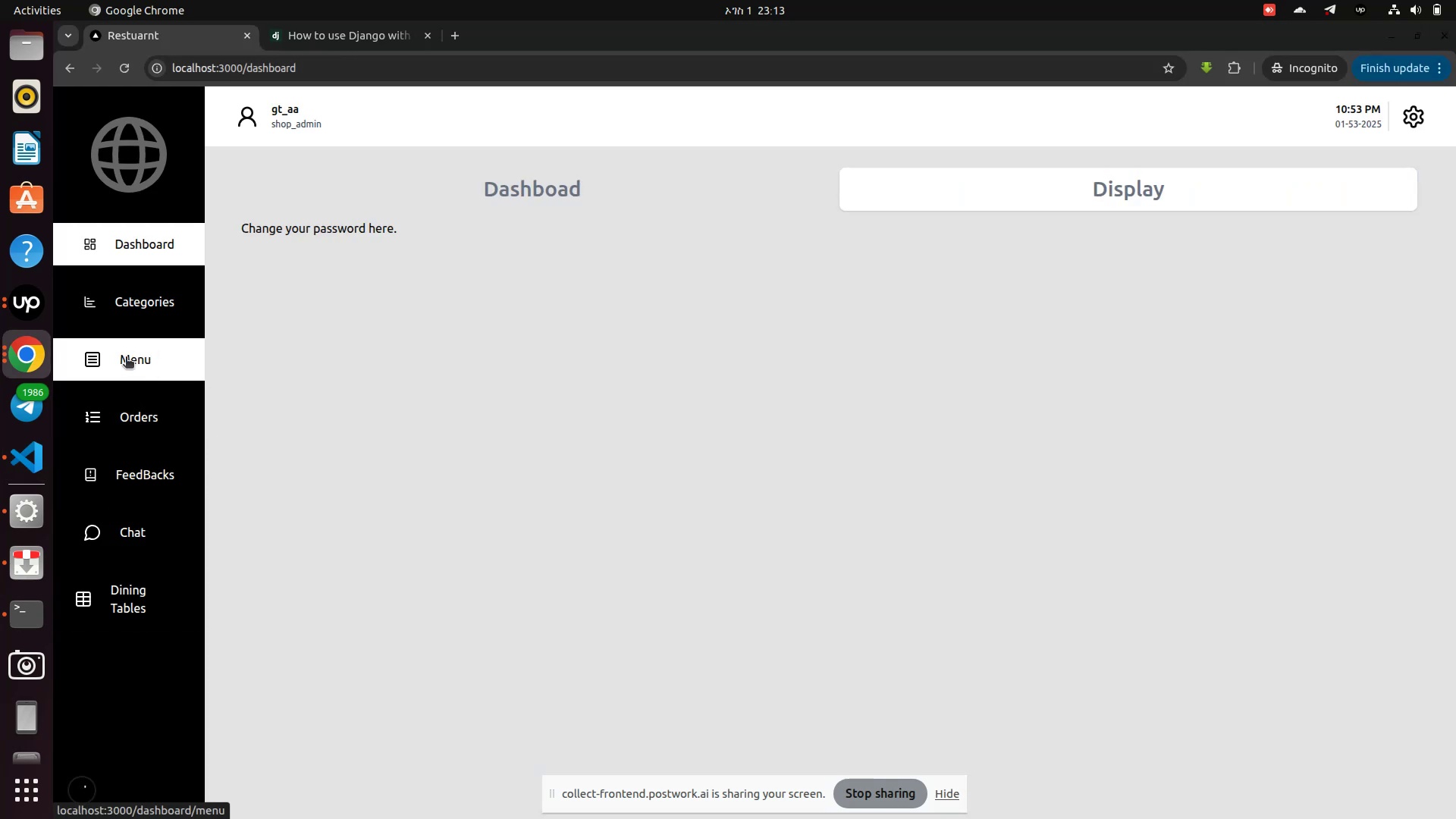 
wait(8.62)
 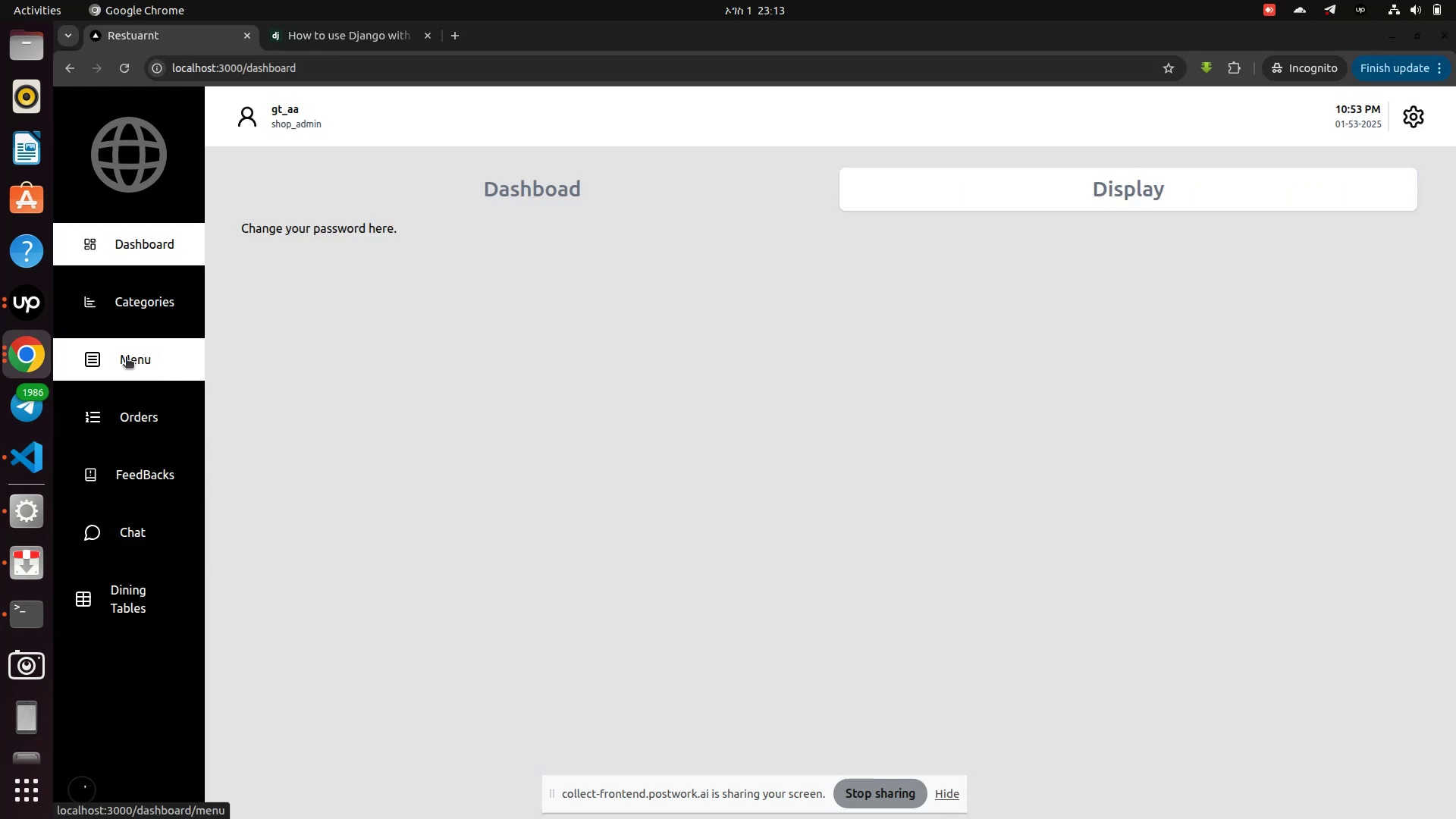 
left_click([27, 457])
 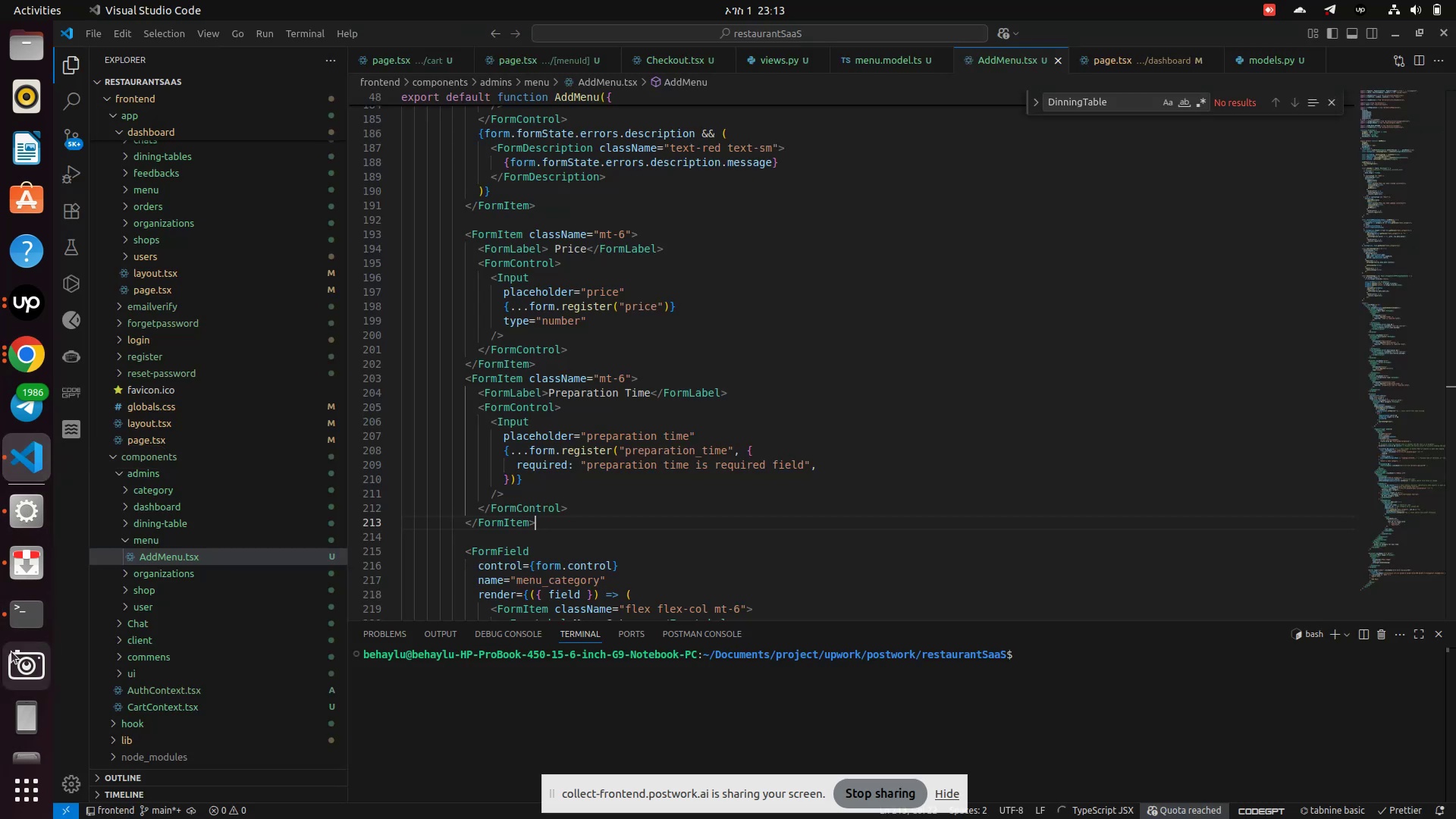 
left_click([35, 624])
 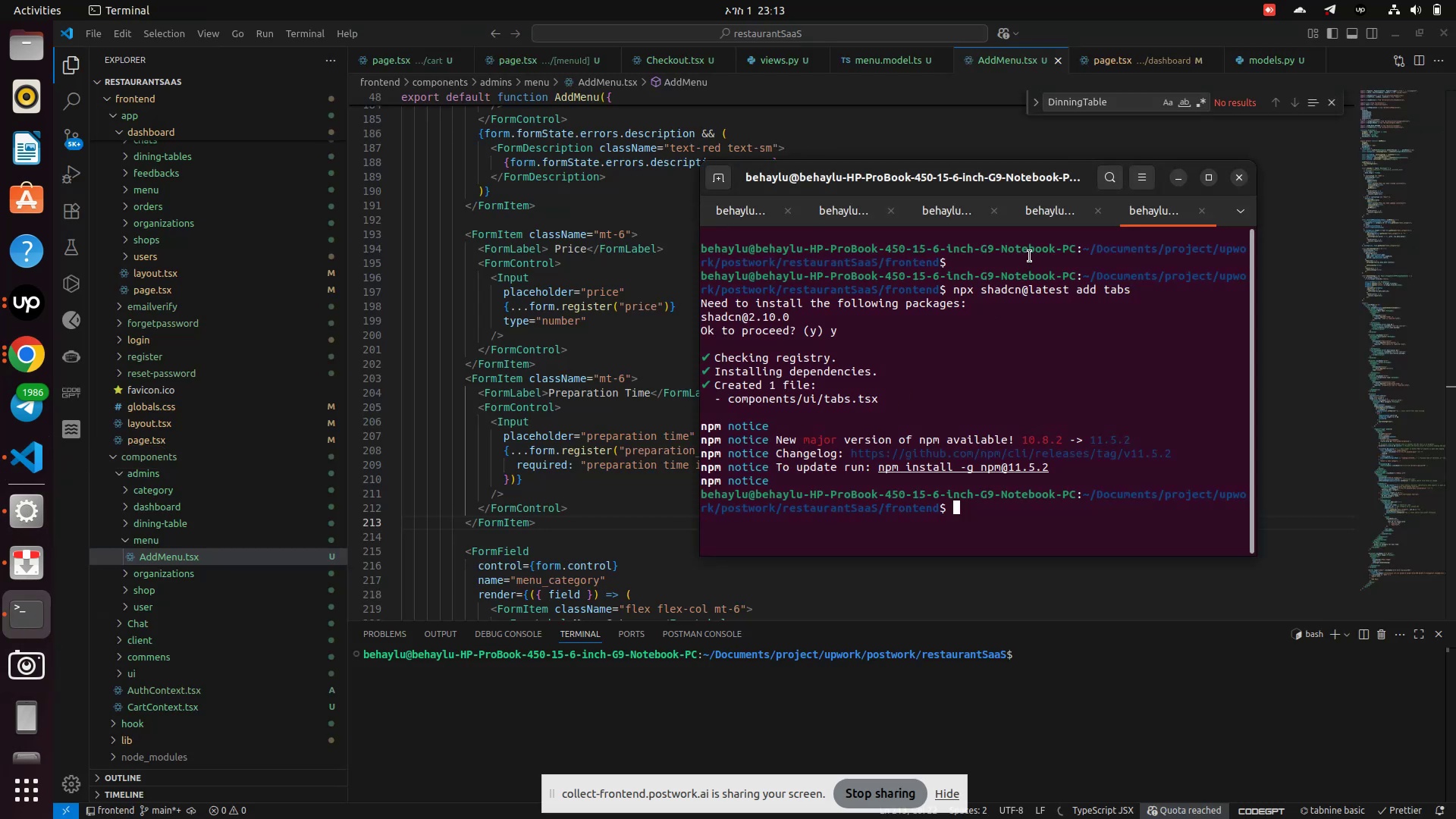 
left_click([1037, 218])
 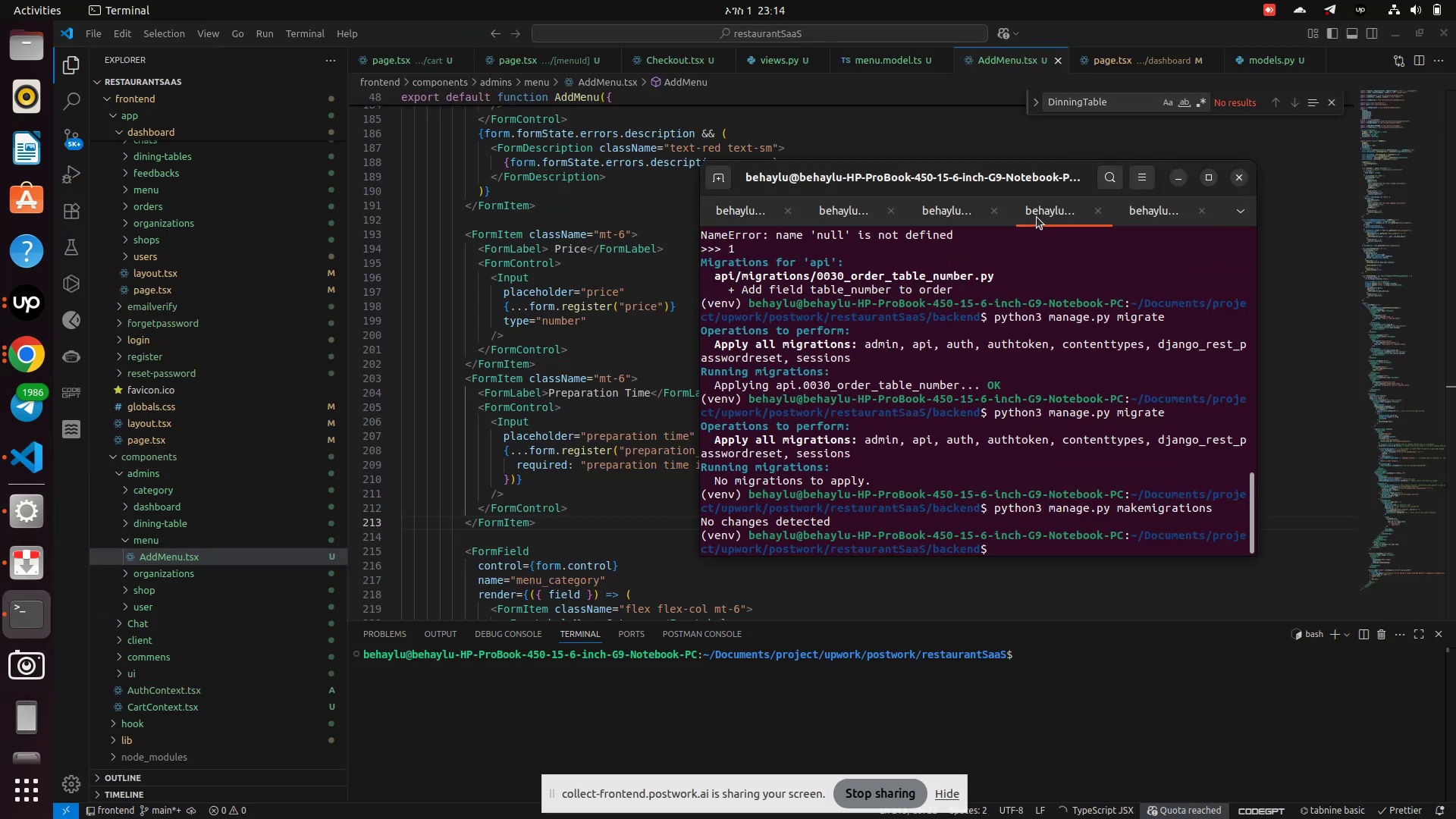 
key(ArrowUp)
 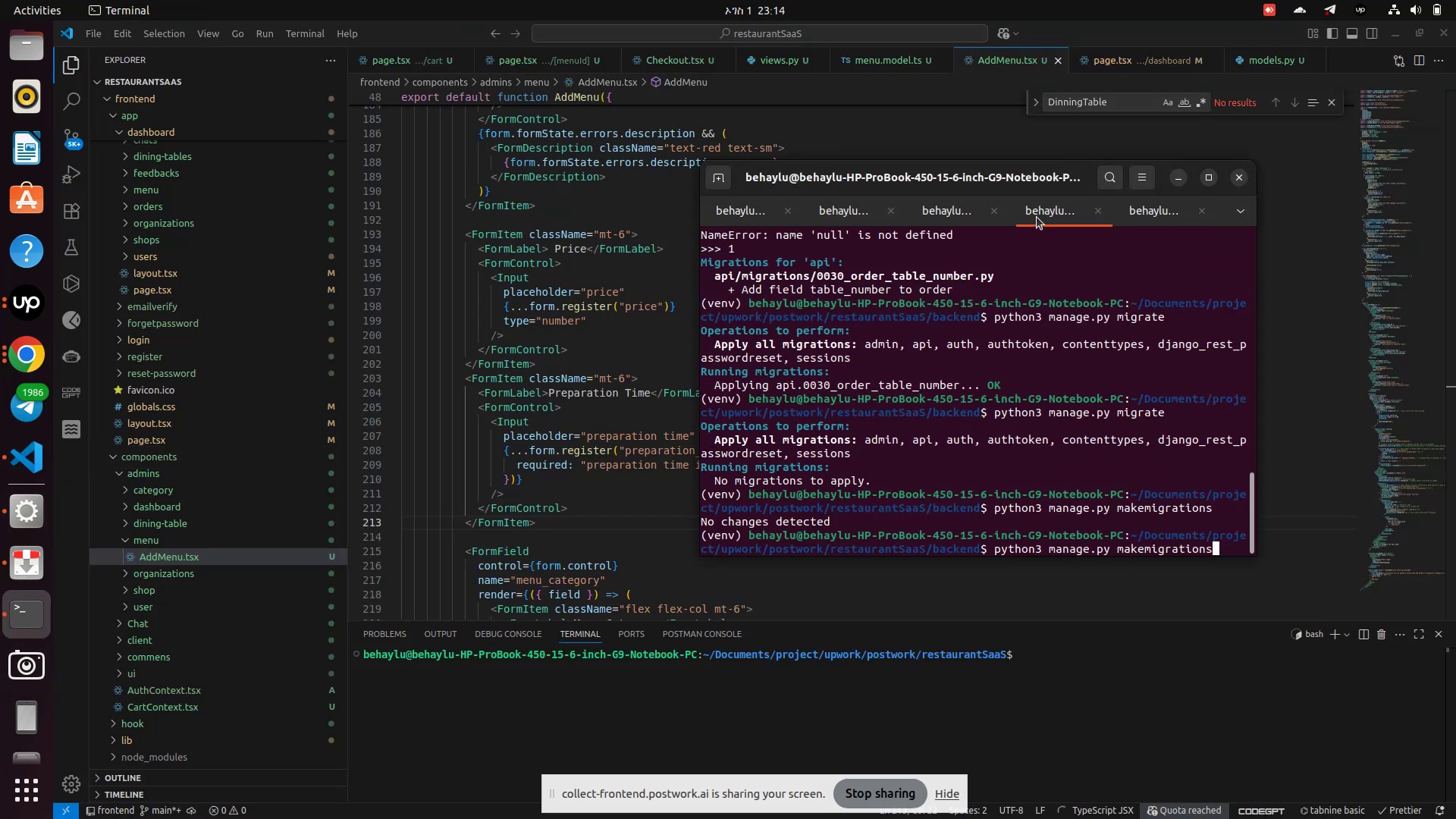 
key(ArrowUp)
 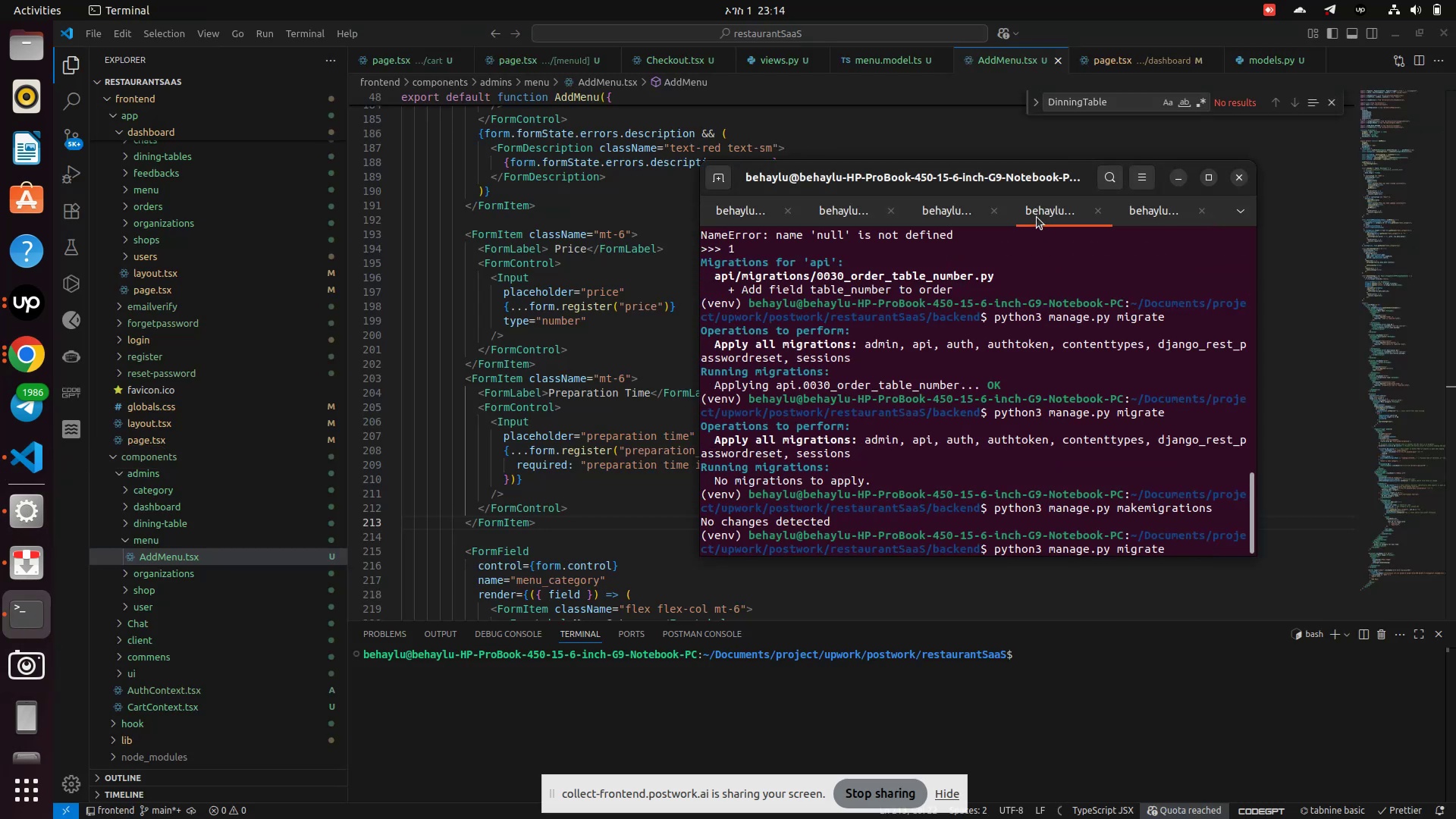 
key(ArrowDown)
 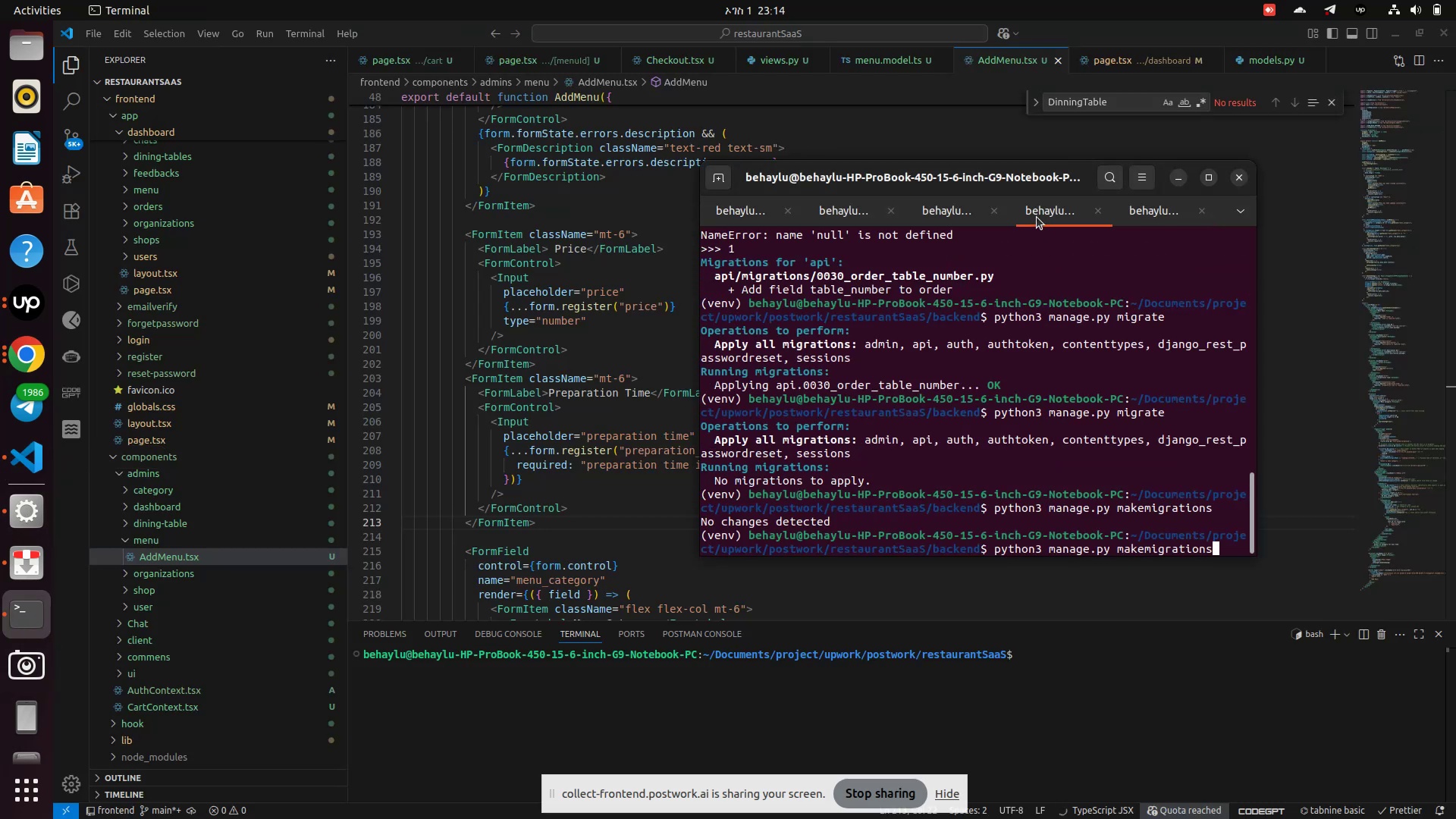 
key(Enter)
 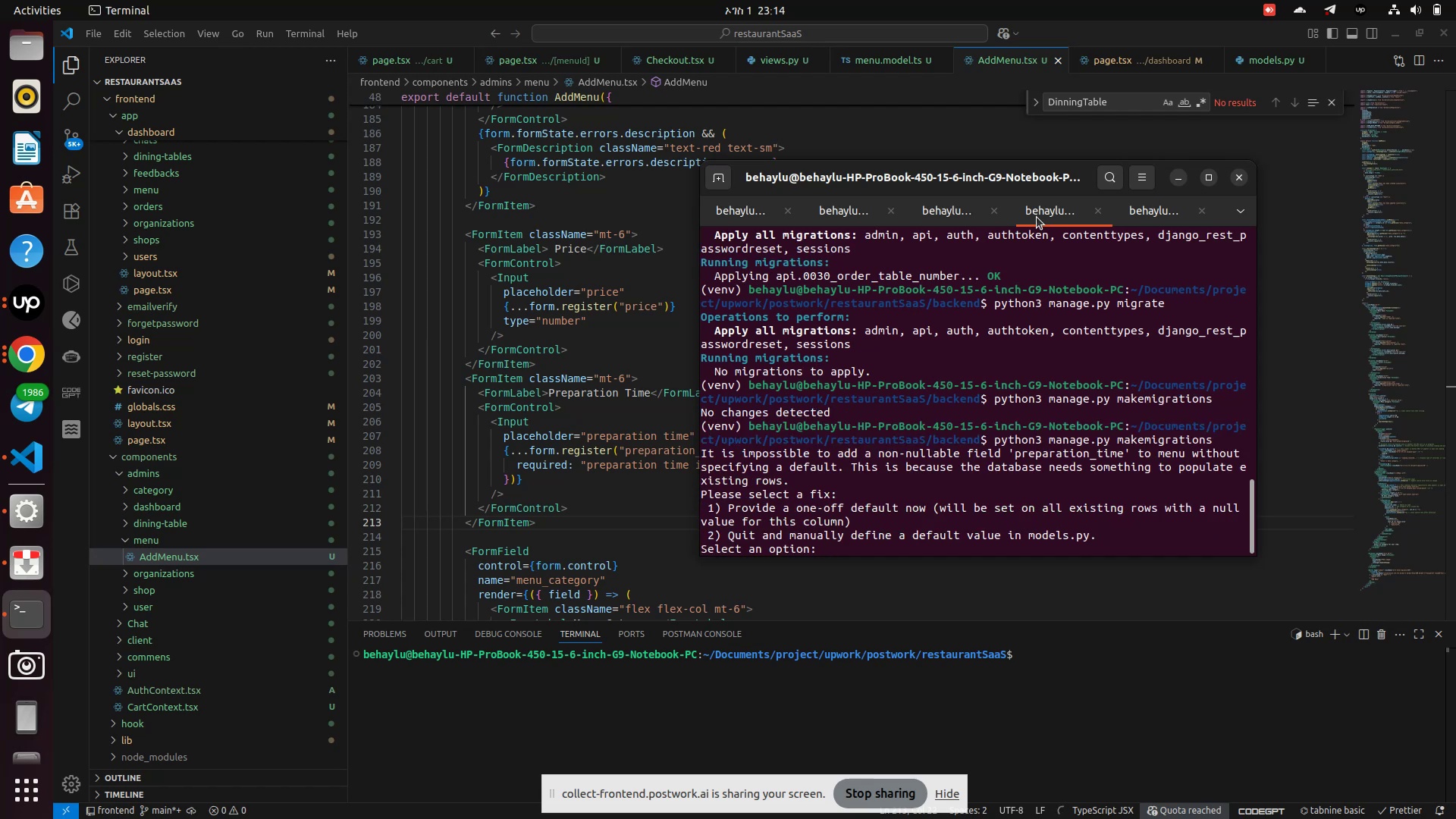 
key(1)
 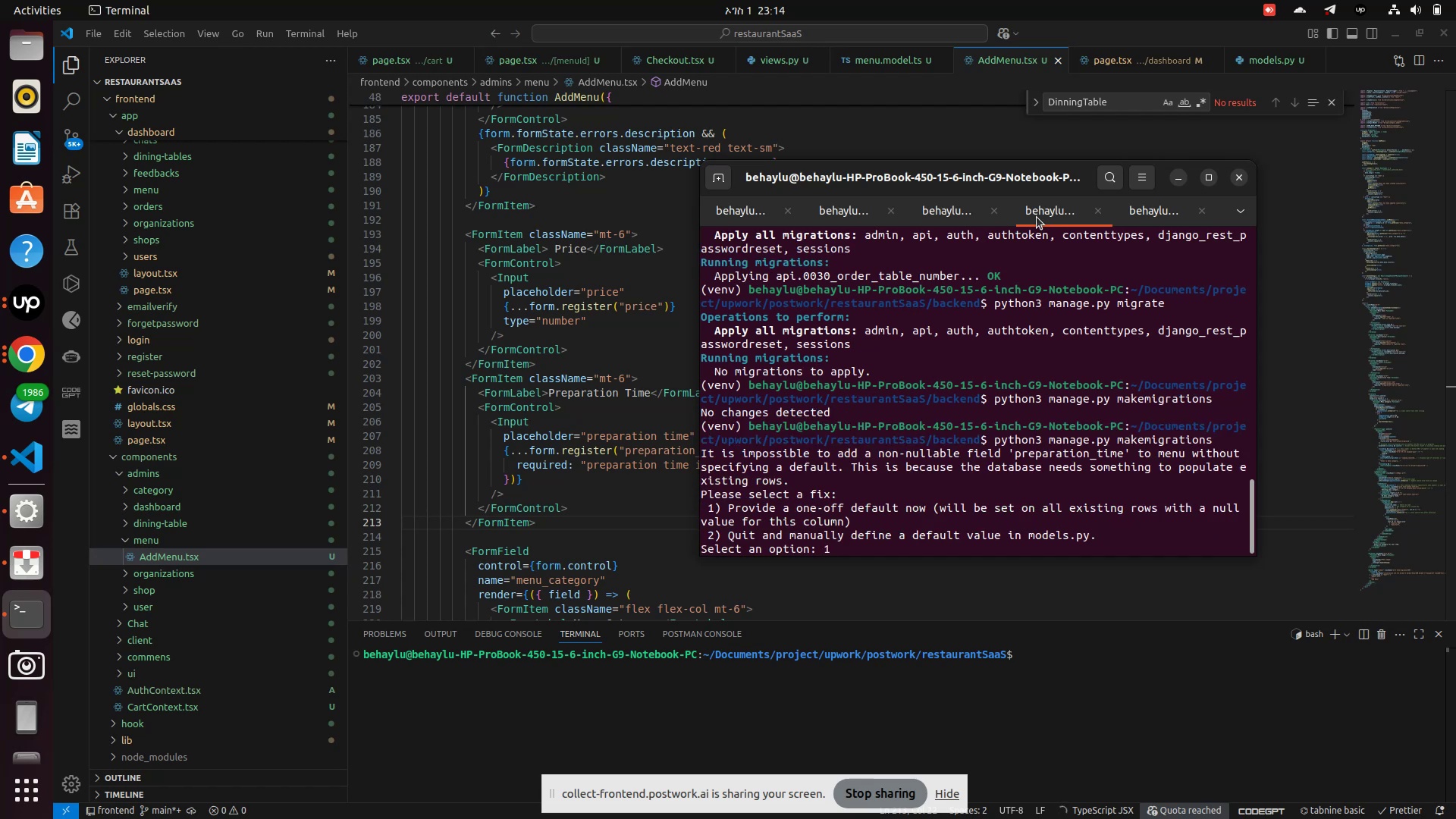 
key(Enter)
 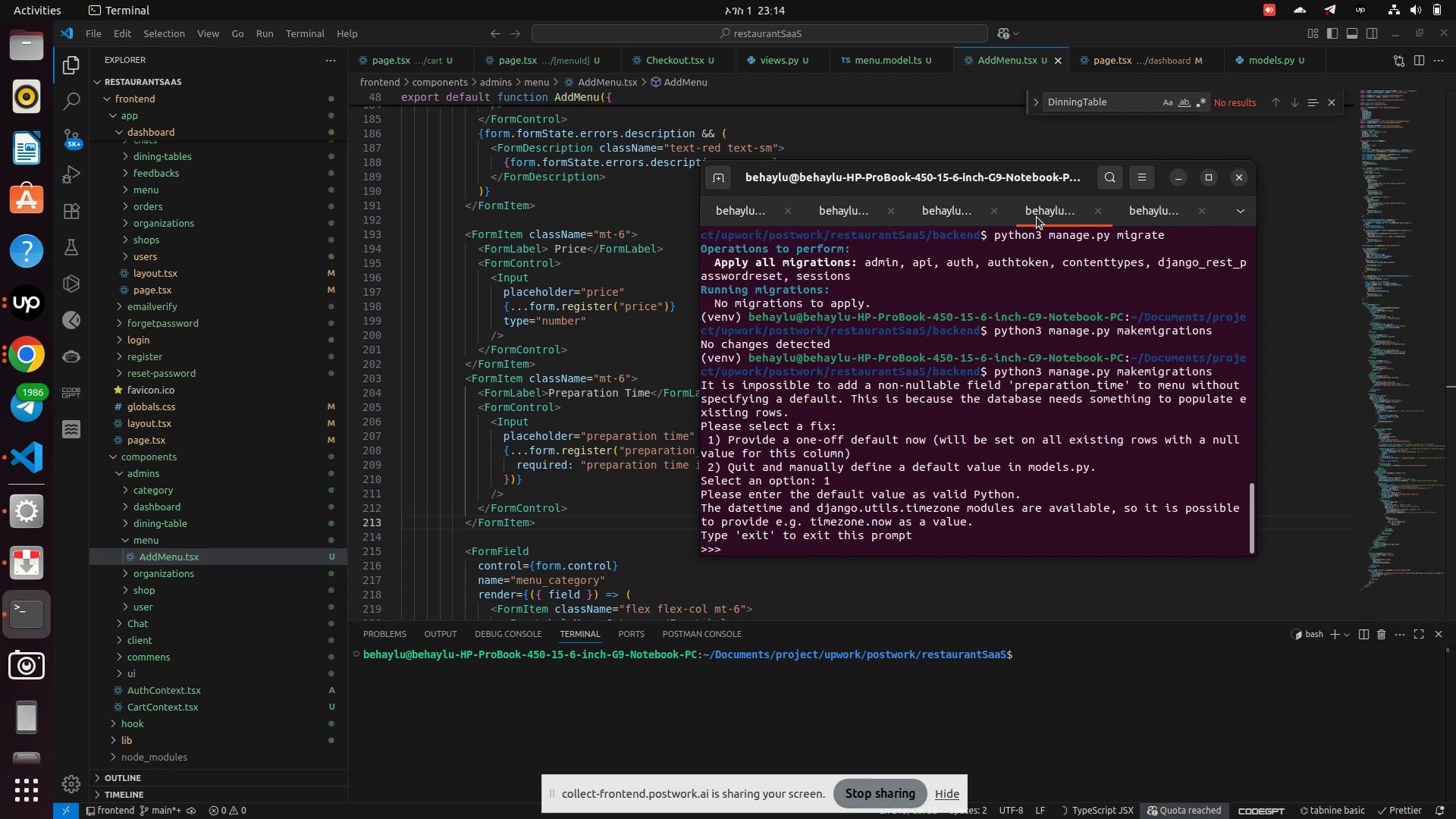 
key(0)
 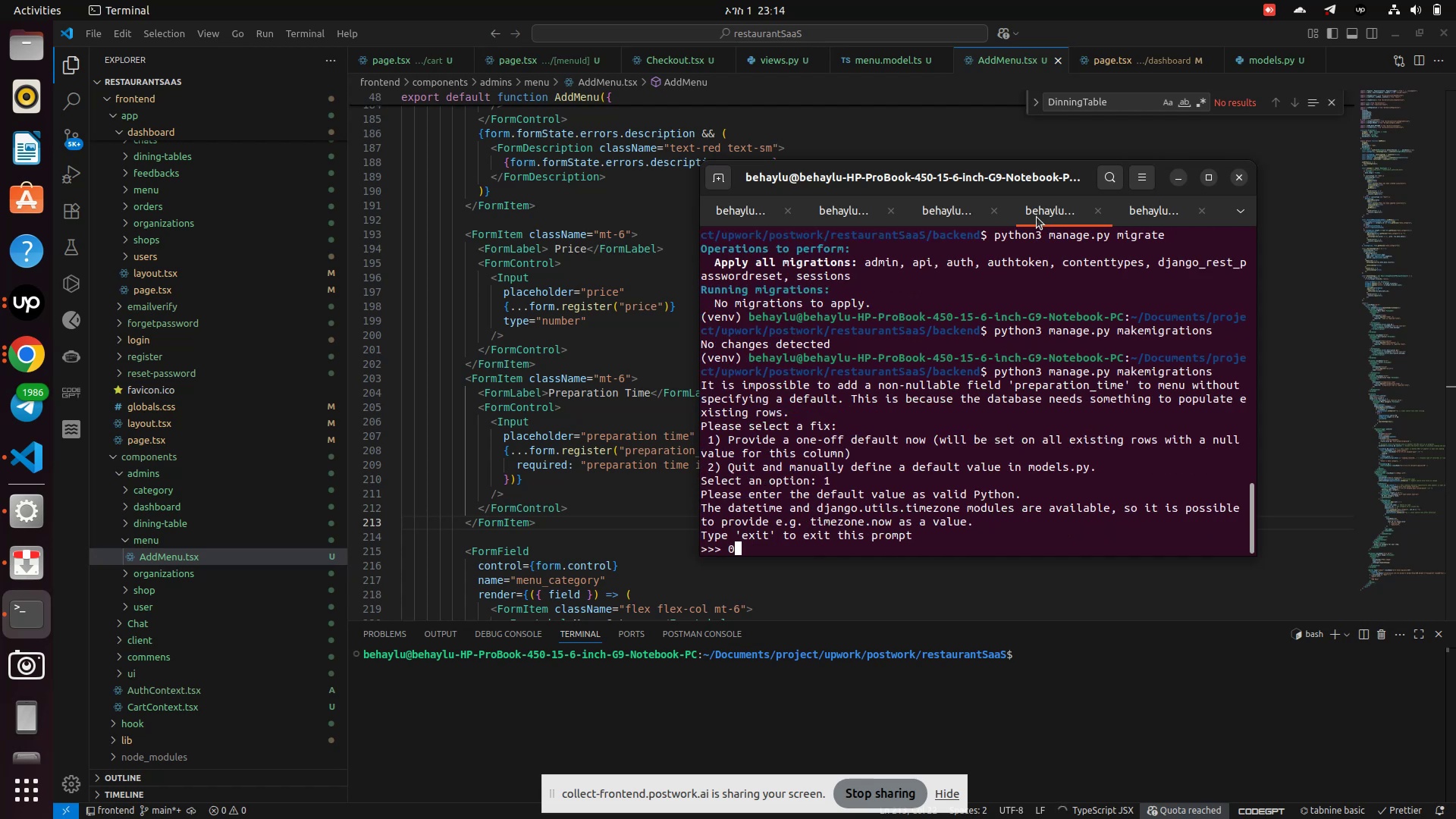 
key(Enter)
 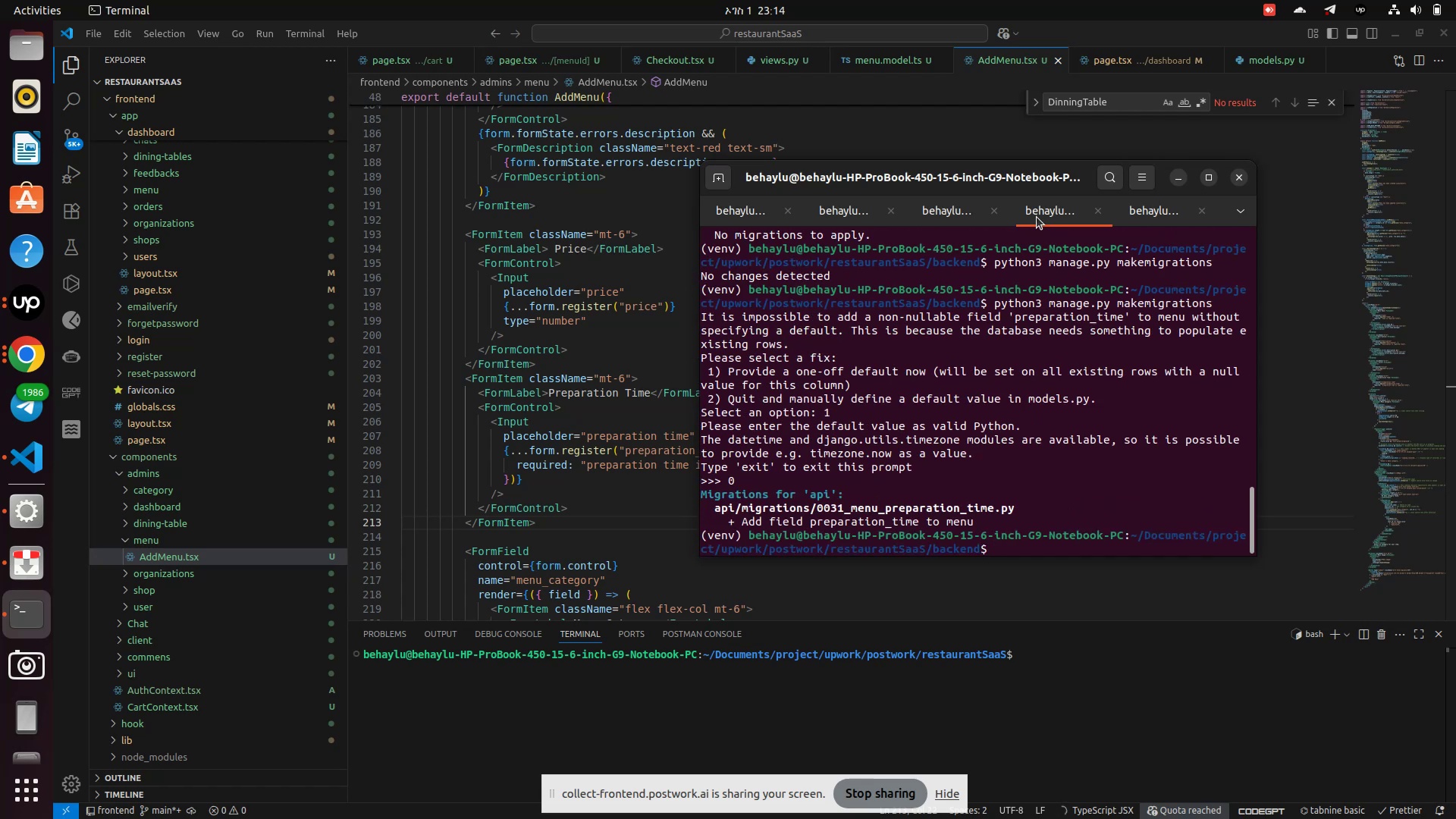 
key(ArrowUp)
 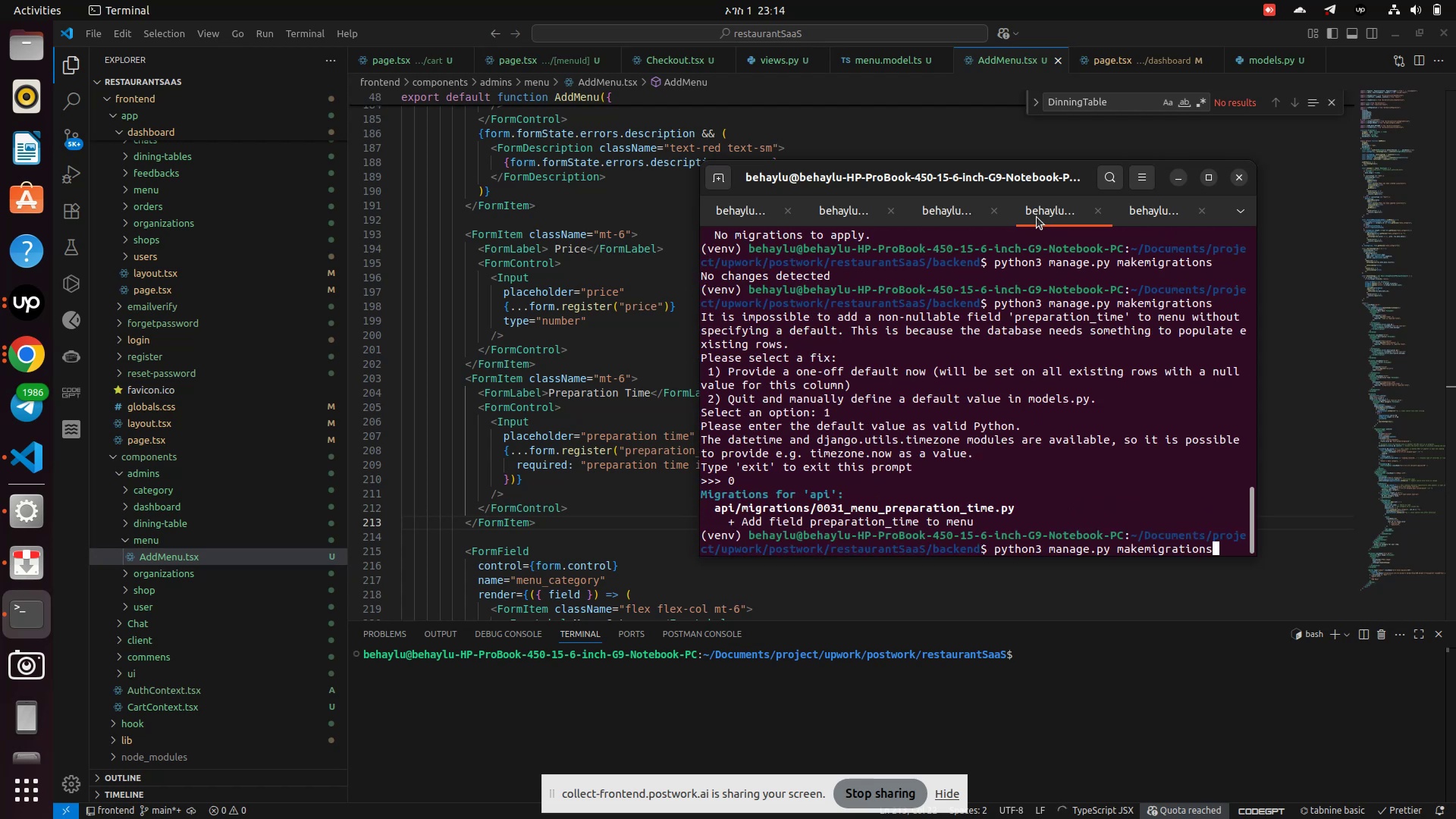 
key(ArrowUp)
 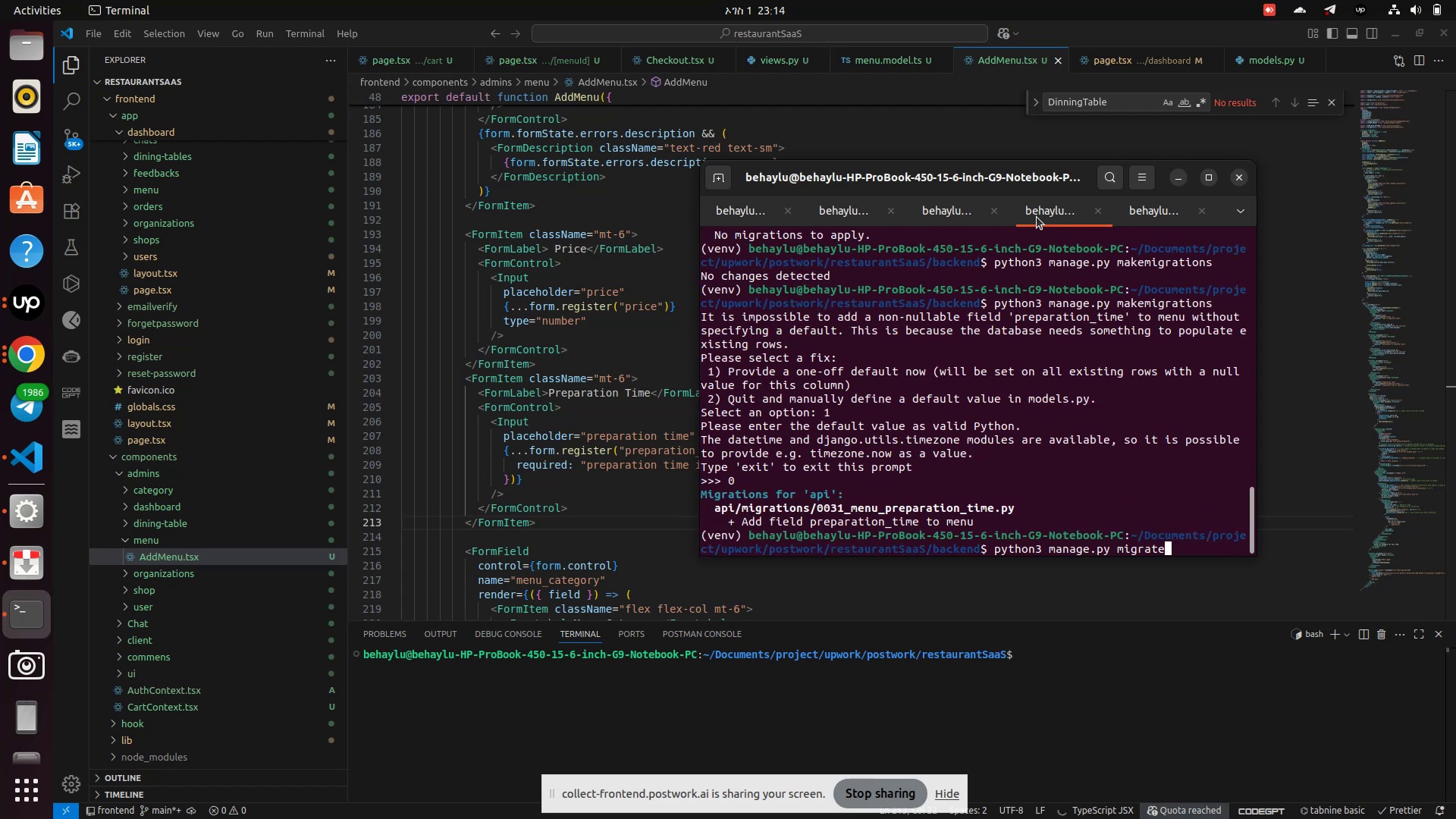 
key(Enter)
 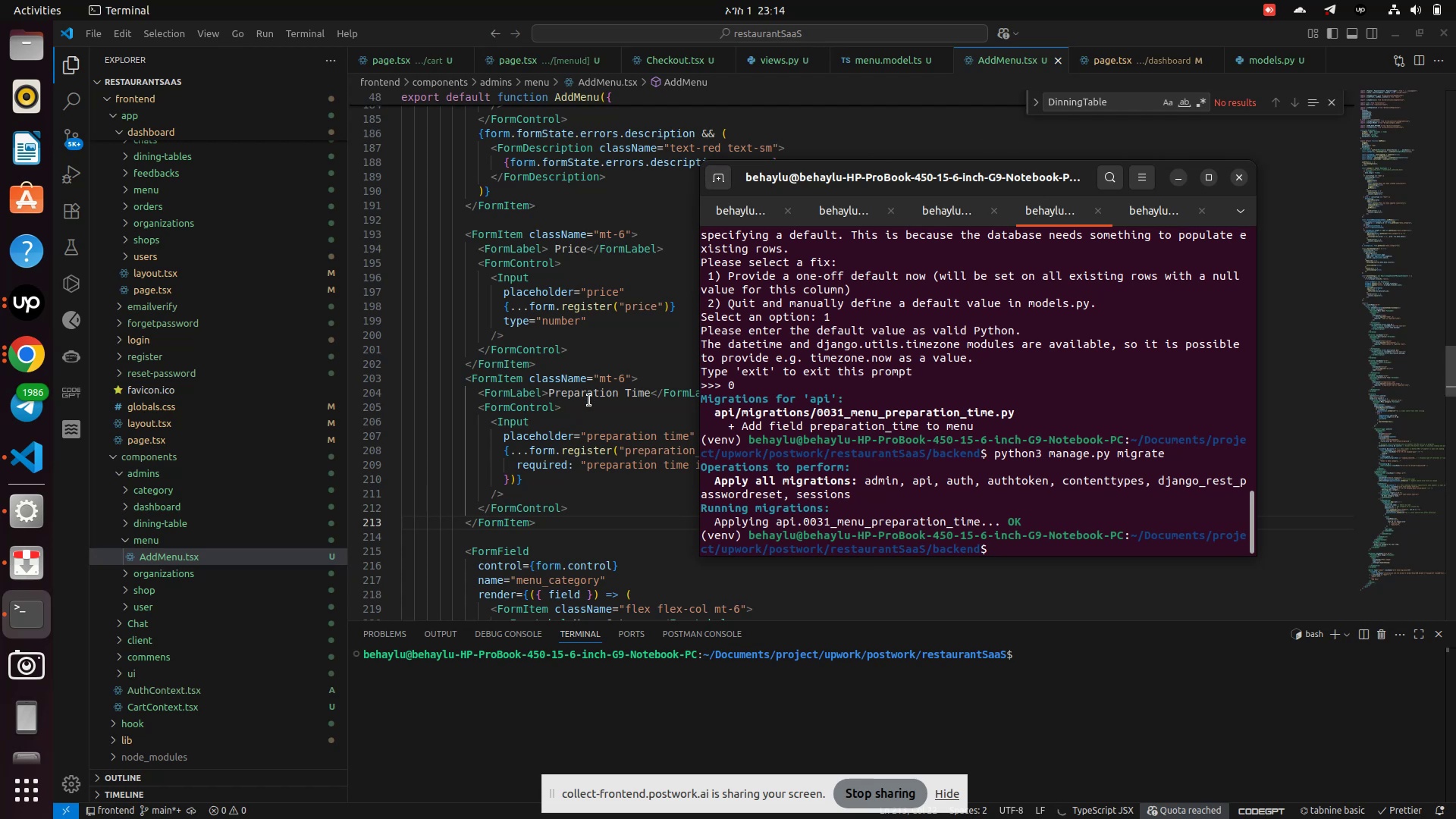 
wait(6.47)
 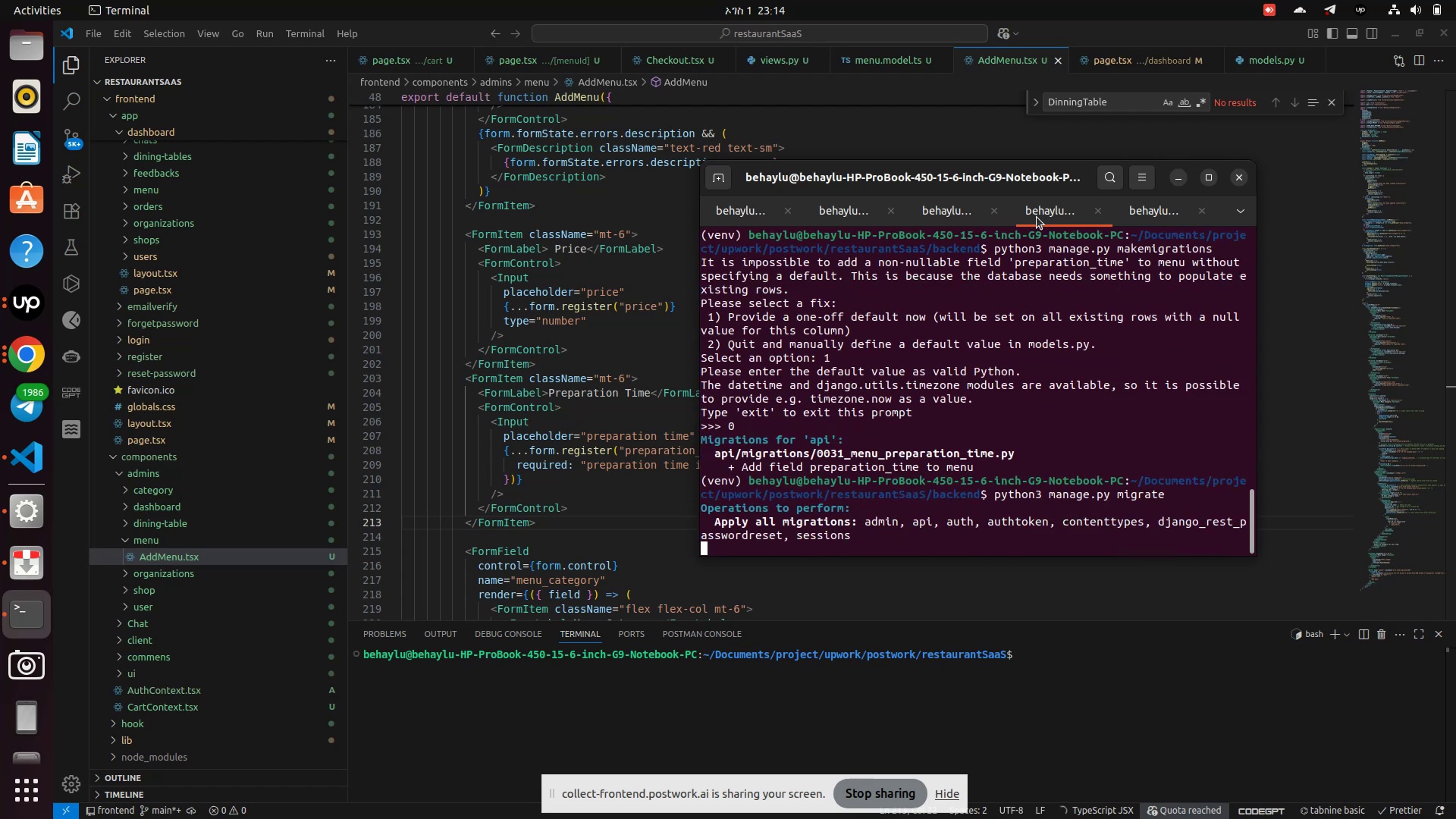 
left_click([21, 359])
 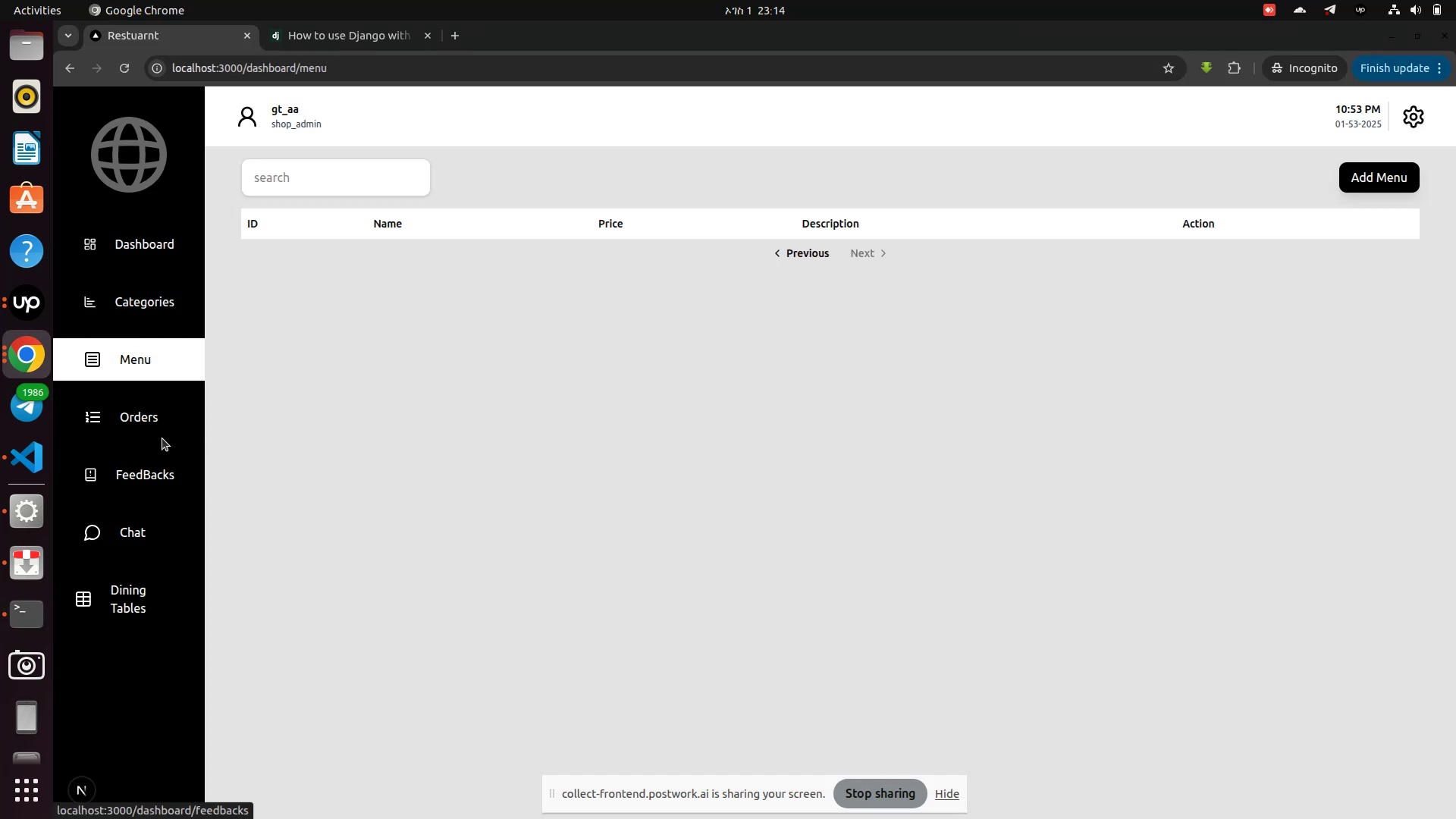 
left_click([163, 435])
 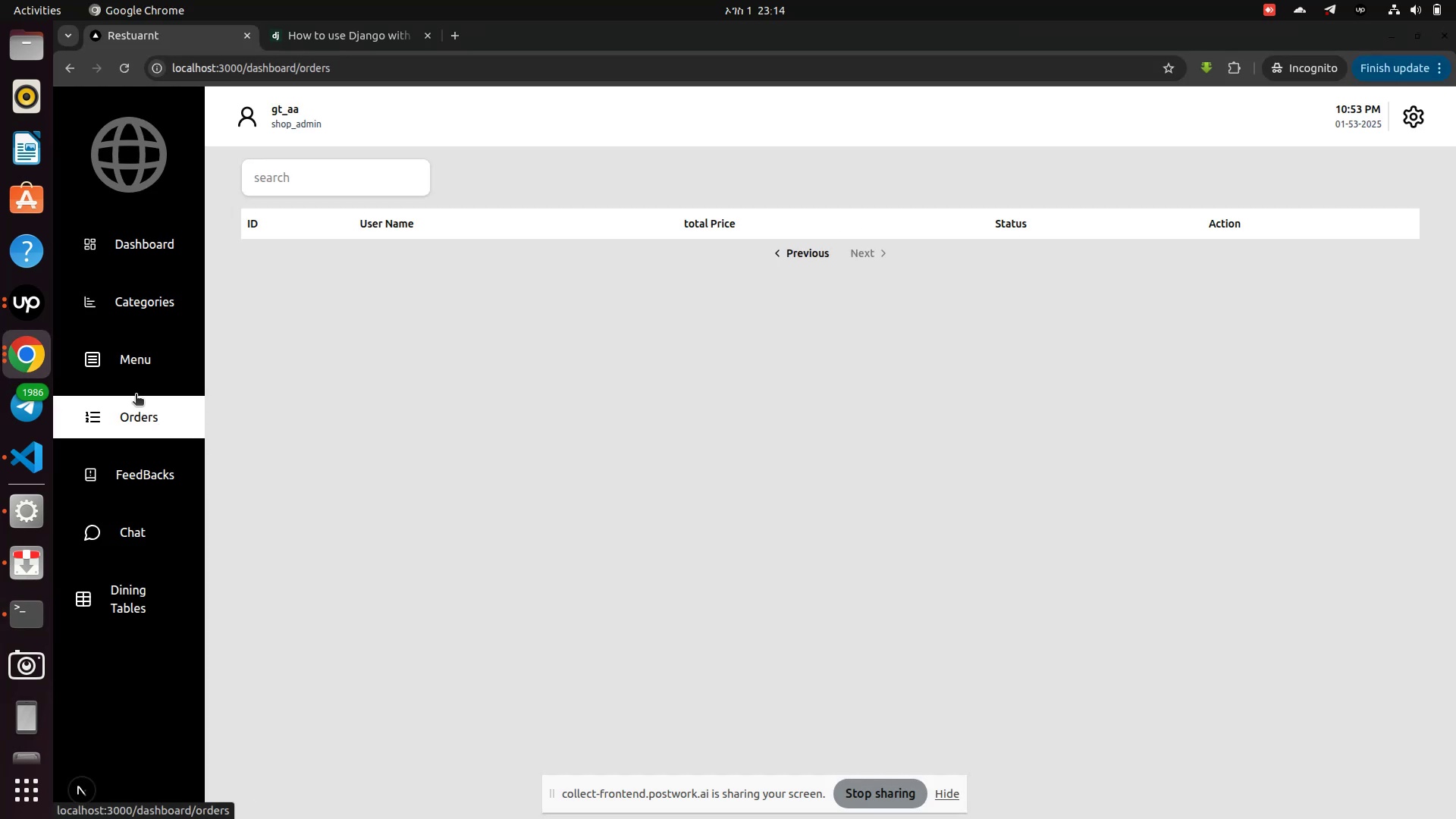 
left_click([124, 359])
 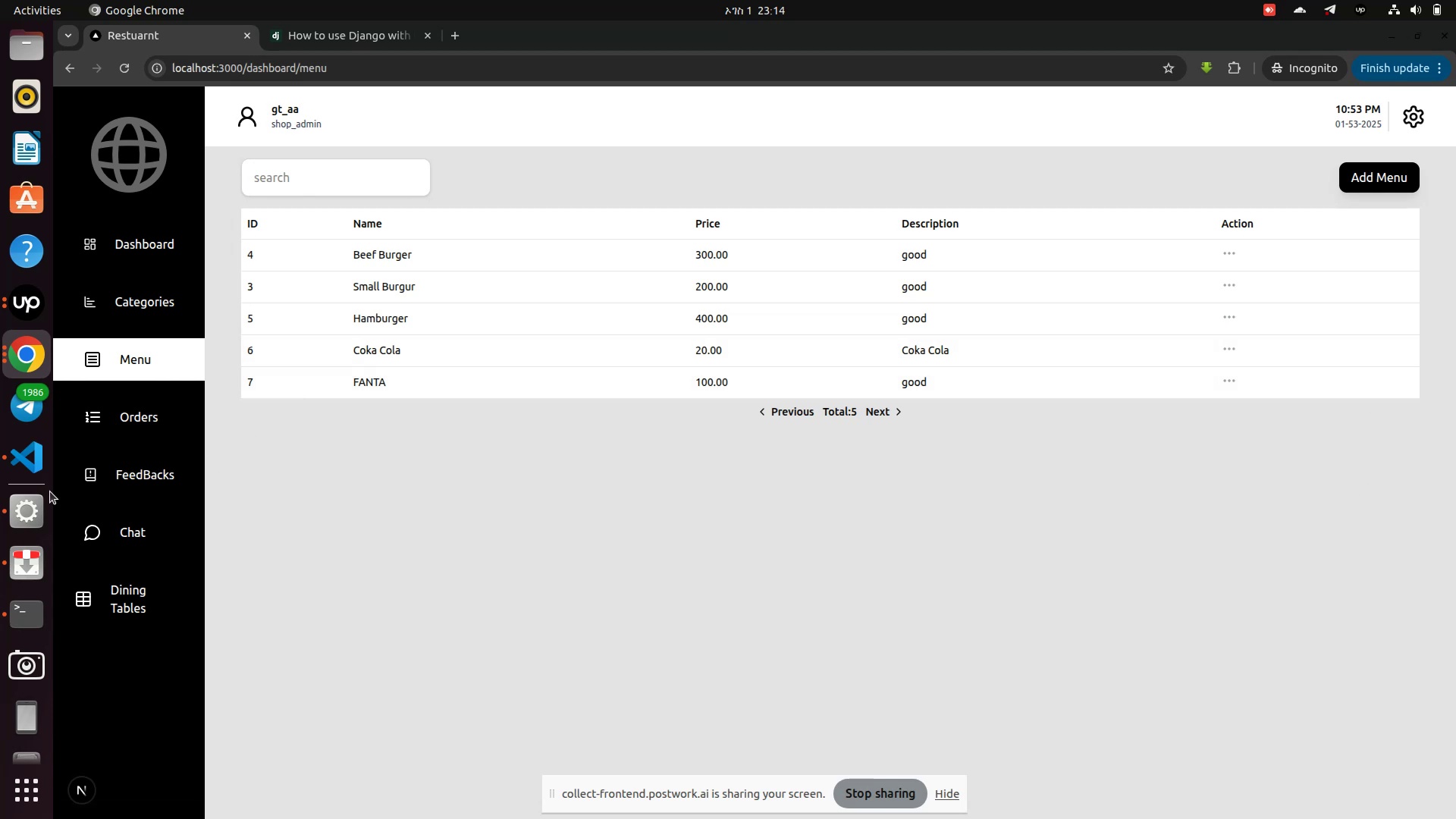 
wait(10.01)
 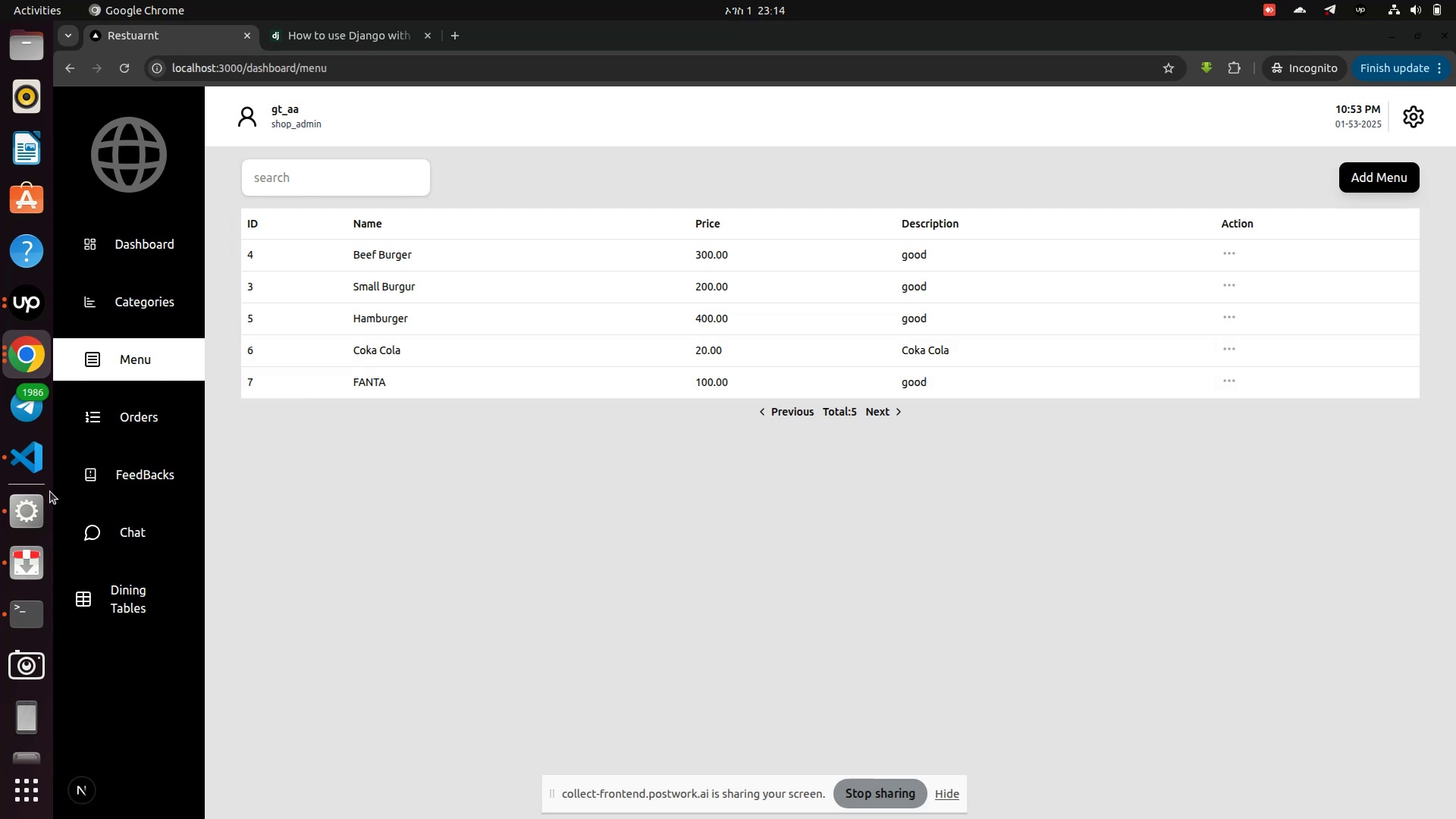 
left_click([17, 455])
 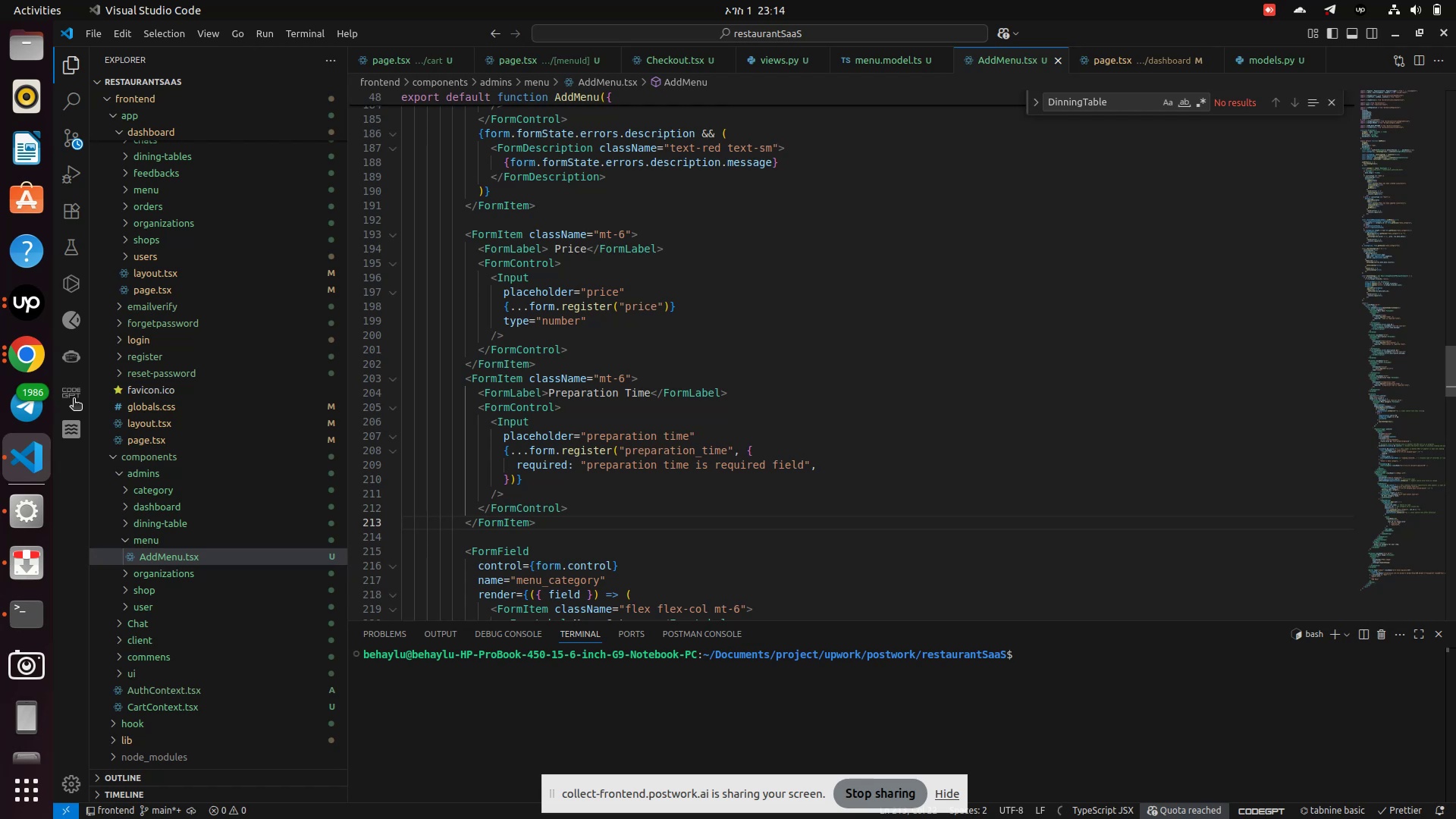 
scroll: coordinate [125, 321], scroll_direction: up, amount: 2.0
 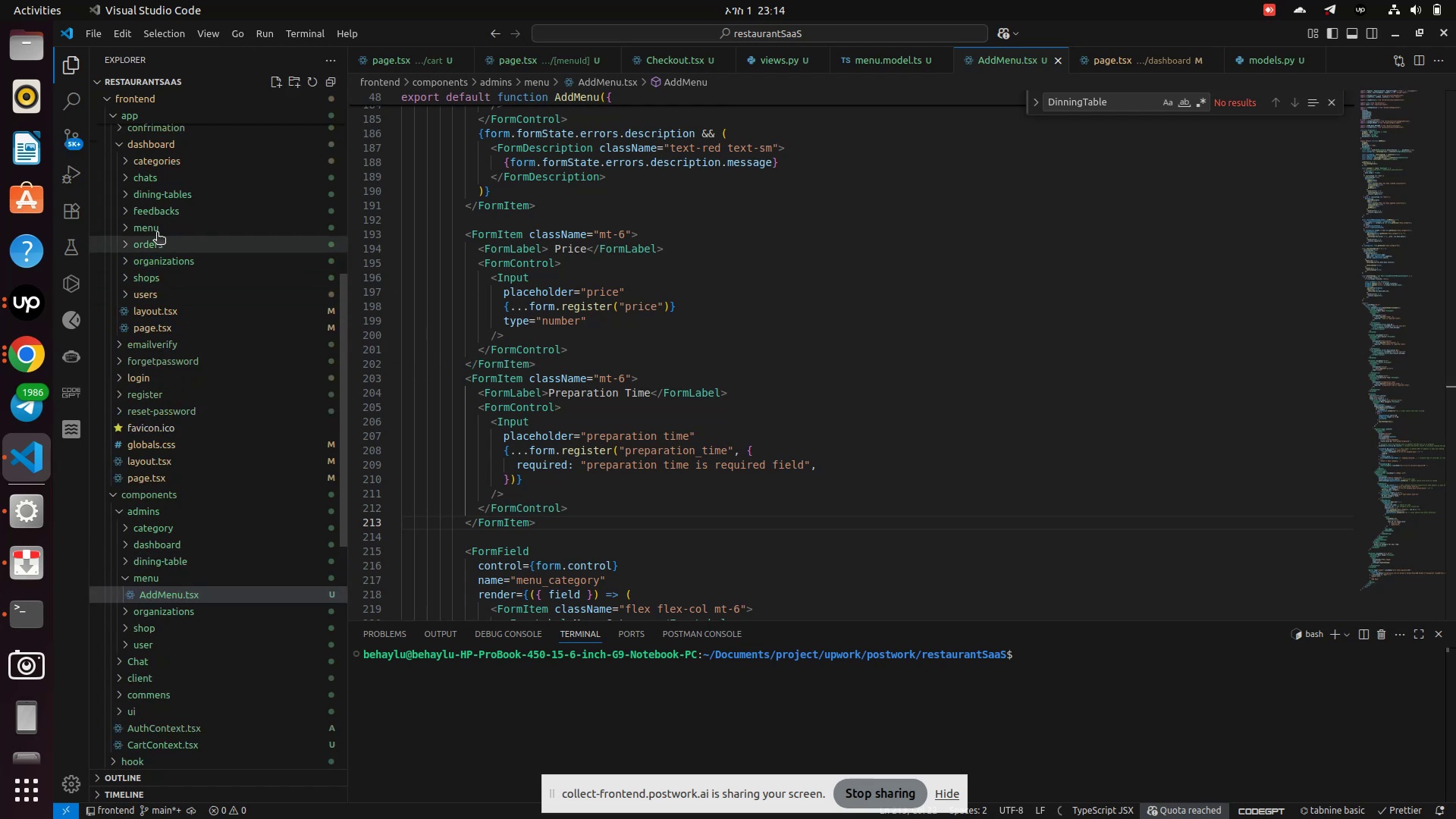 
left_click([155, 231])
 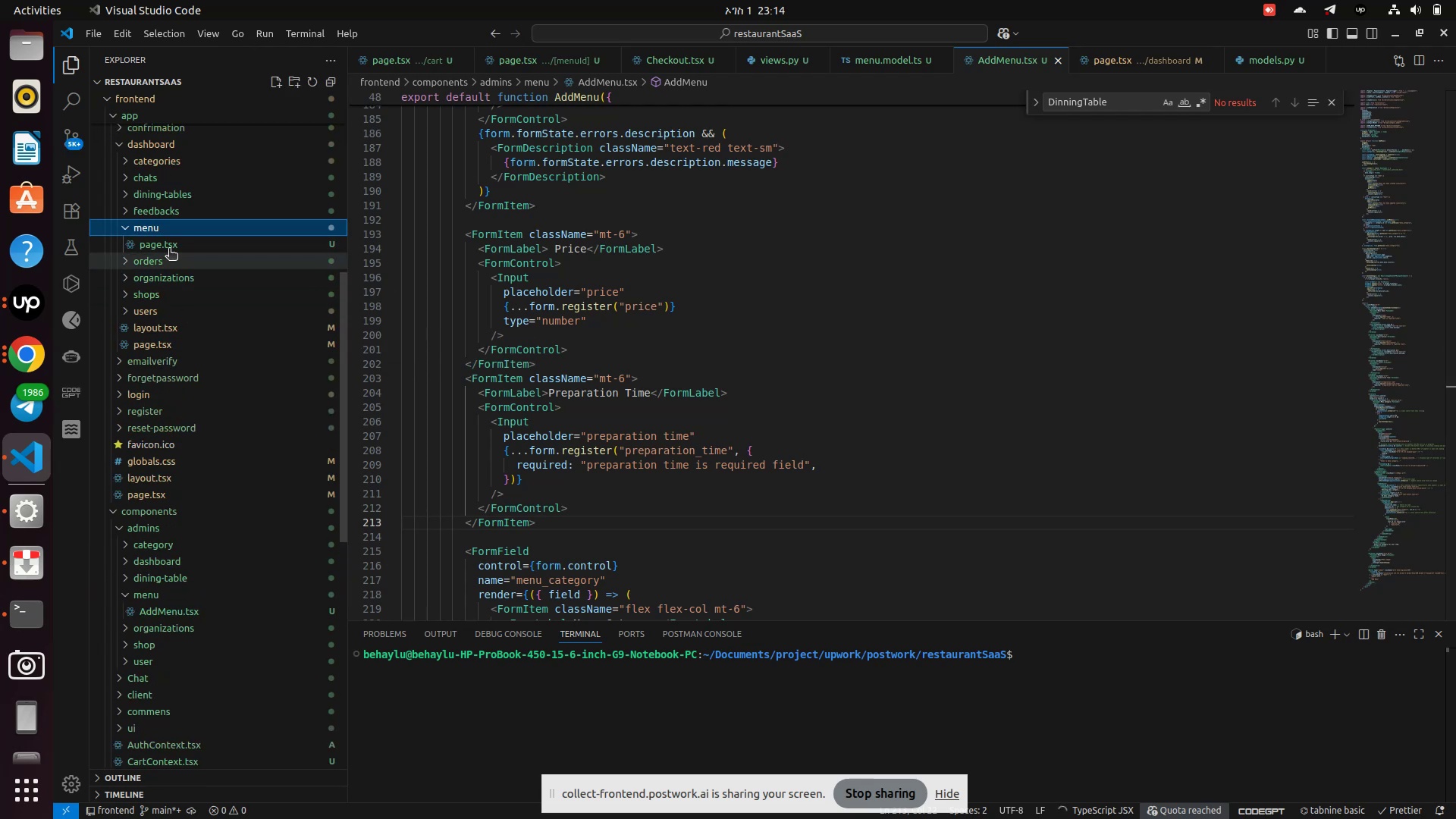 
left_click([169, 244])
 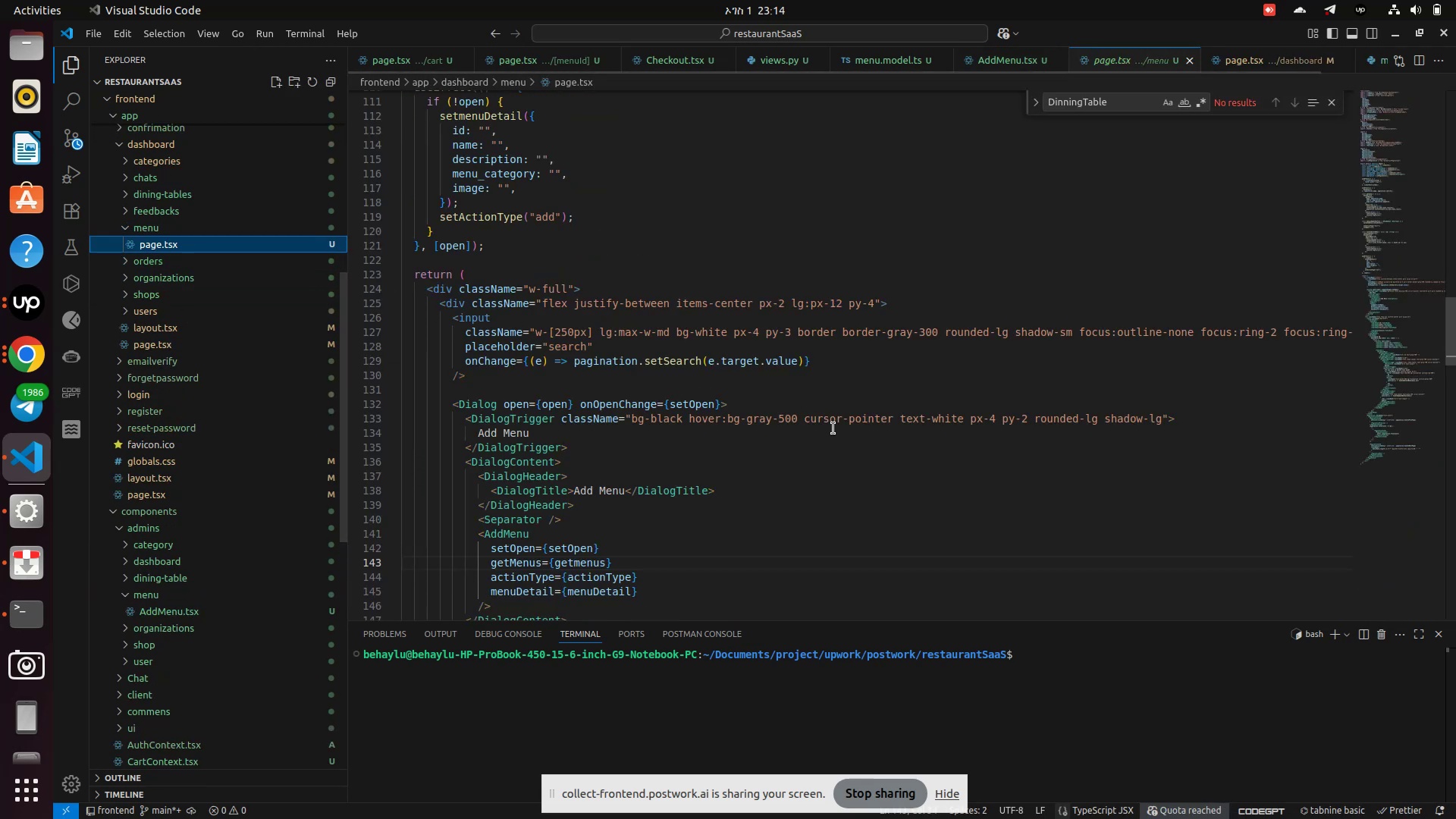 
scroll: coordinate [630, 407], scroll_direction: down, amount: 10.0
 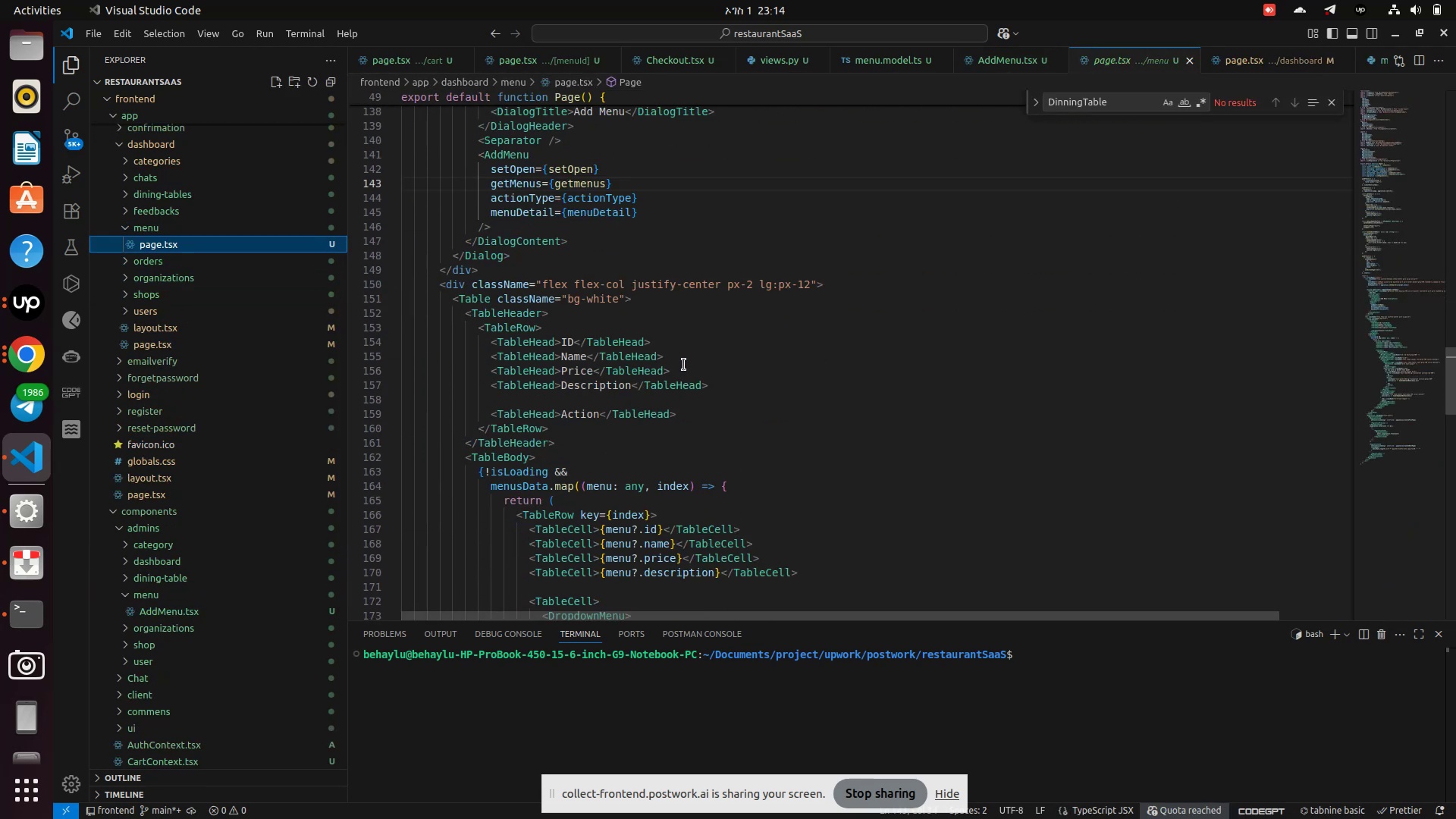 
left_click([684, 368])
 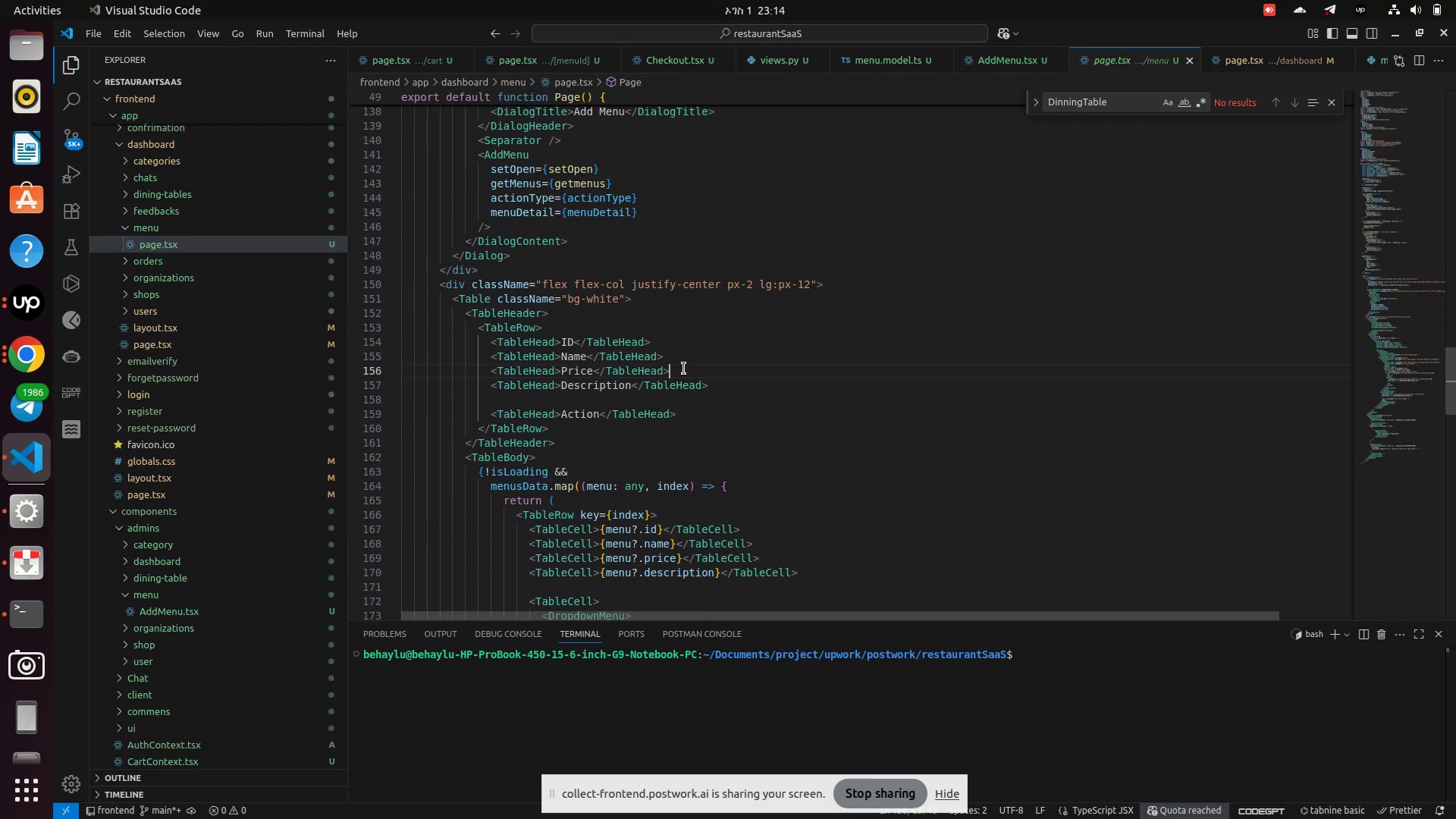 
key(Enter)
 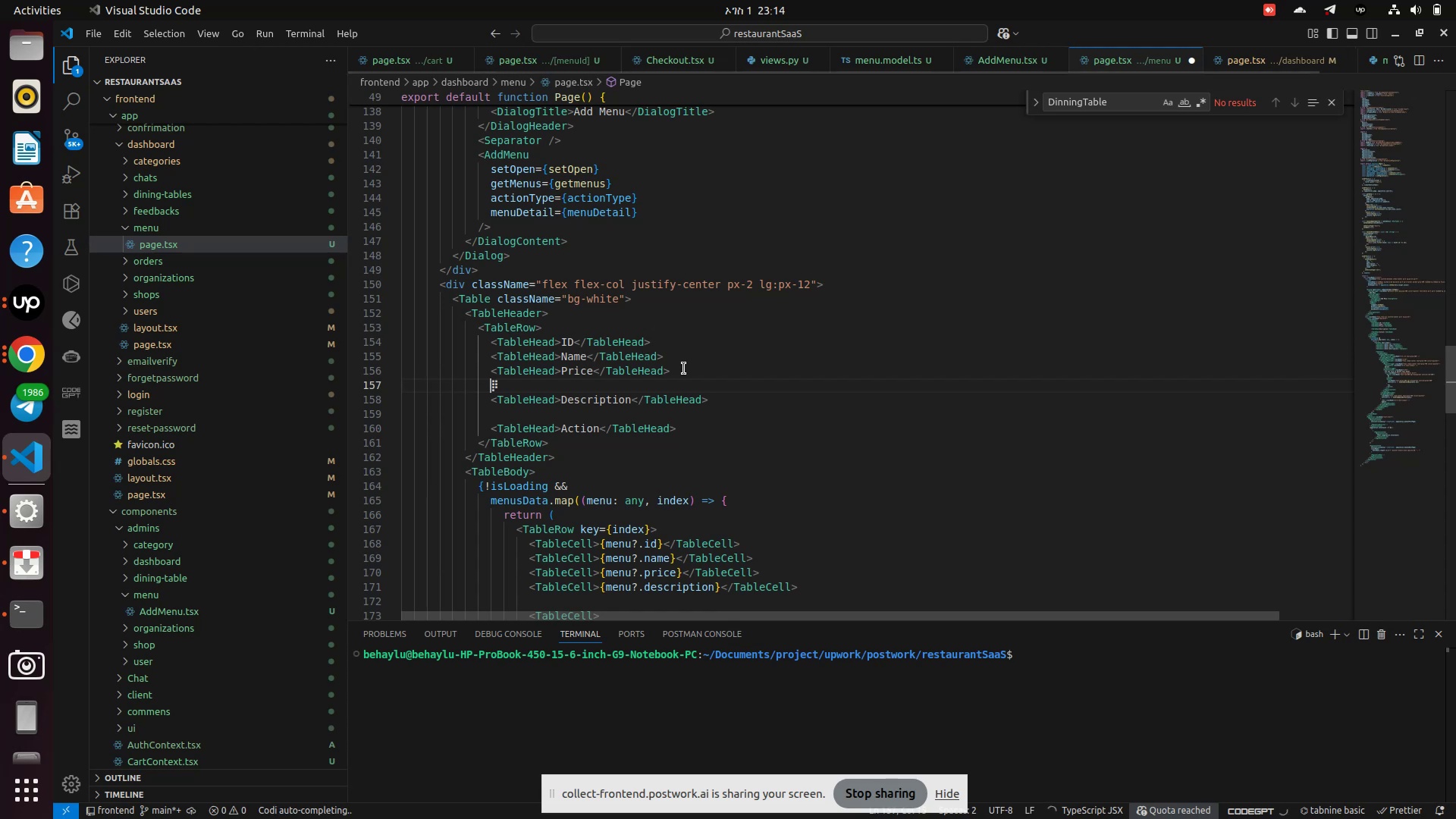 
type(<Pre)
key(Backspace)
key(Backspace)
key(Backspace)
type(TableHead>Preparation Time)
 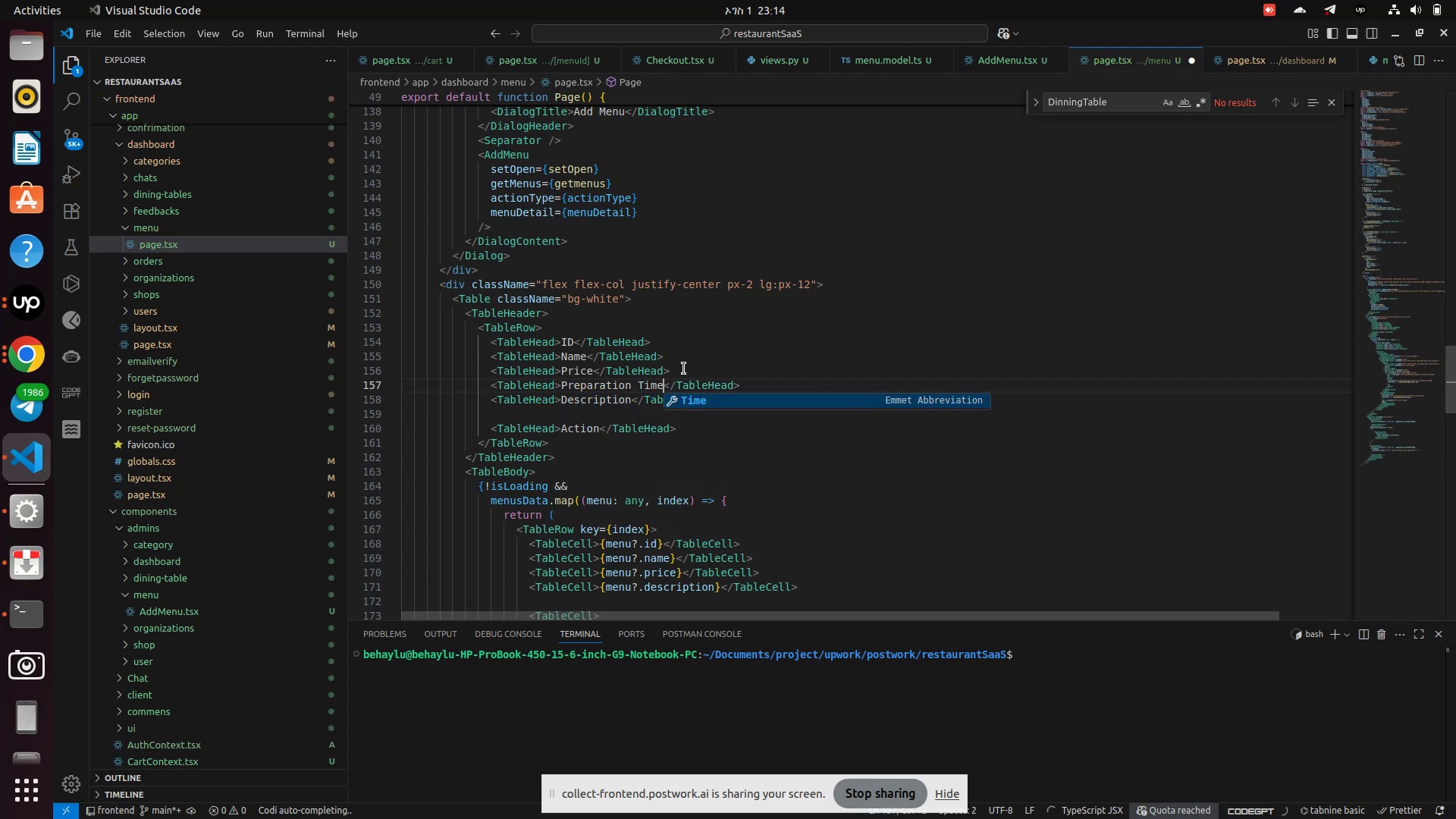 
left_click_drag(start_coordinate=[770, 551], to_coordinate=[770, 555])
 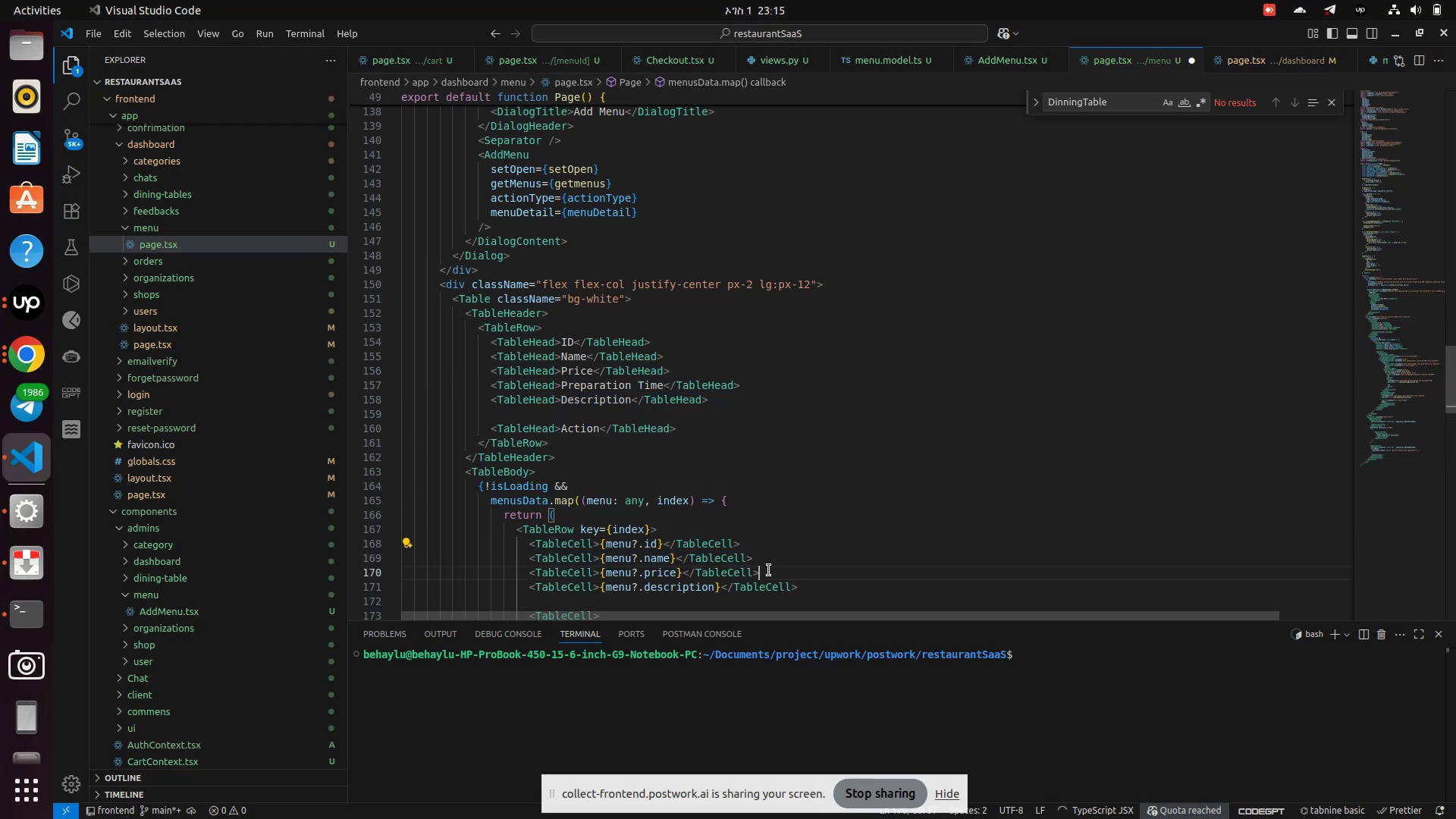 
key(Enter)
 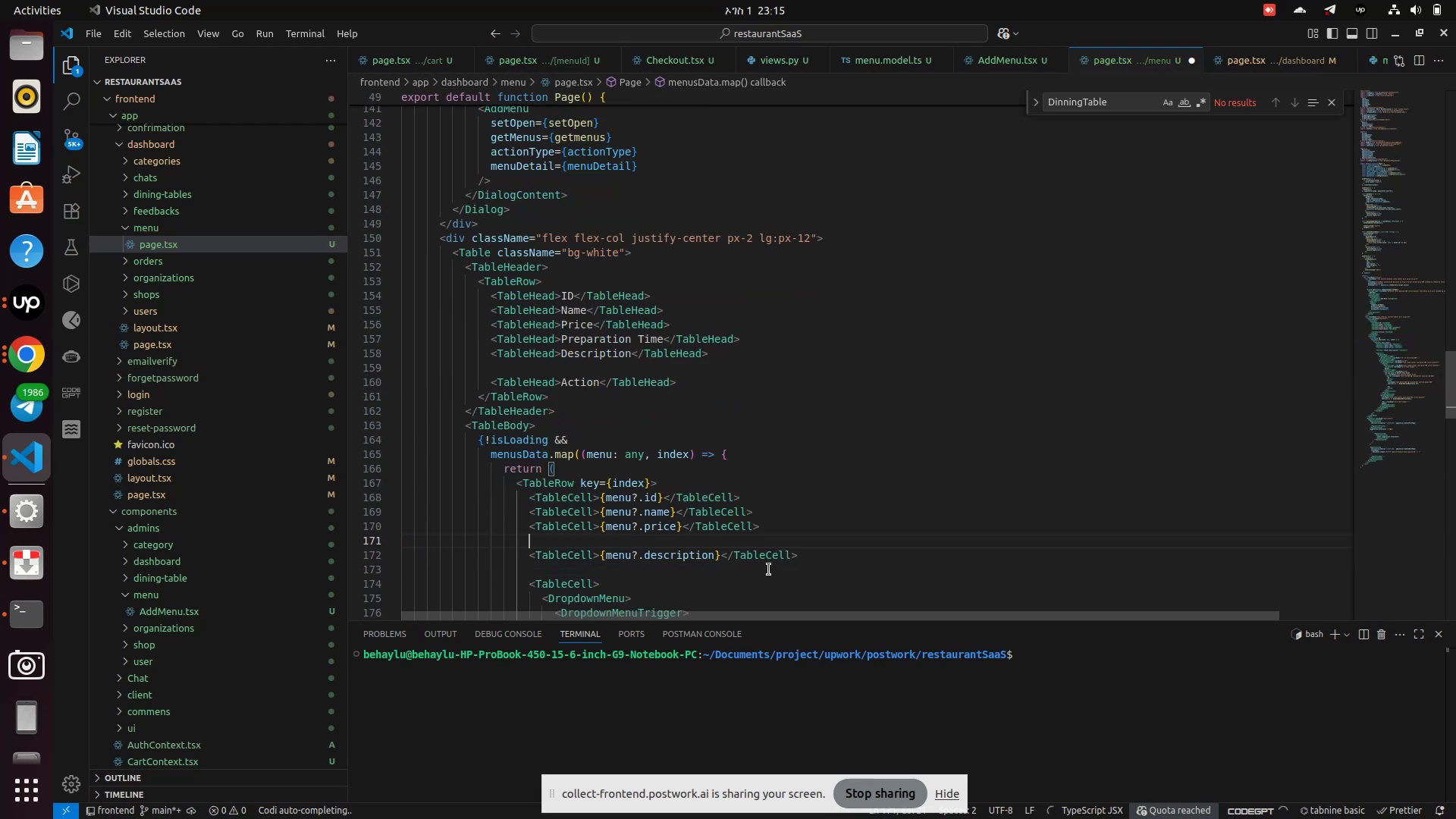 
type(<TableCell>{menu)
 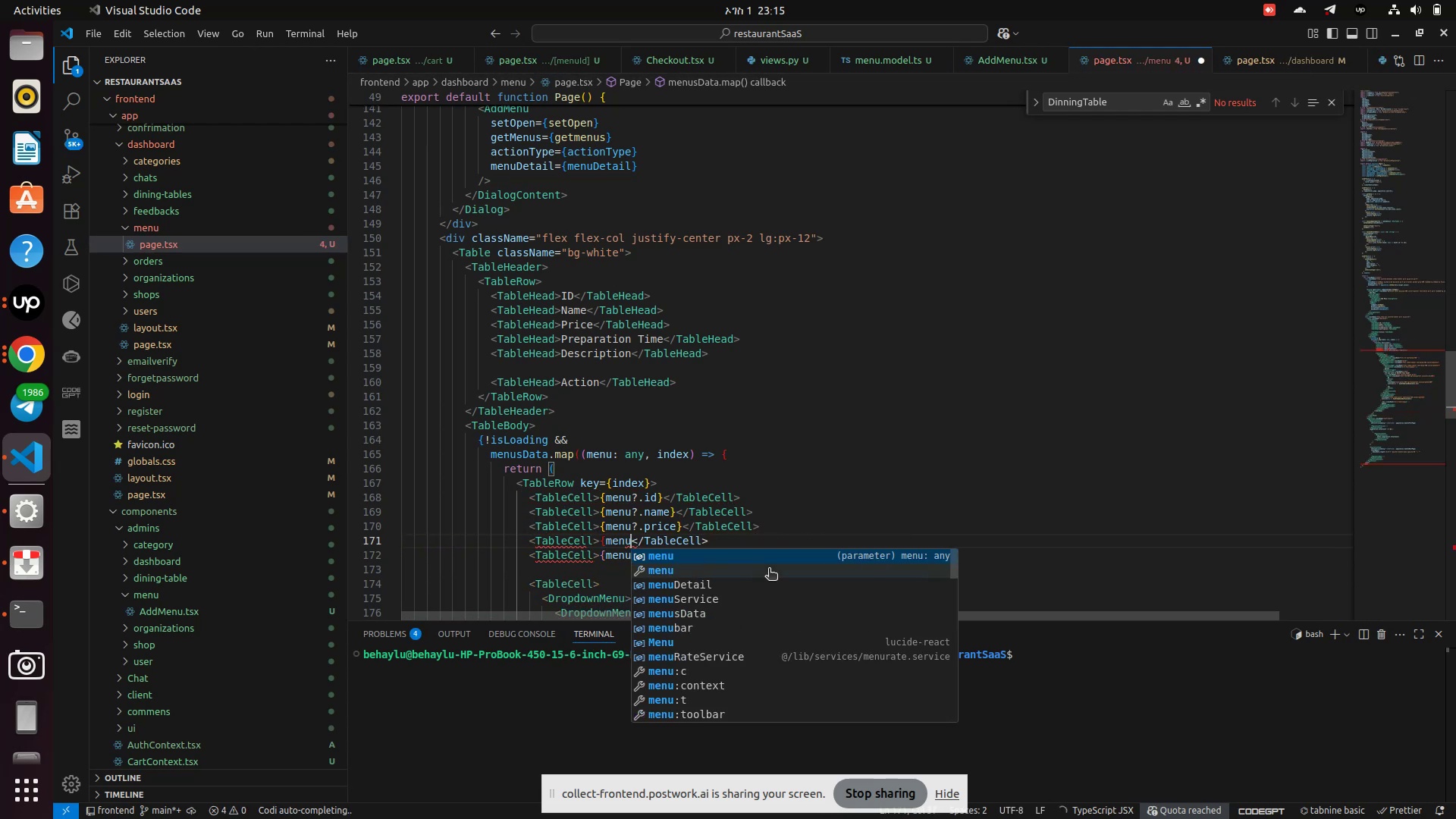 
 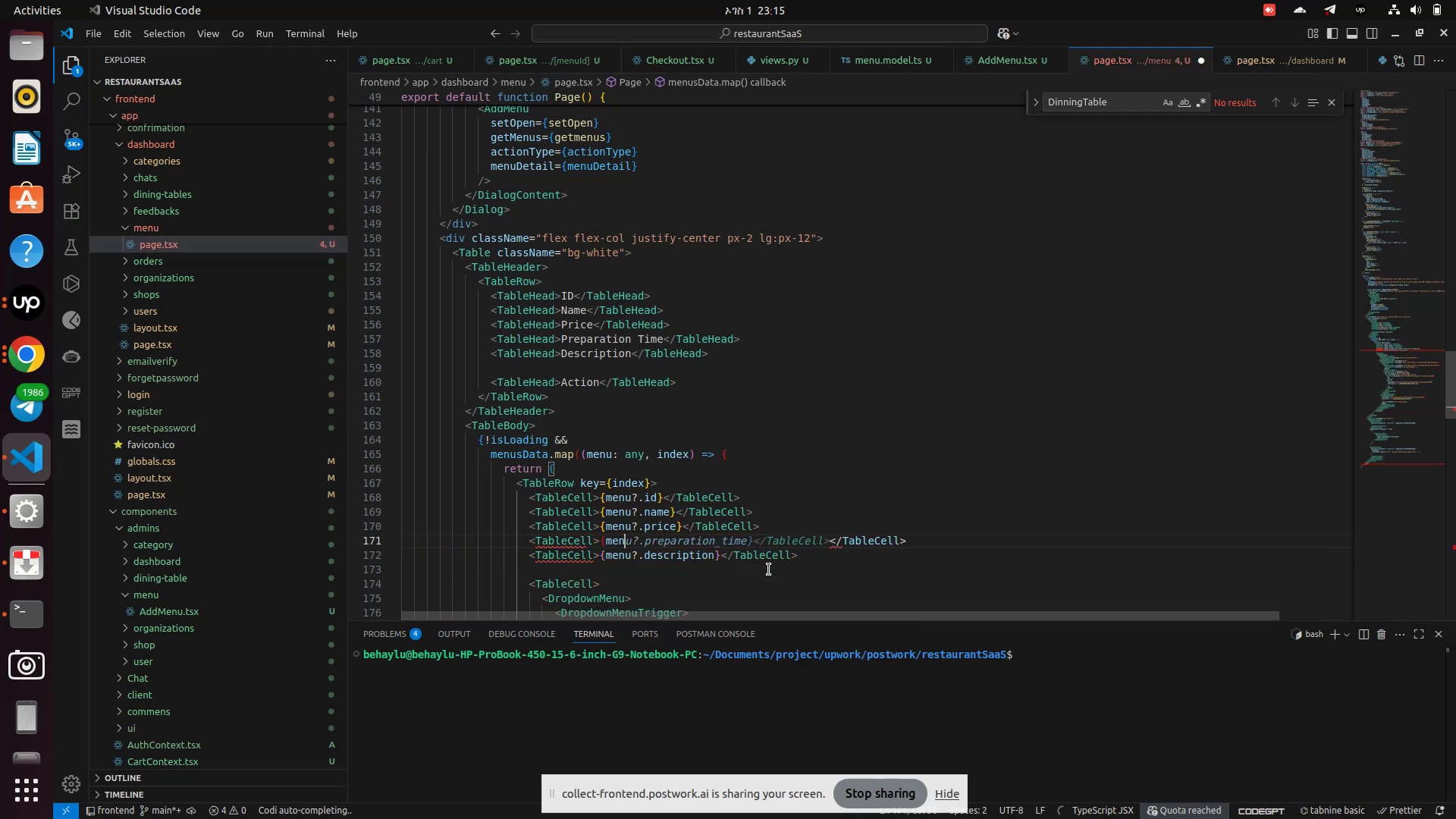 
hold_key(key=ShiftLeft, duration=0.32)
 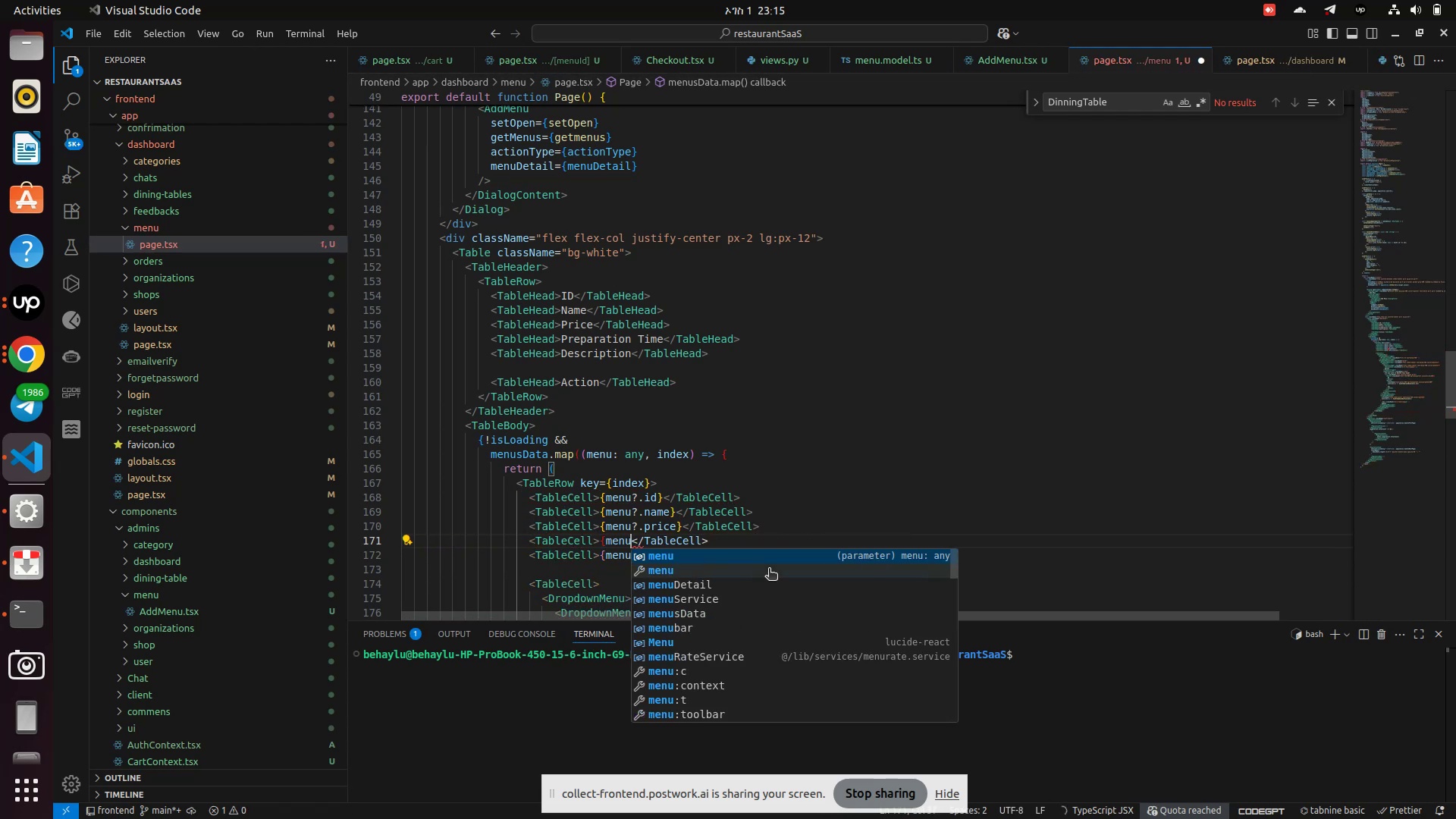 
key(Enter)
 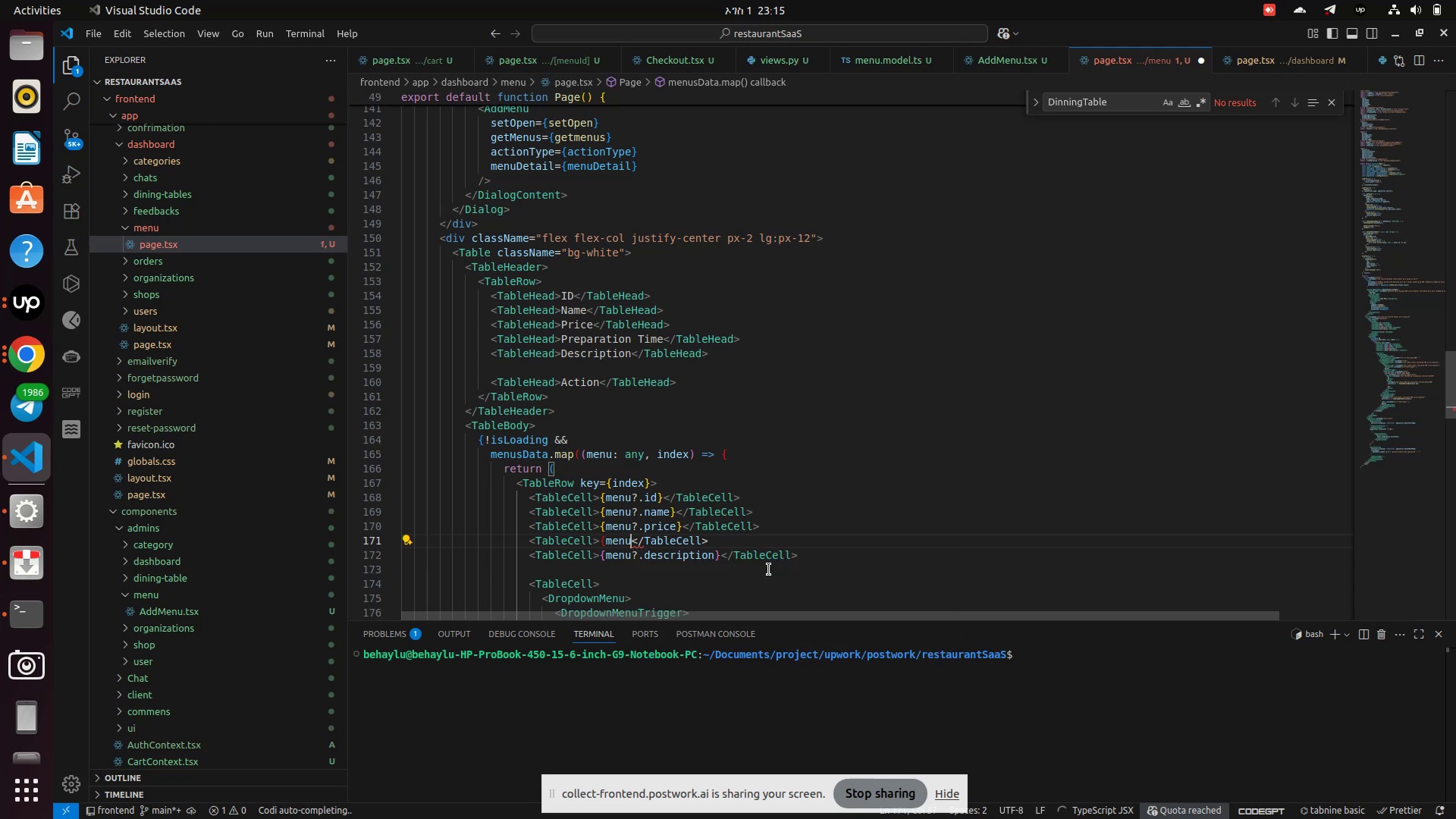 
type(?.preparation})
 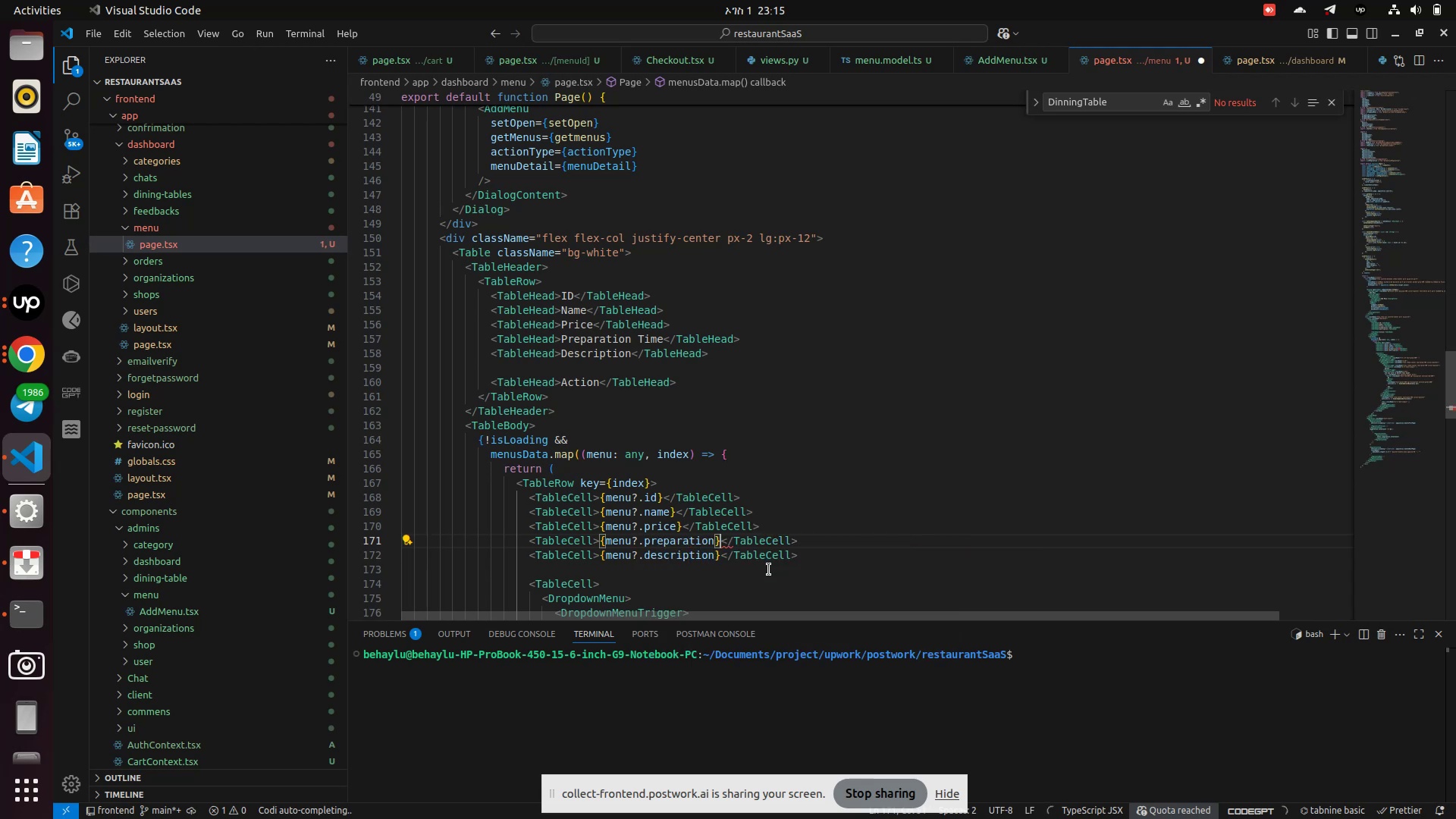 
wait(5.33)
 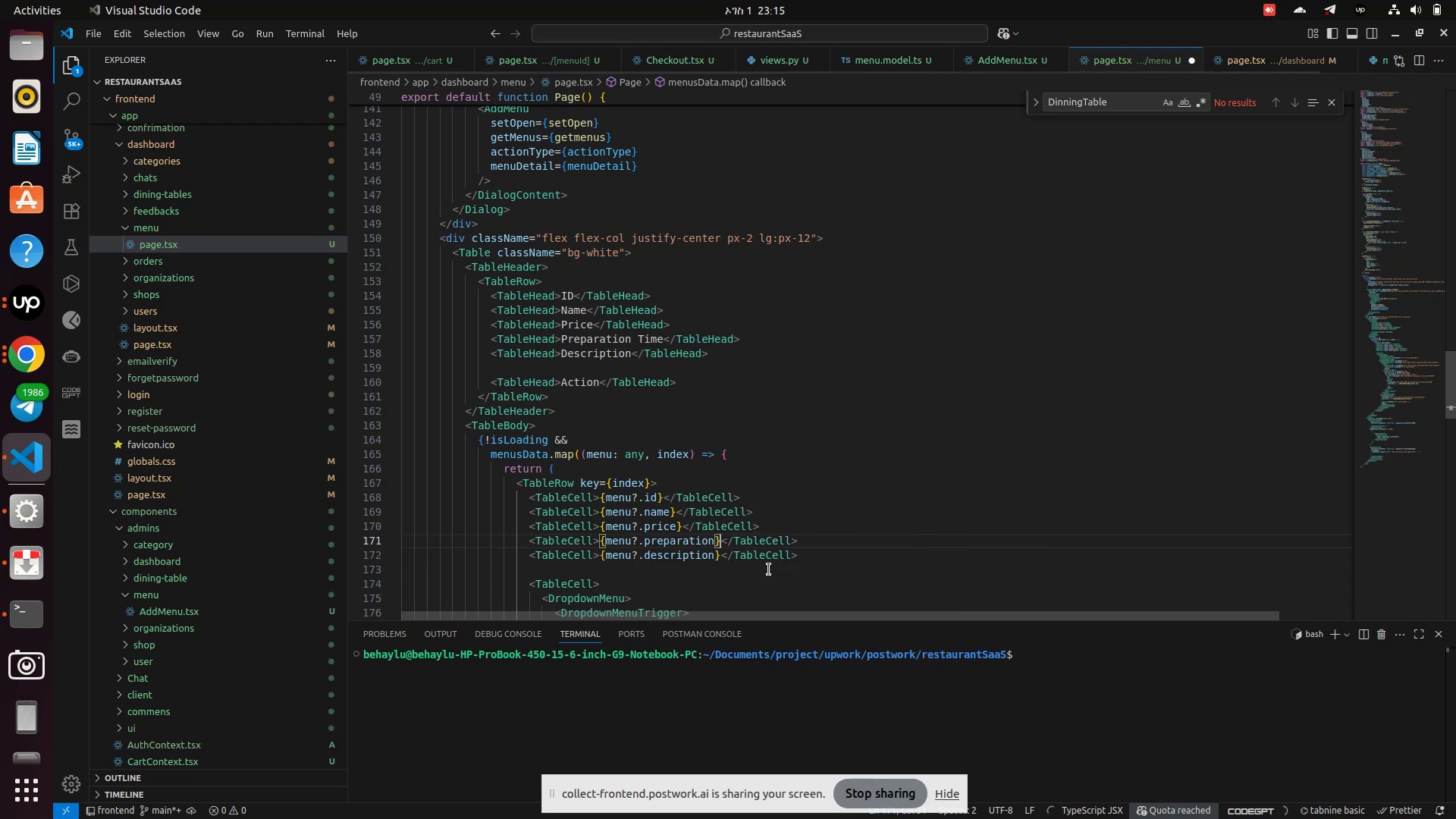 
key(ArrowRight)
 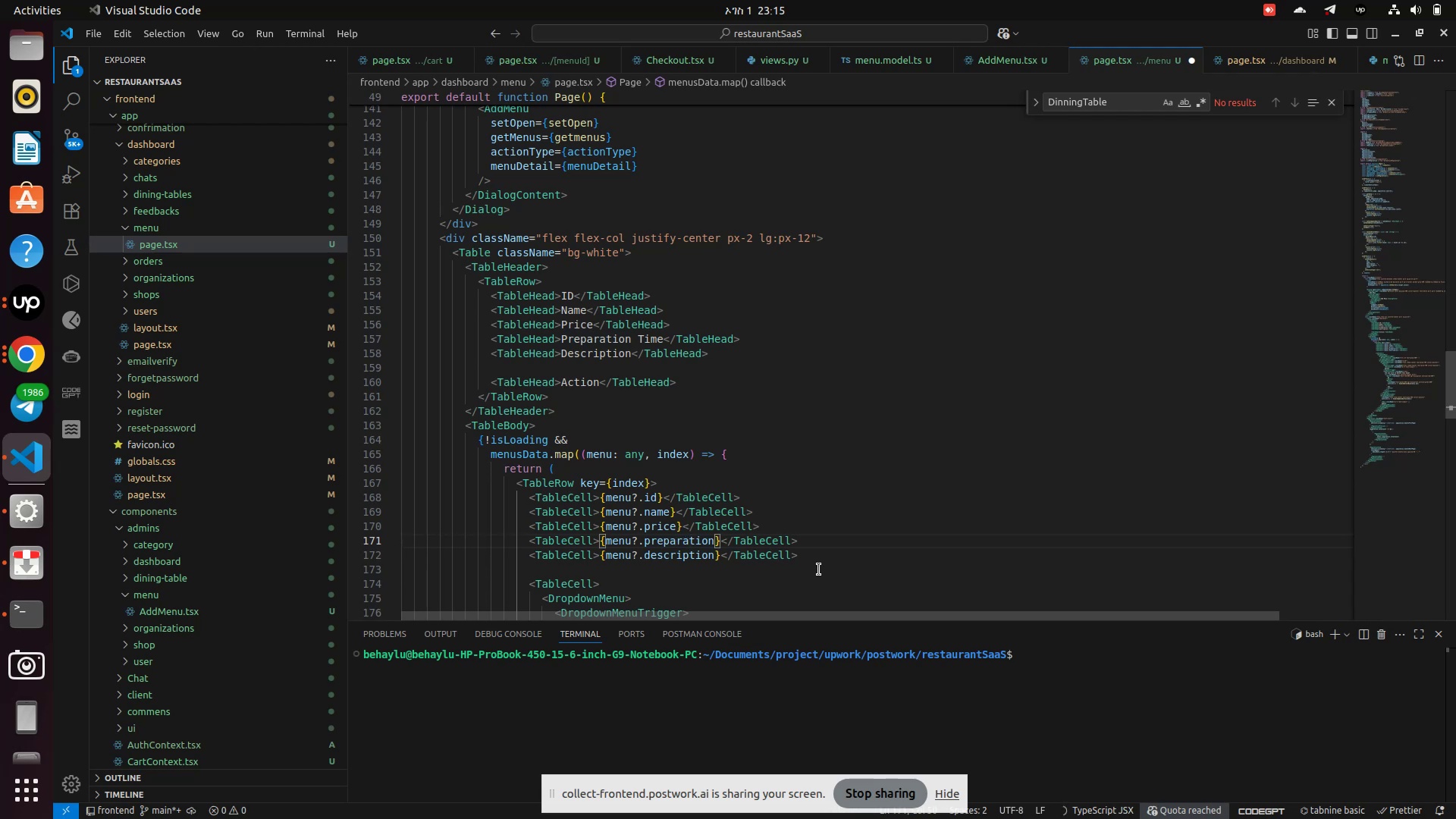 
type(_ti)
 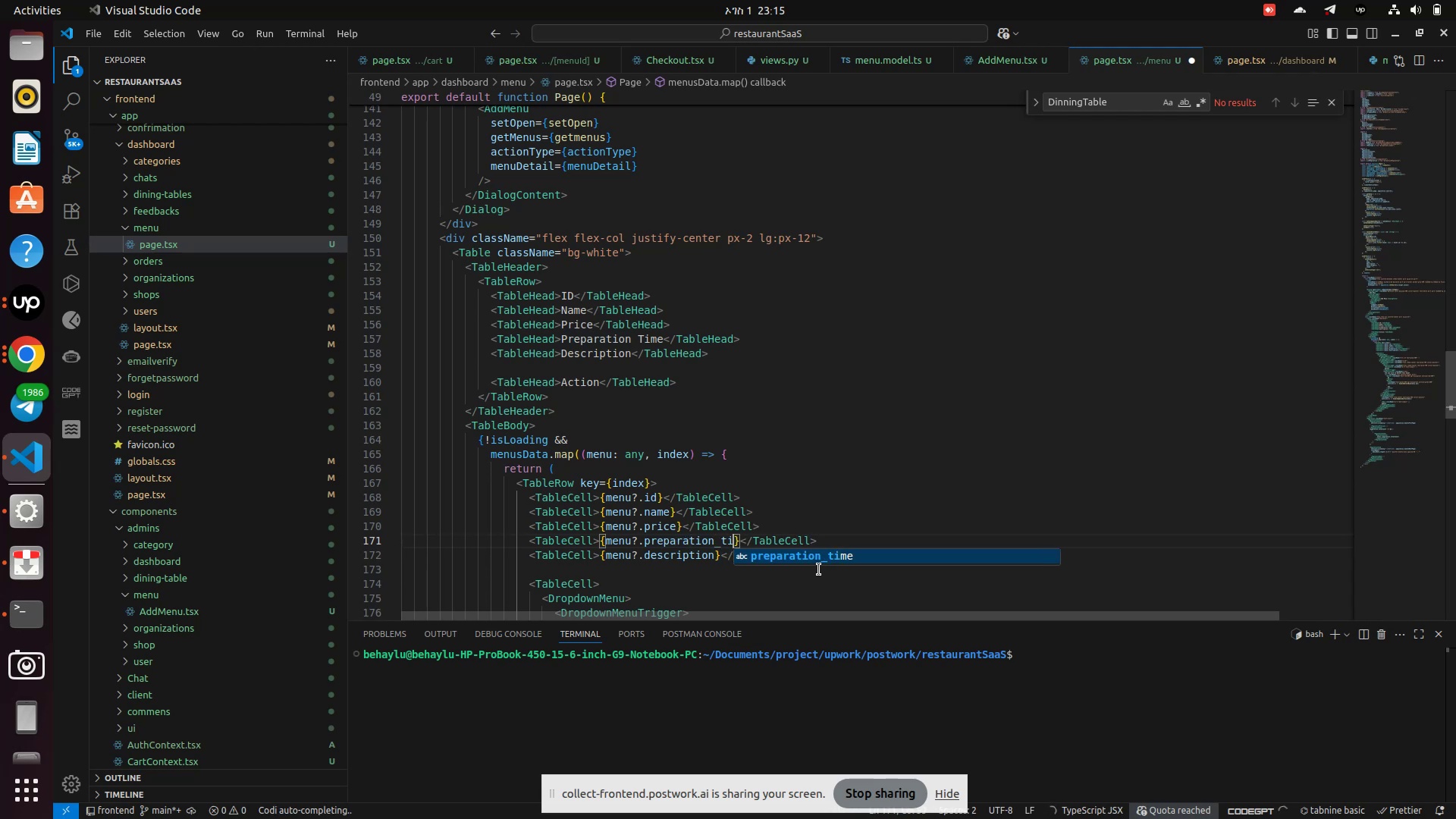 
key(Enter)
 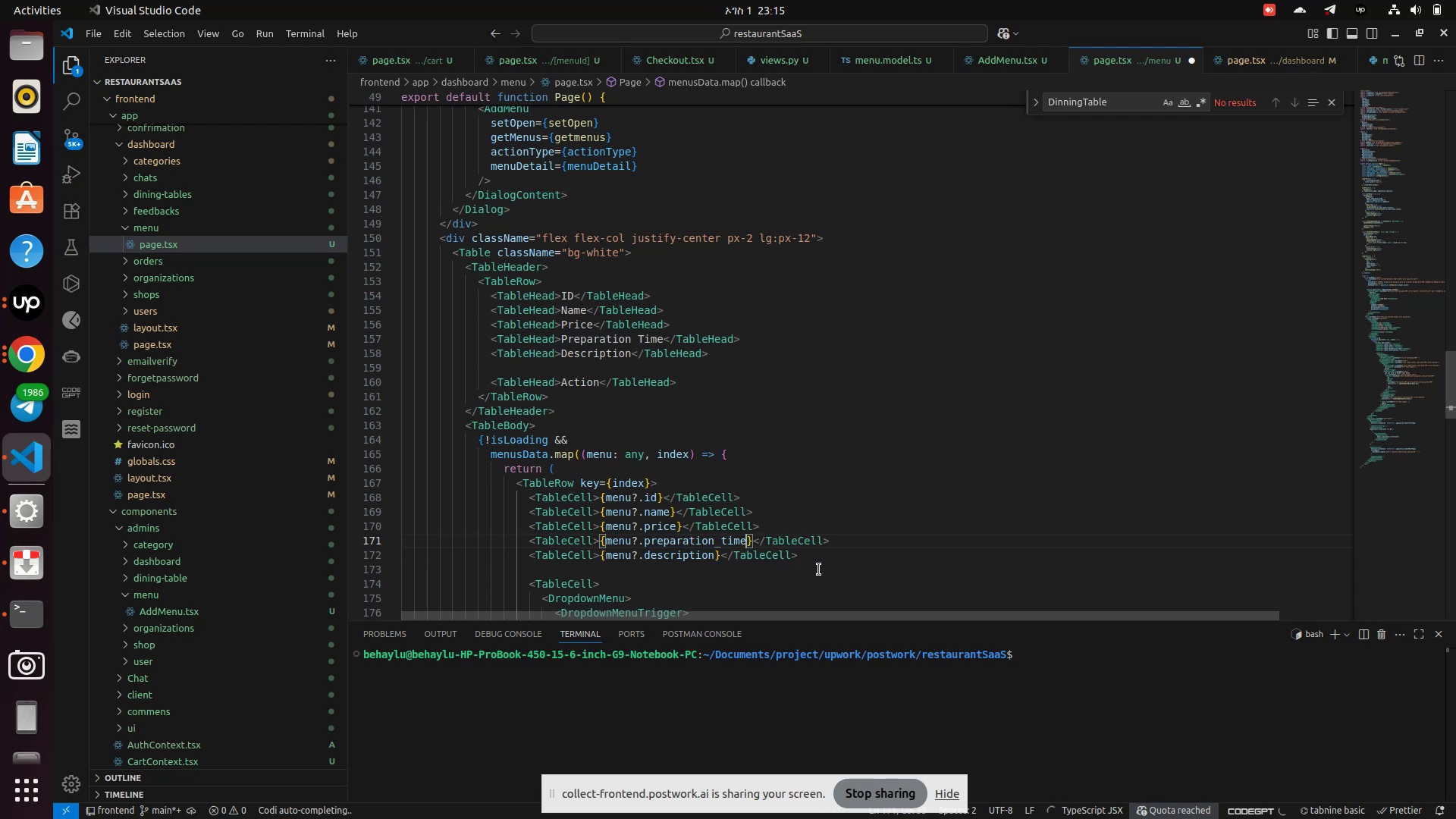 
key(Control+S)
 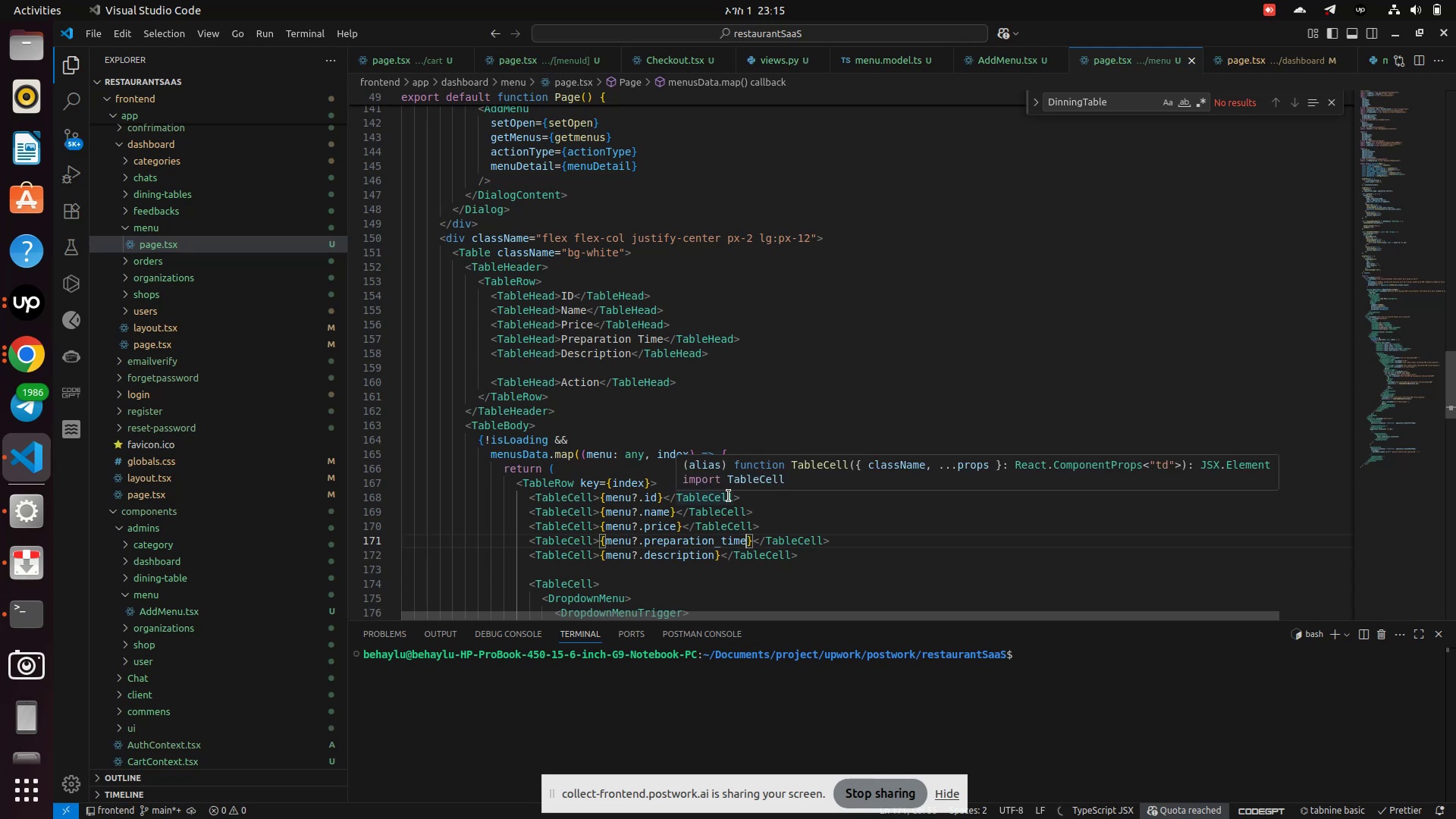 
wait(10.14)
 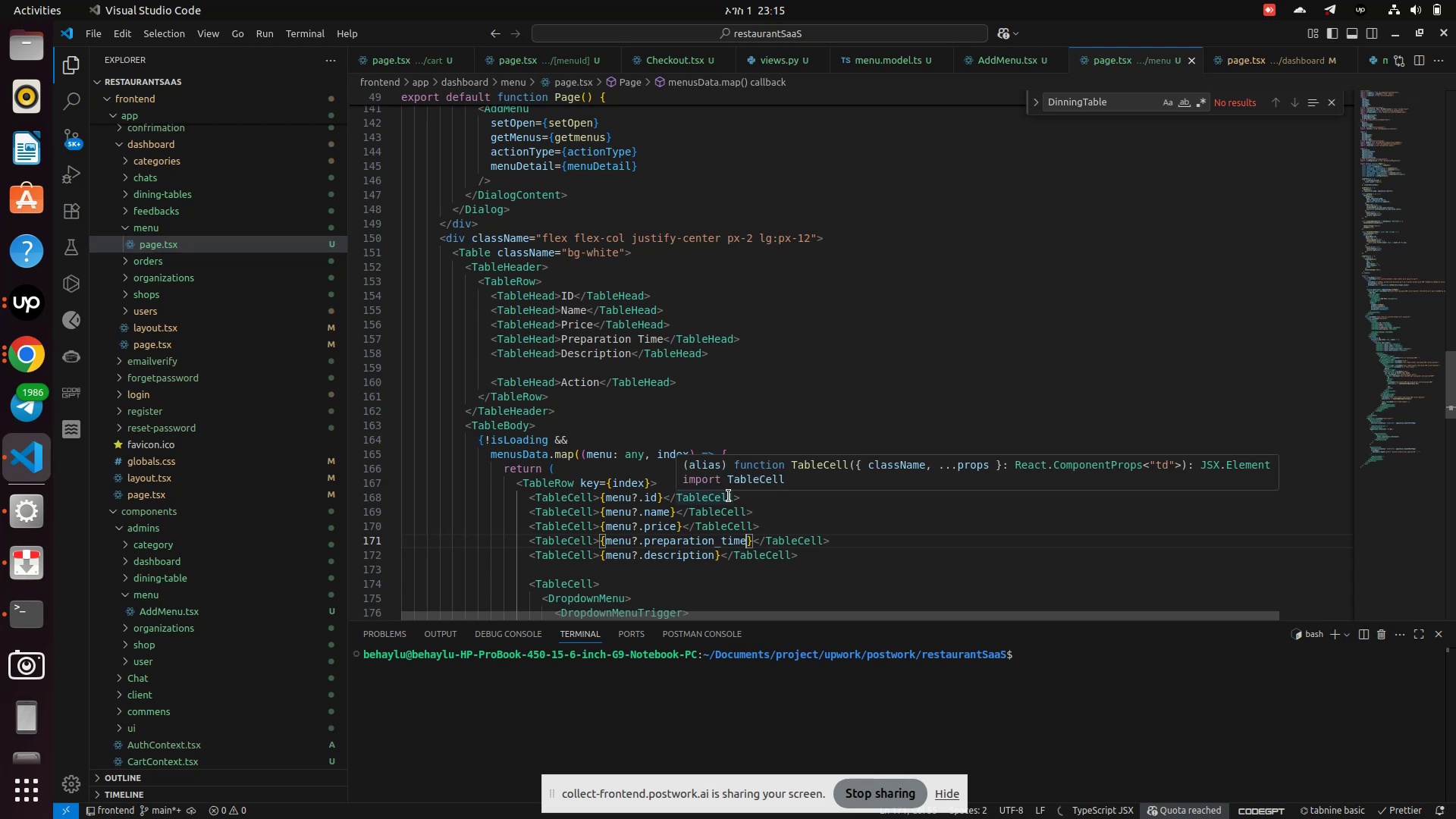 
scroll: coordinate [158, 610], scroll_direction: down, amount: 2.0
 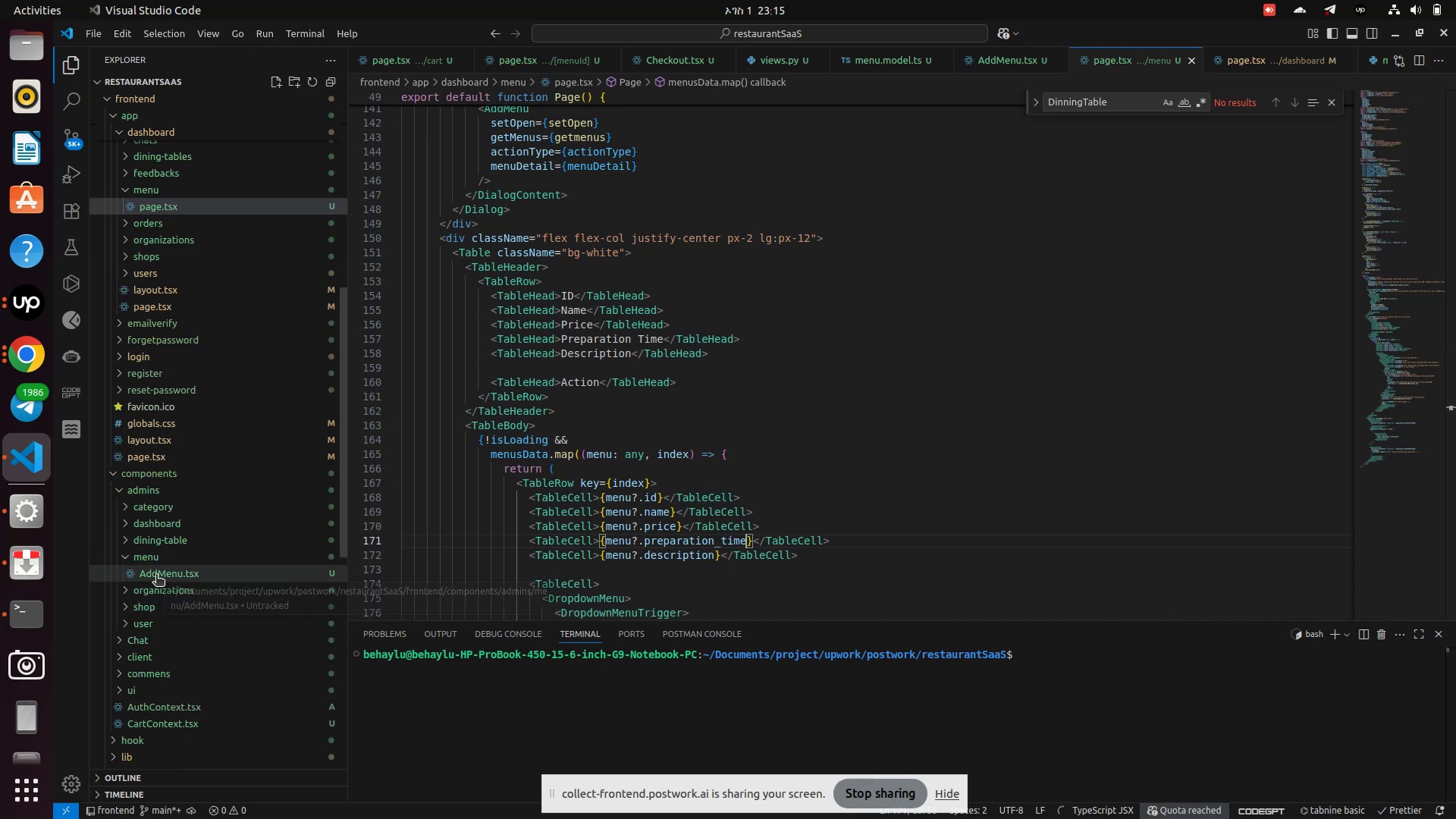 
left_click([156, 576])
 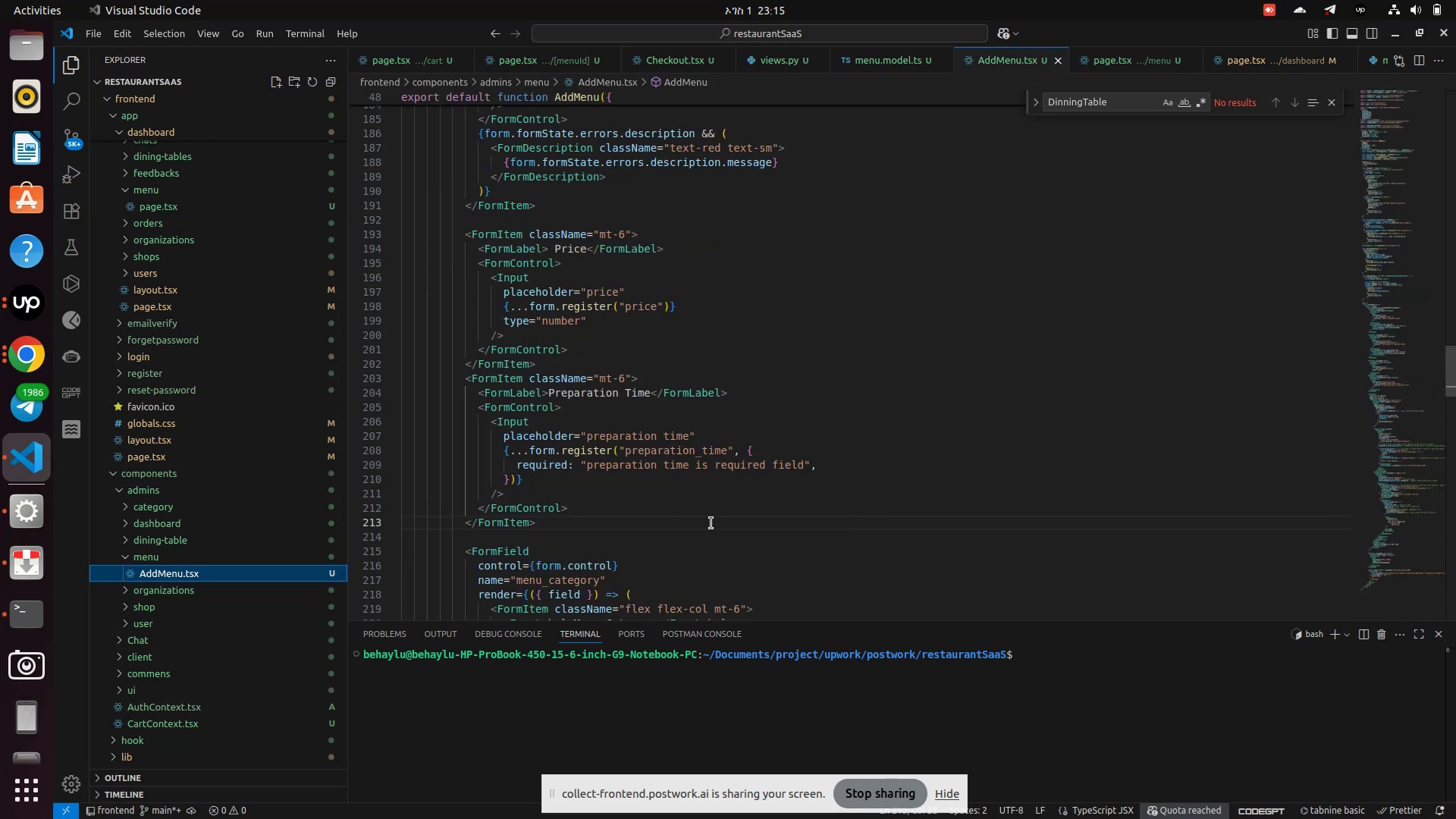 
wait(9.51)
 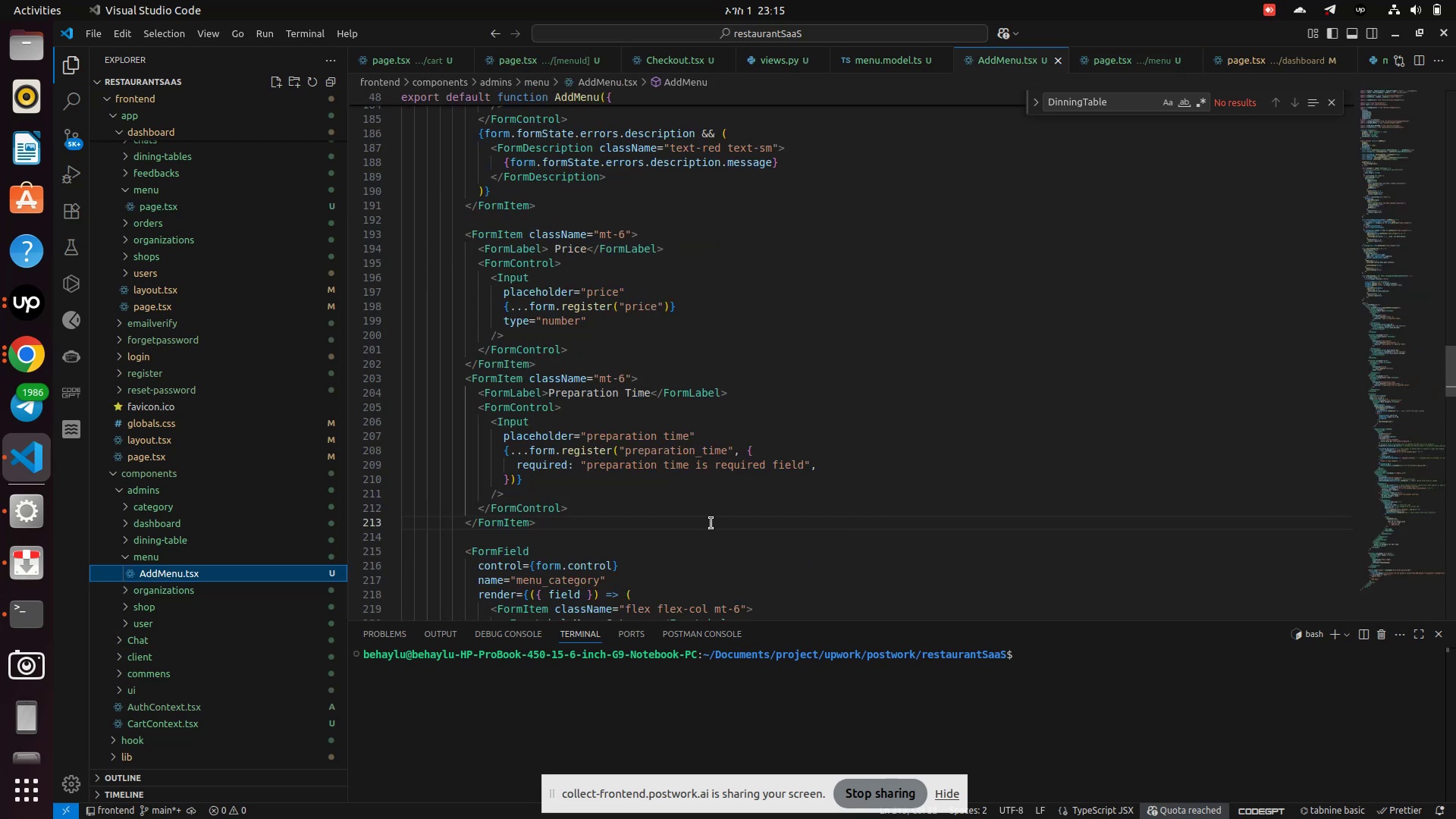 
left_click([689, 438])
 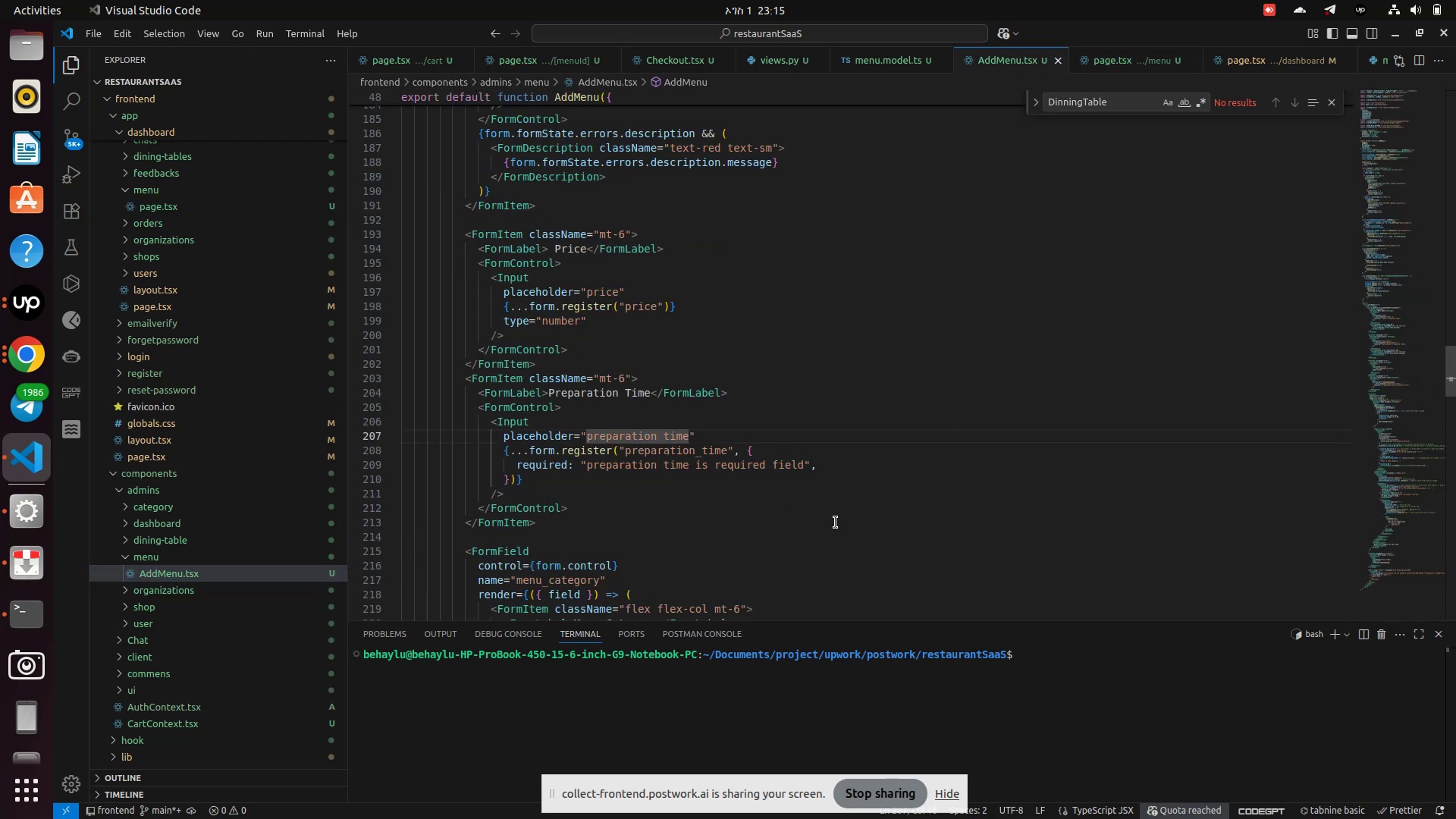 
type( in minutes)
 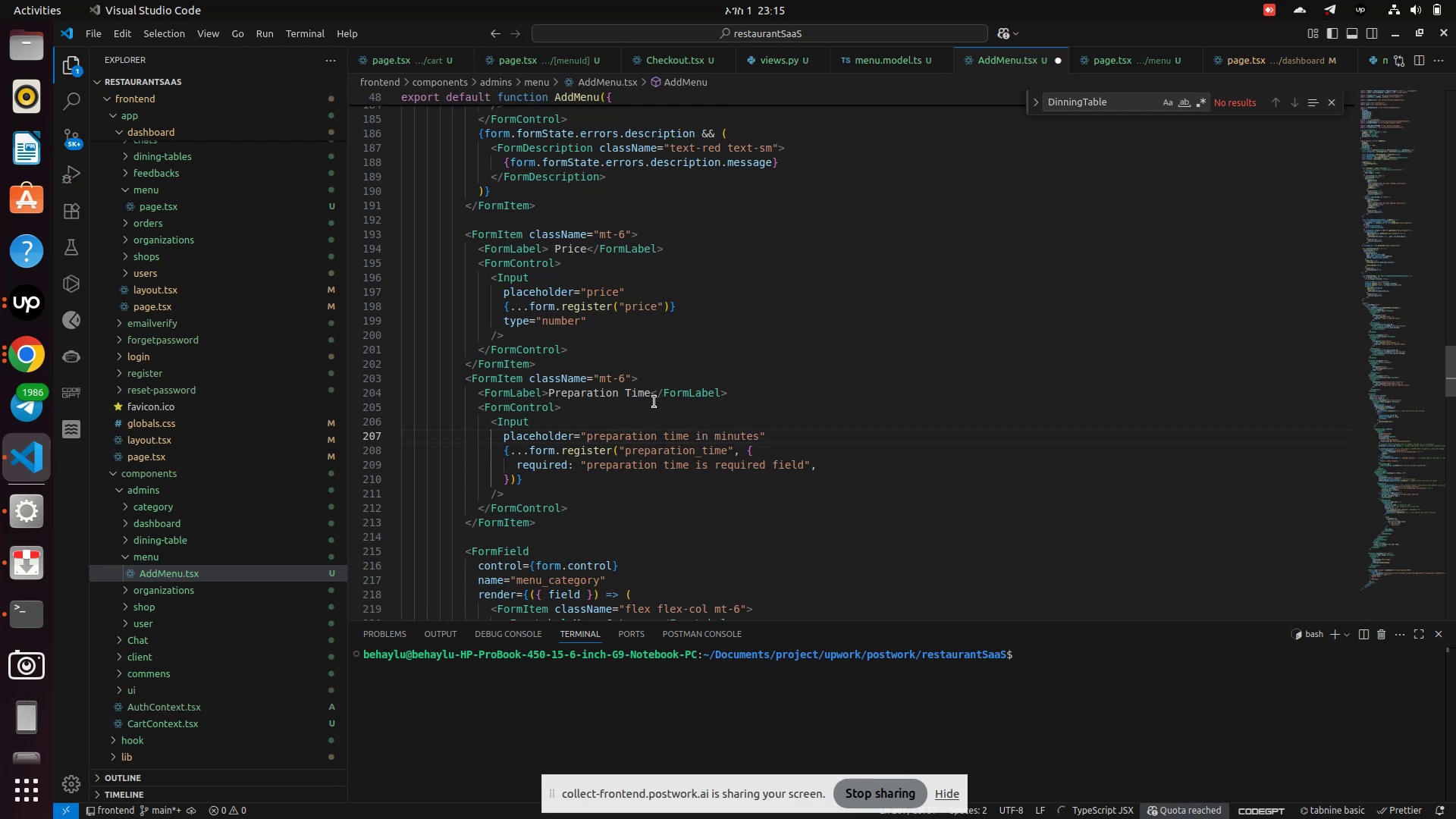 
left_click([654, 399])
 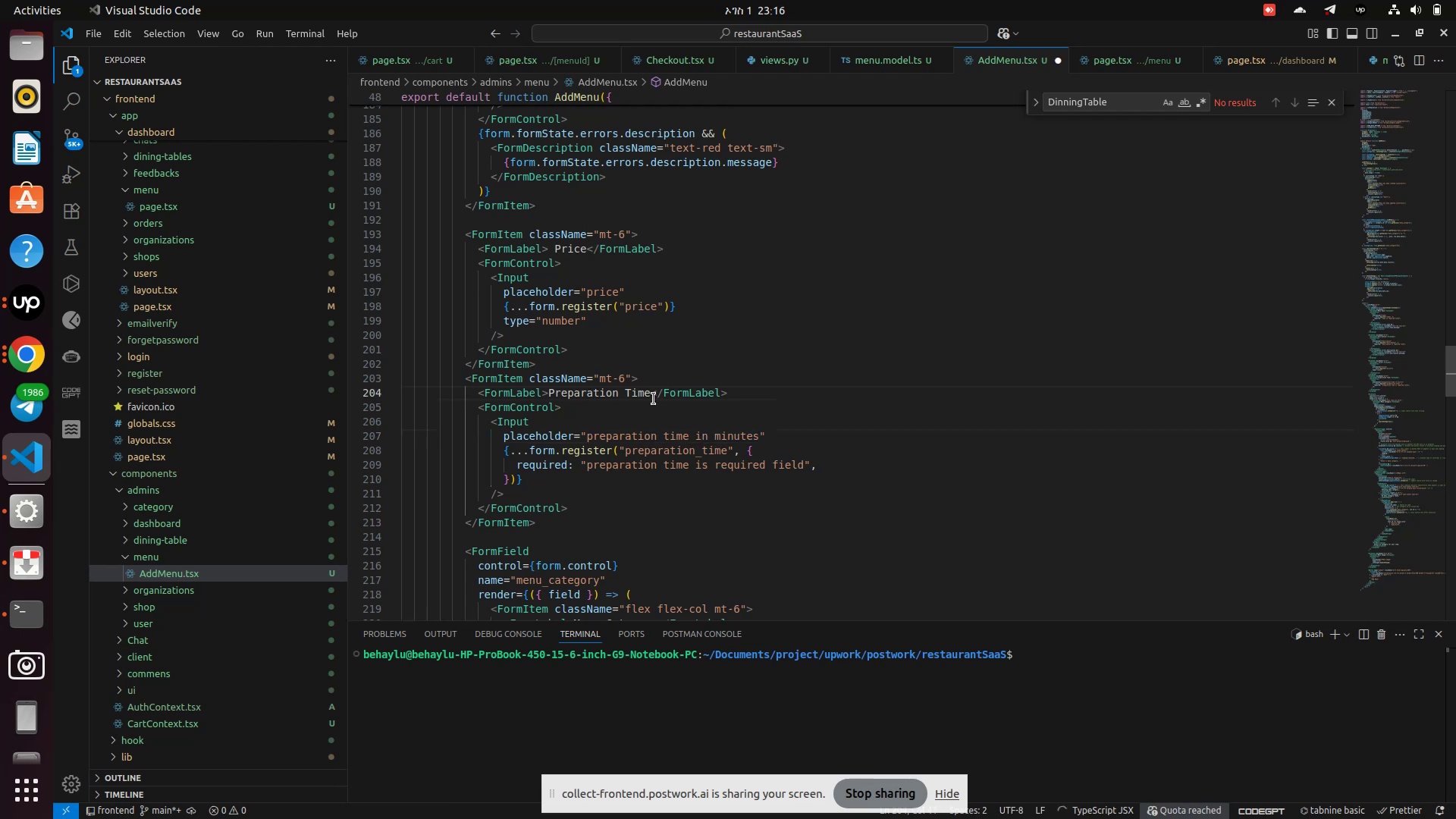 
key(ArrowLeft)
 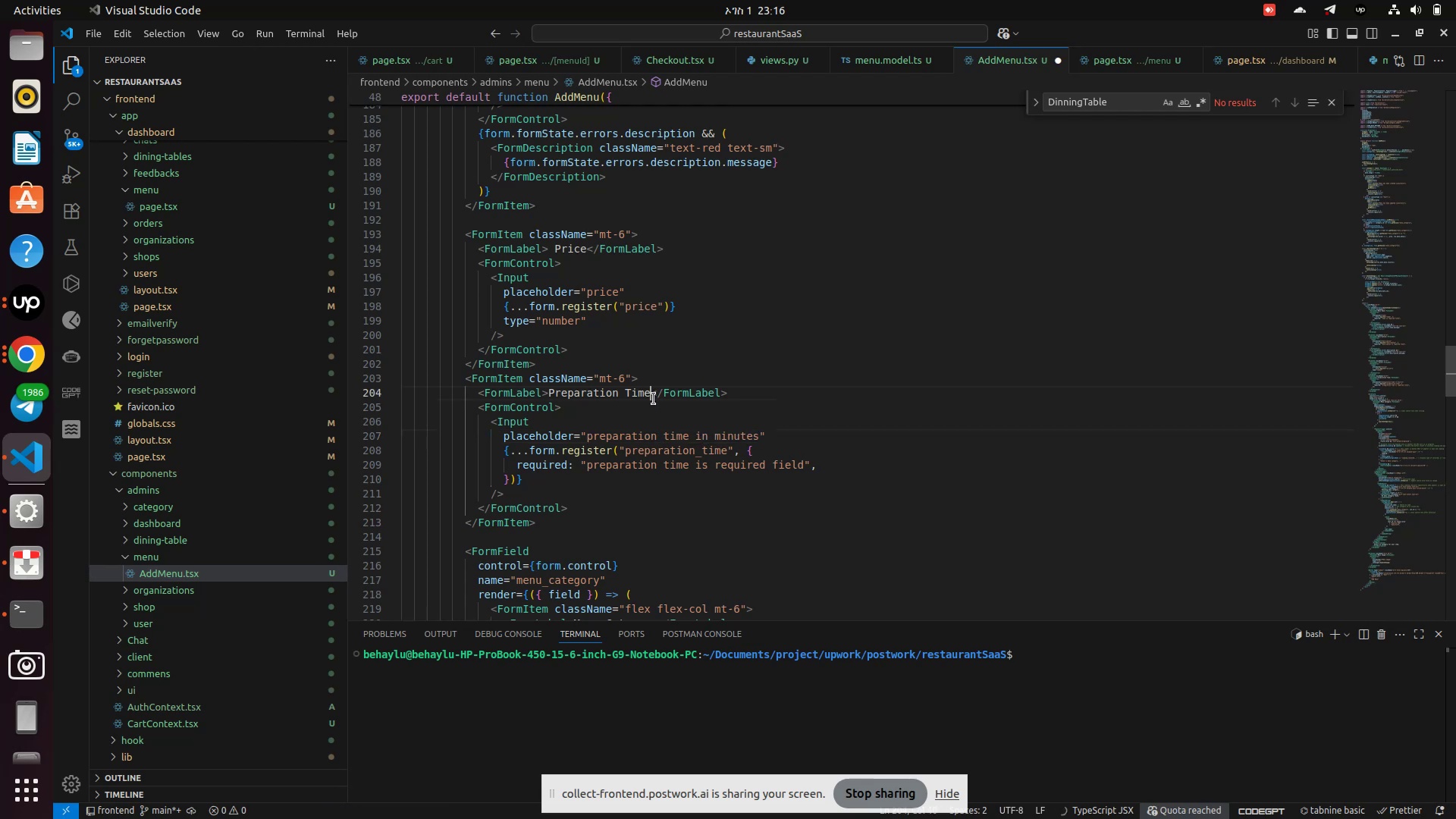 
type((minu)
 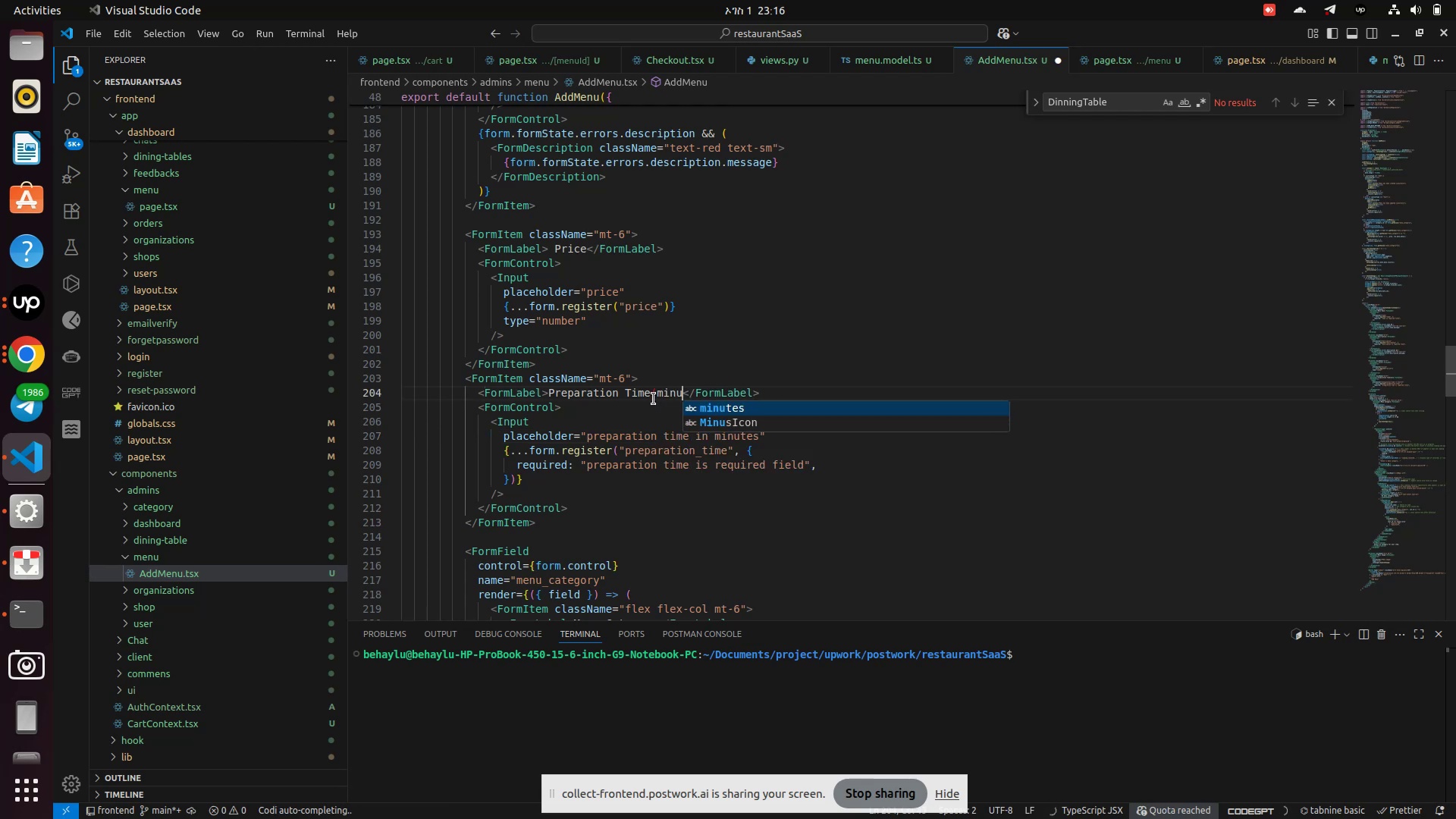 
key(Enter)
 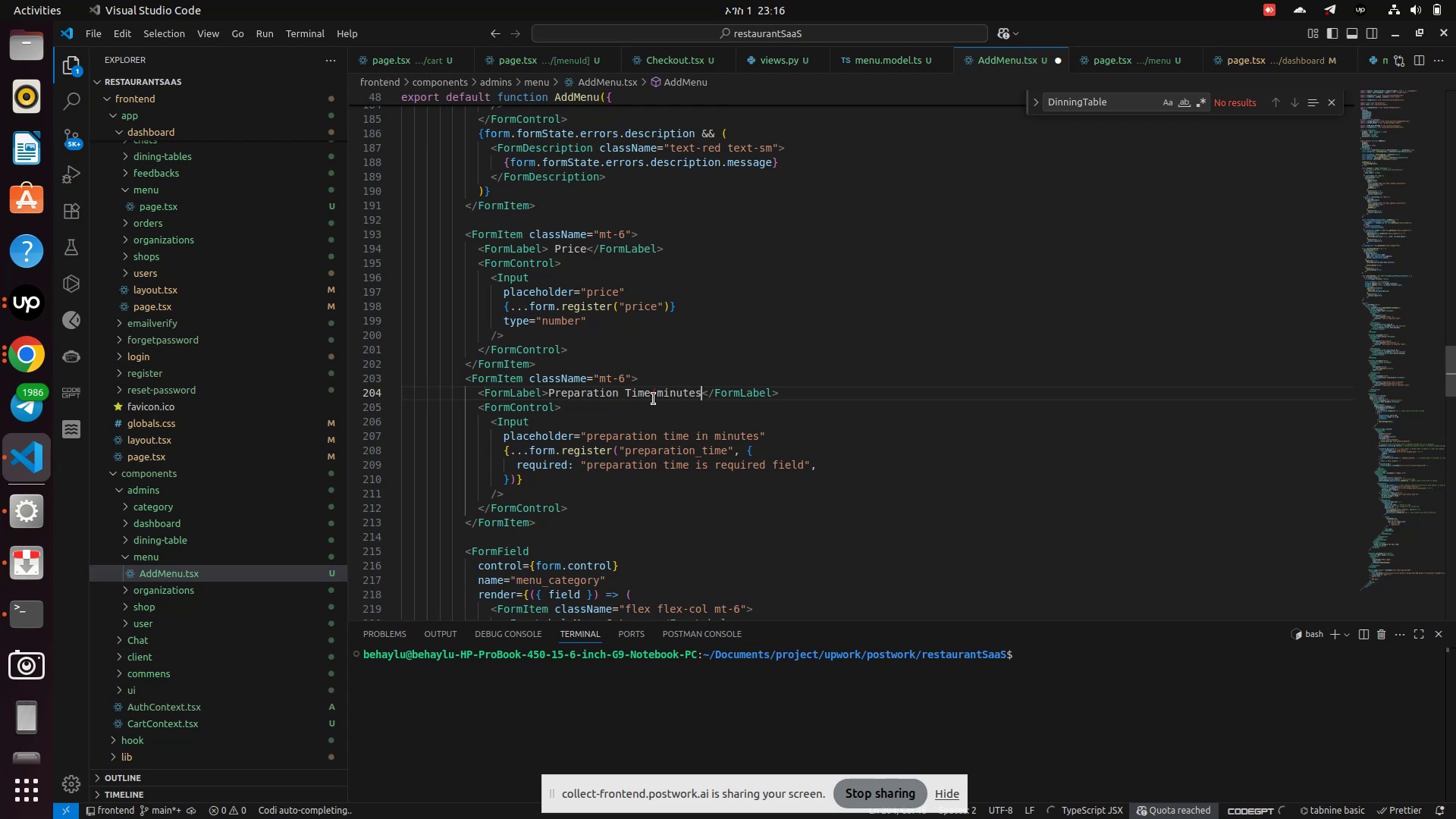 
key(Shift+0)
 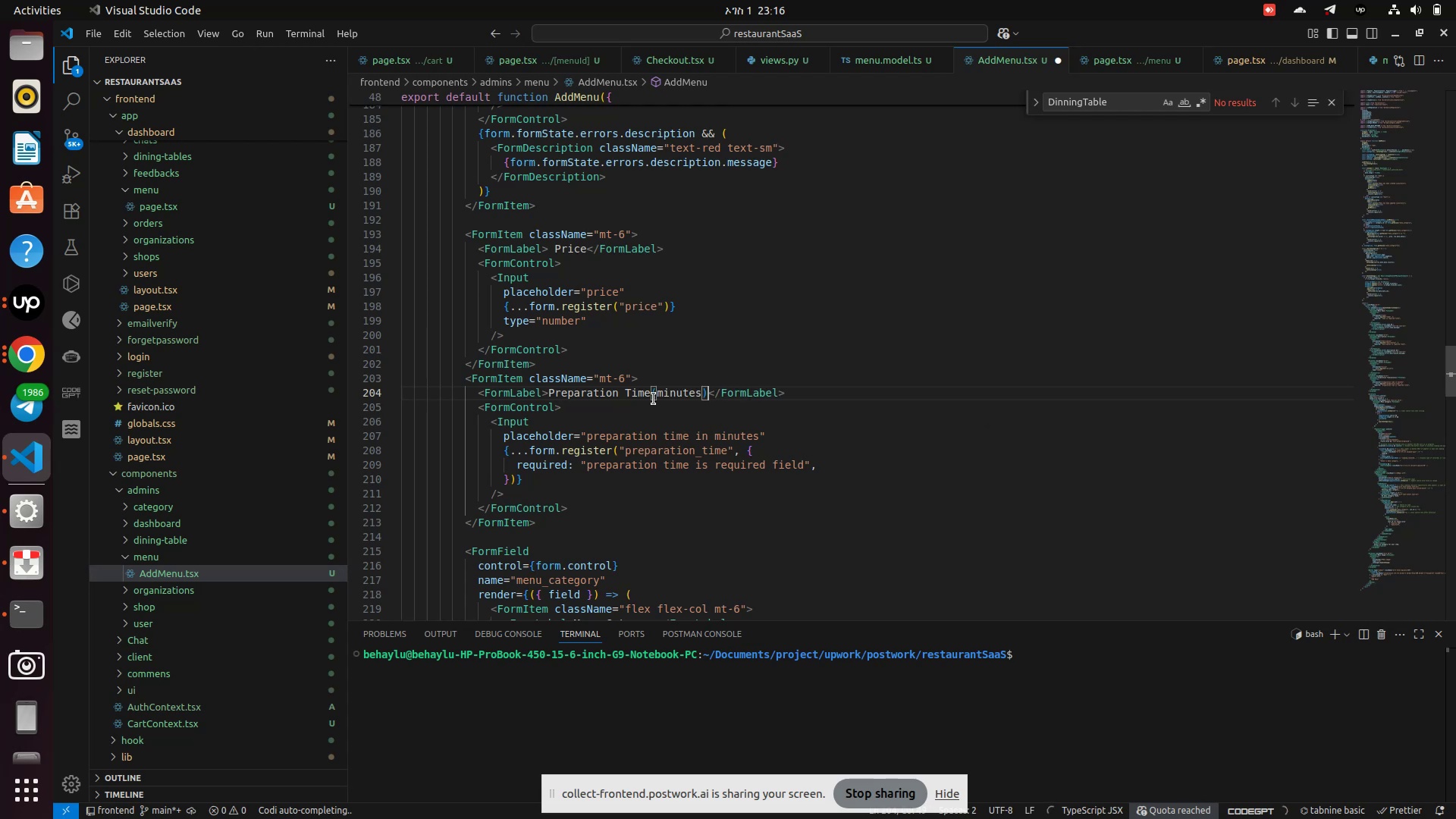 
key(Control+S)
 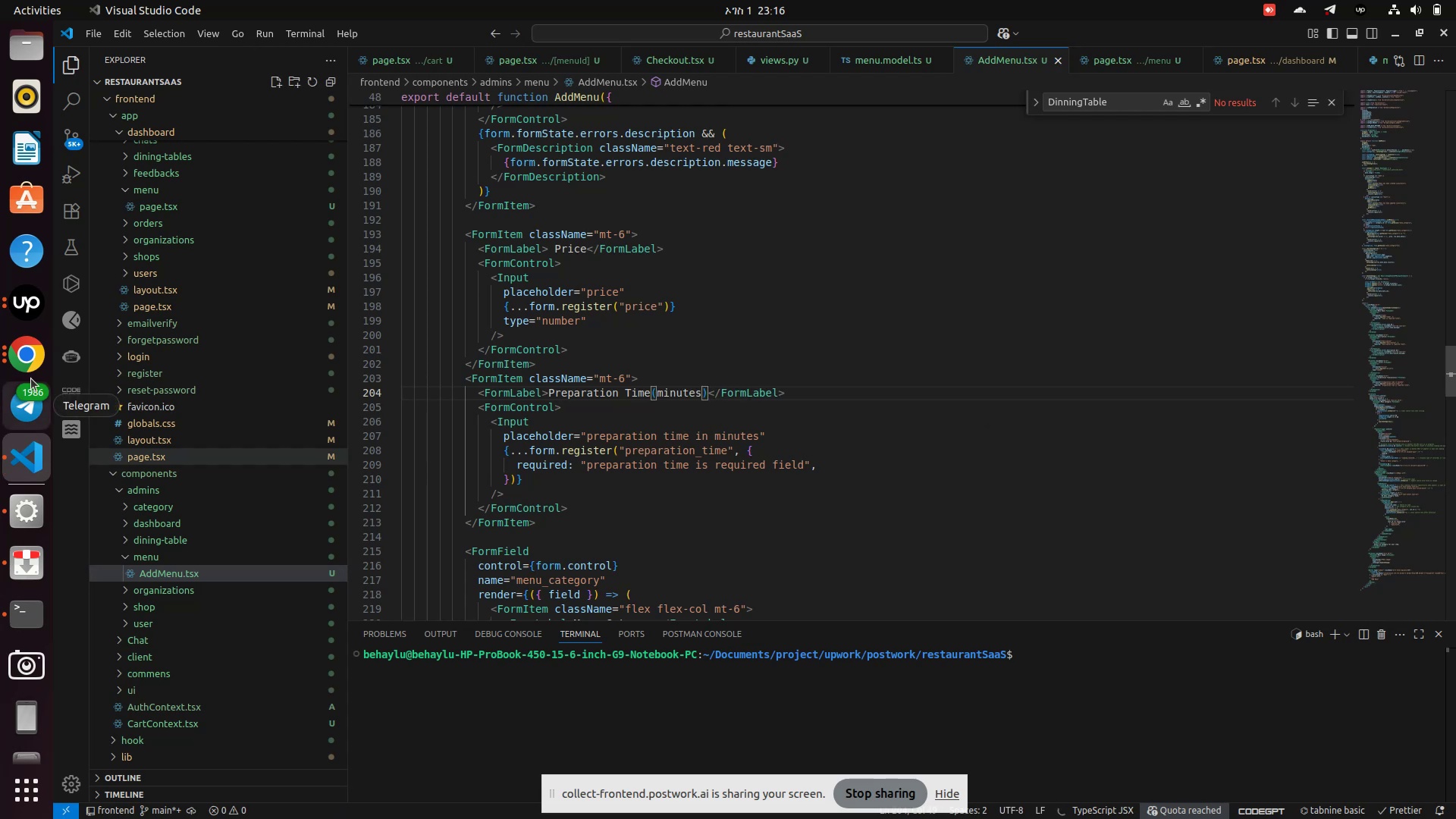 
left_click([45, 351])
 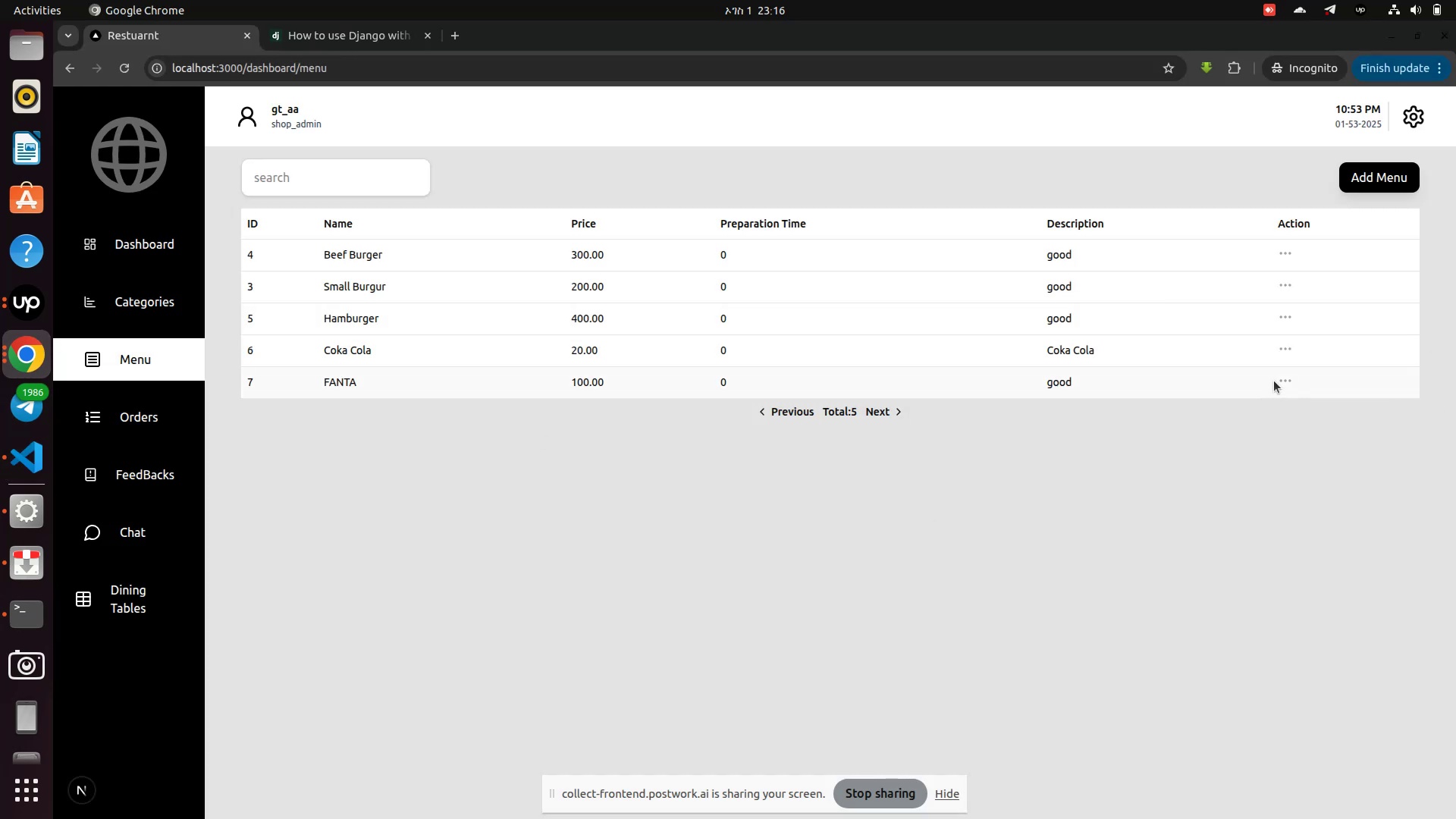 
left_click([1281, 383])
 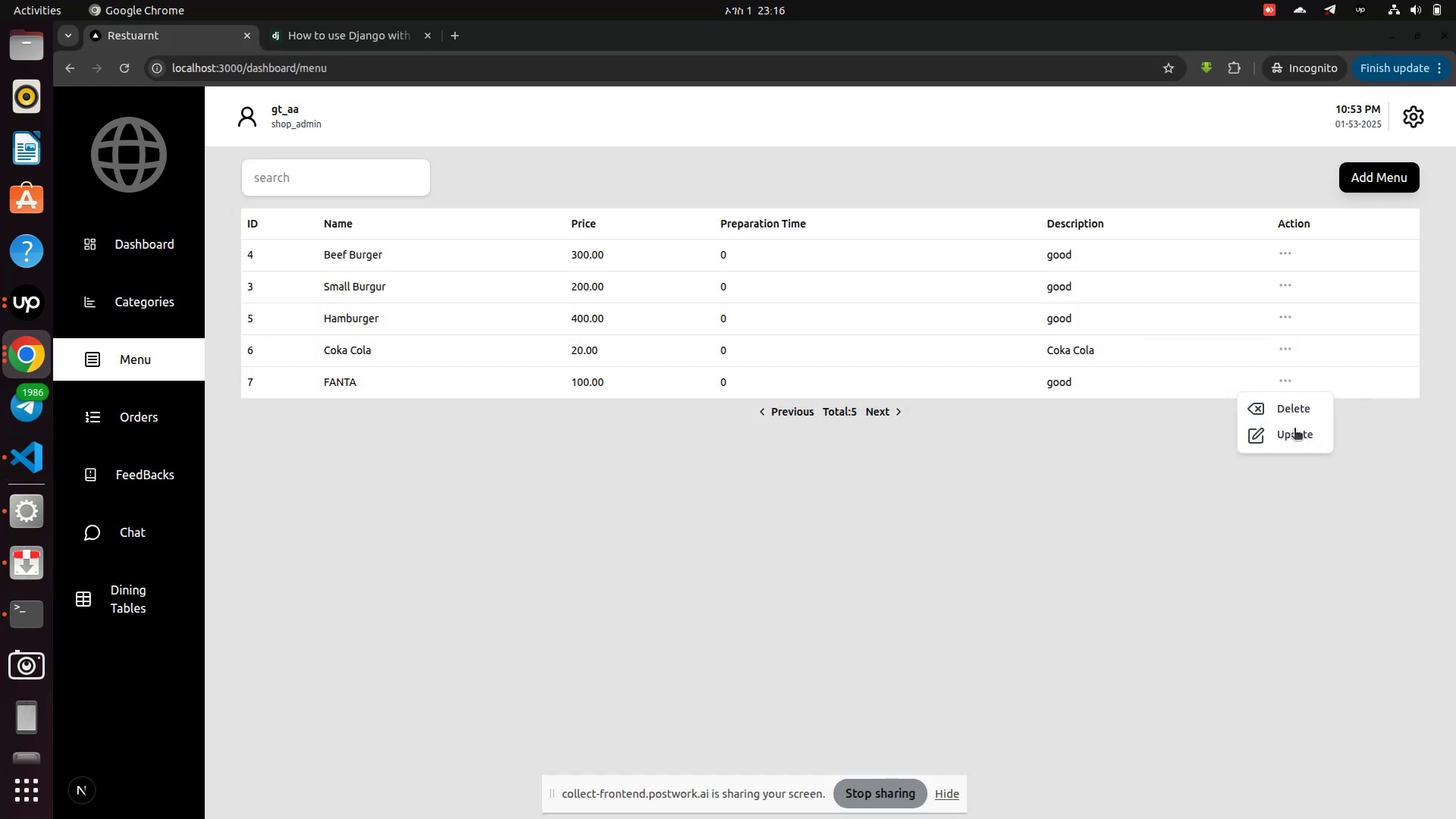 
left_click([1294, 430])
 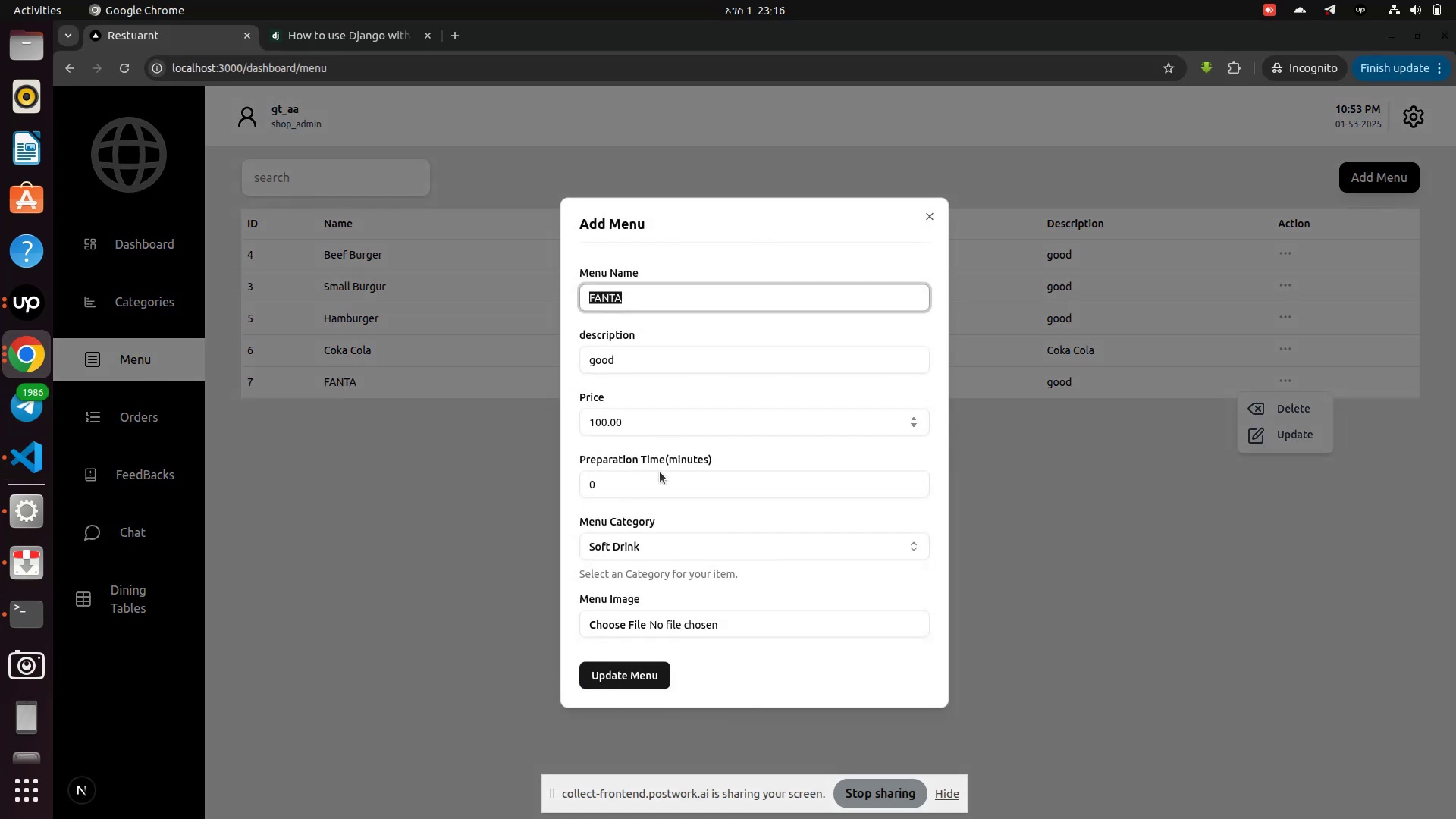 
scroll: coordinate [655, 502], scroll_direction: down, amount: 4.0
 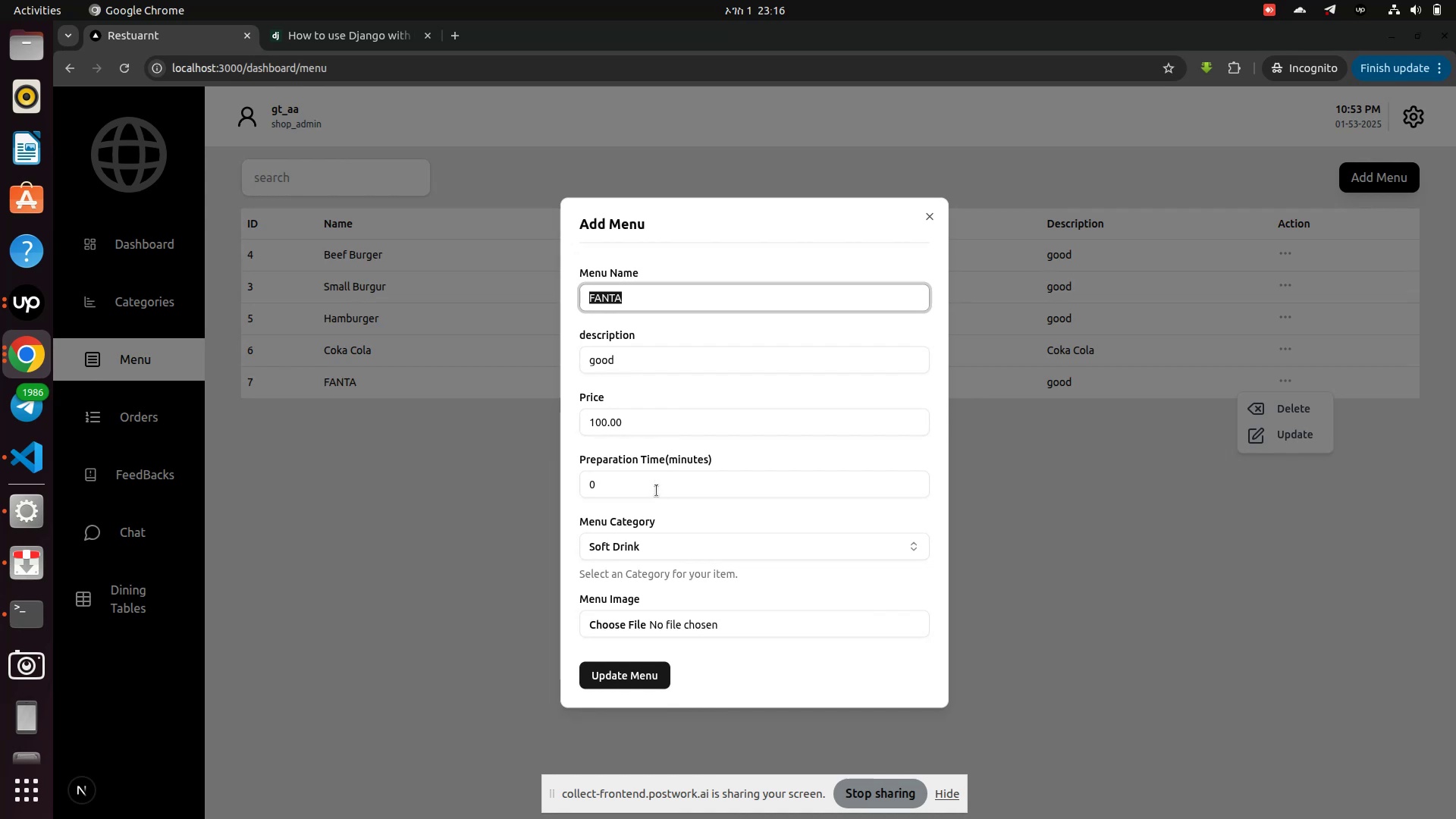 
left_click([657, 491])
 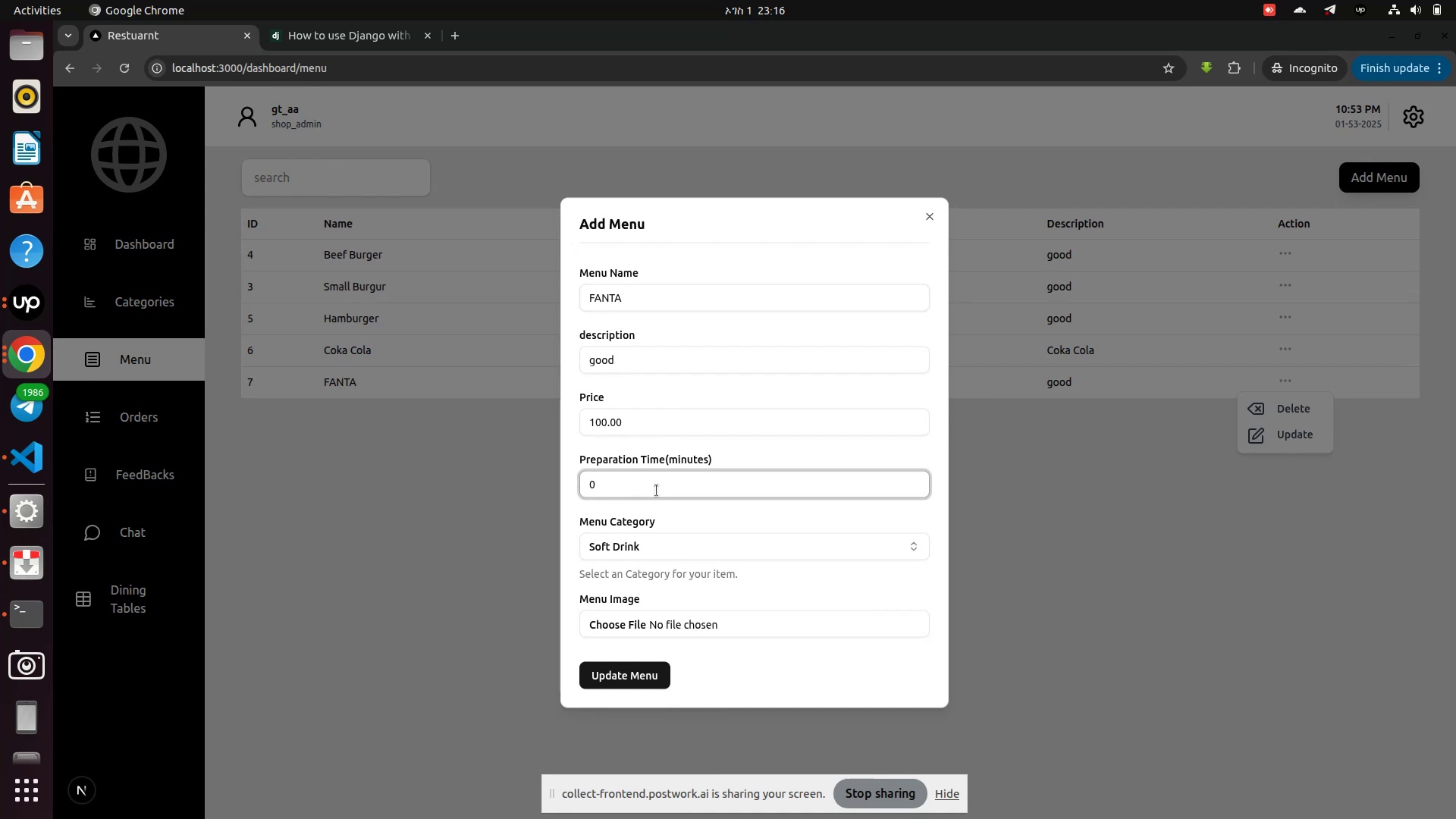 
key(Backspace)
type(20)
 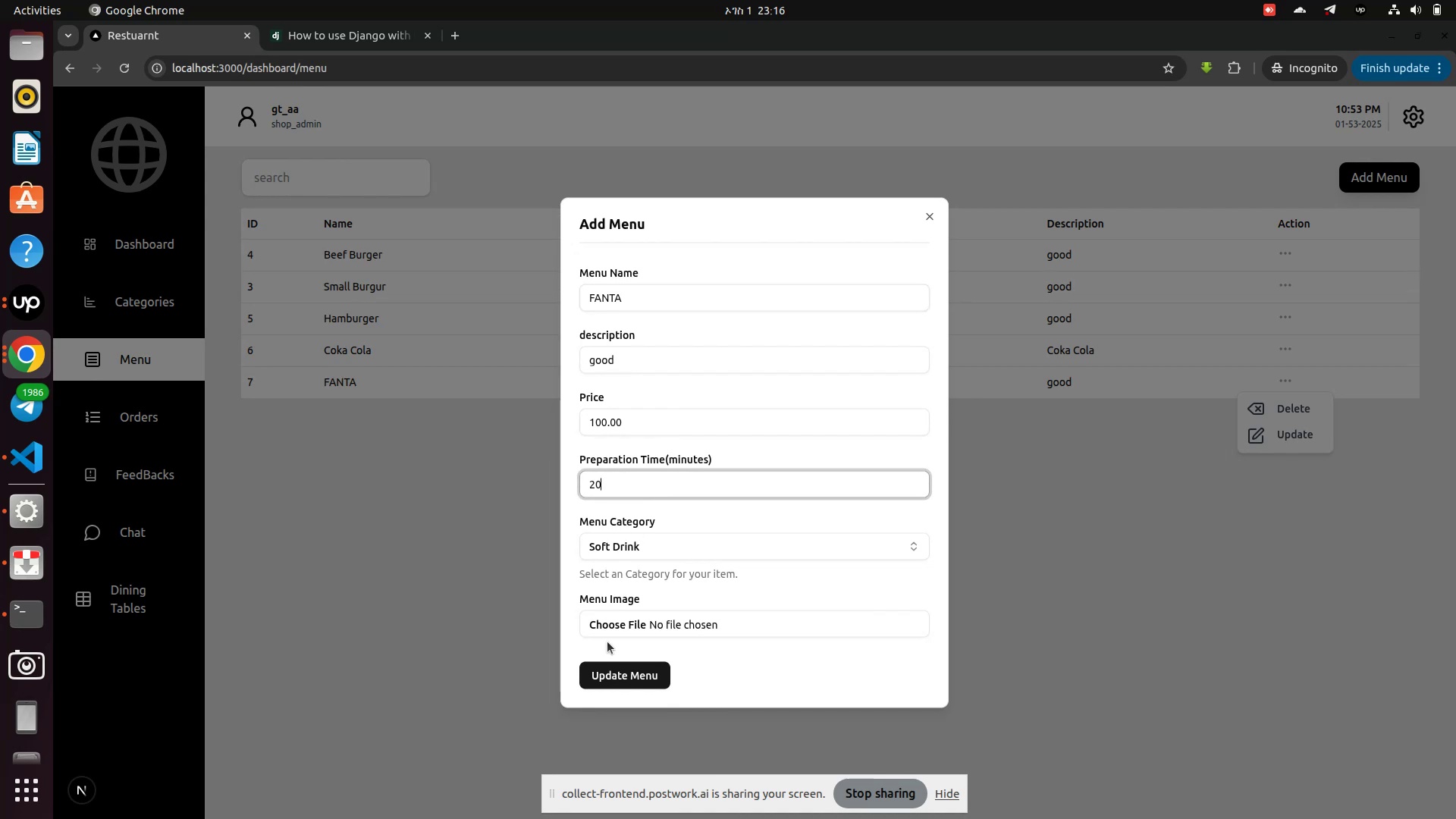 
left_click([607, 671])
 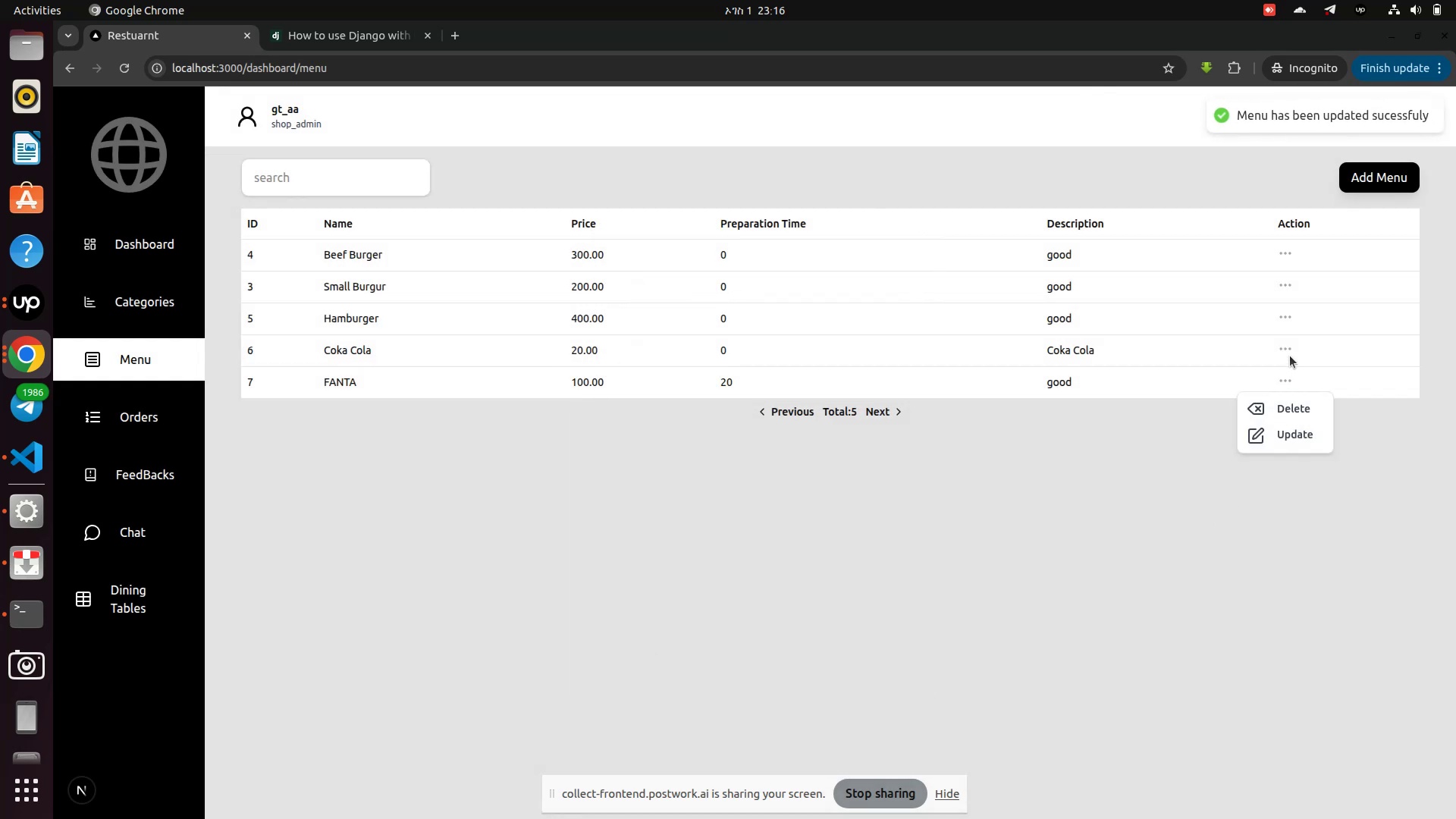 
left_click([1286, 346])
 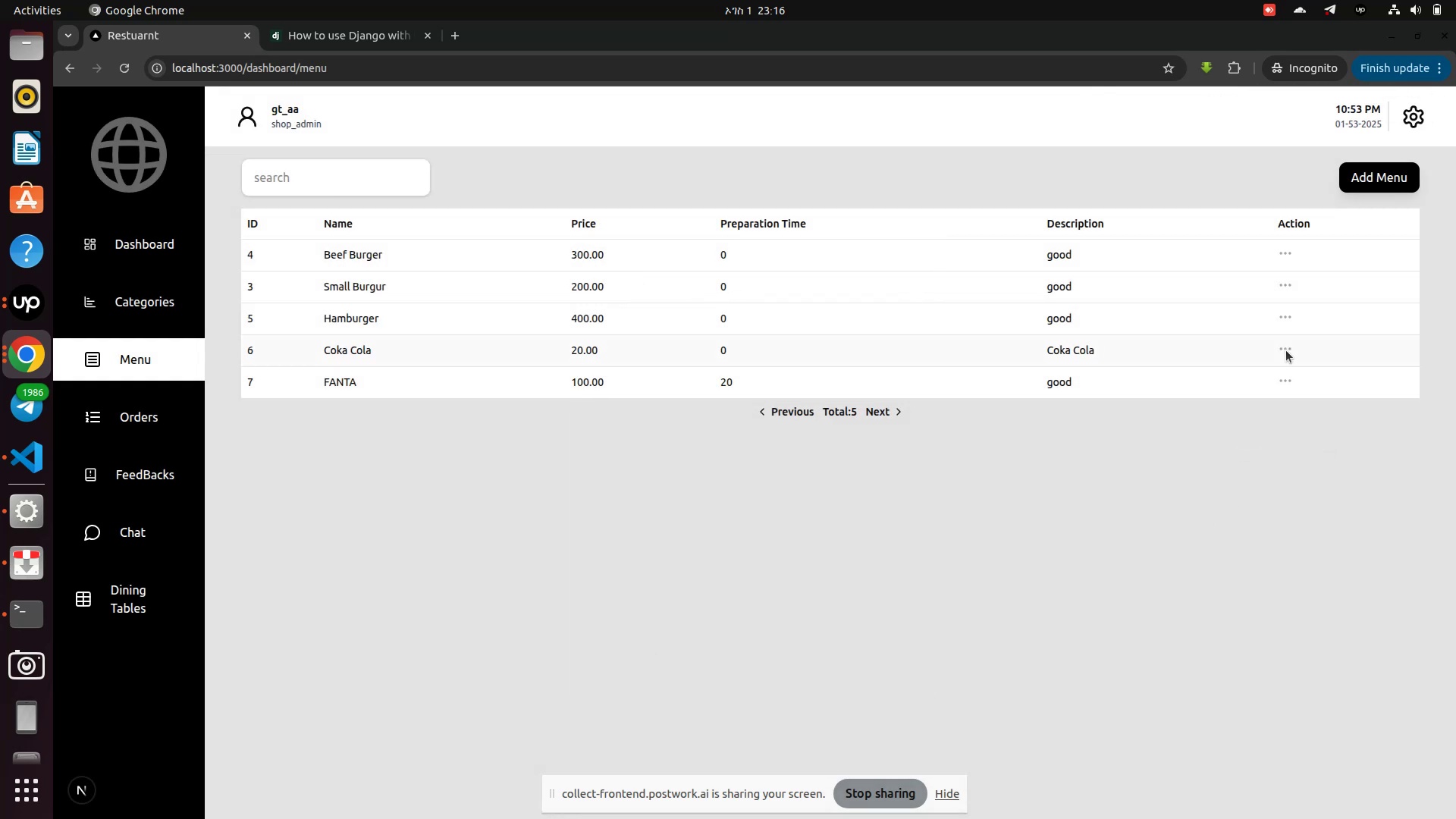 
left_click([1286, 350])
 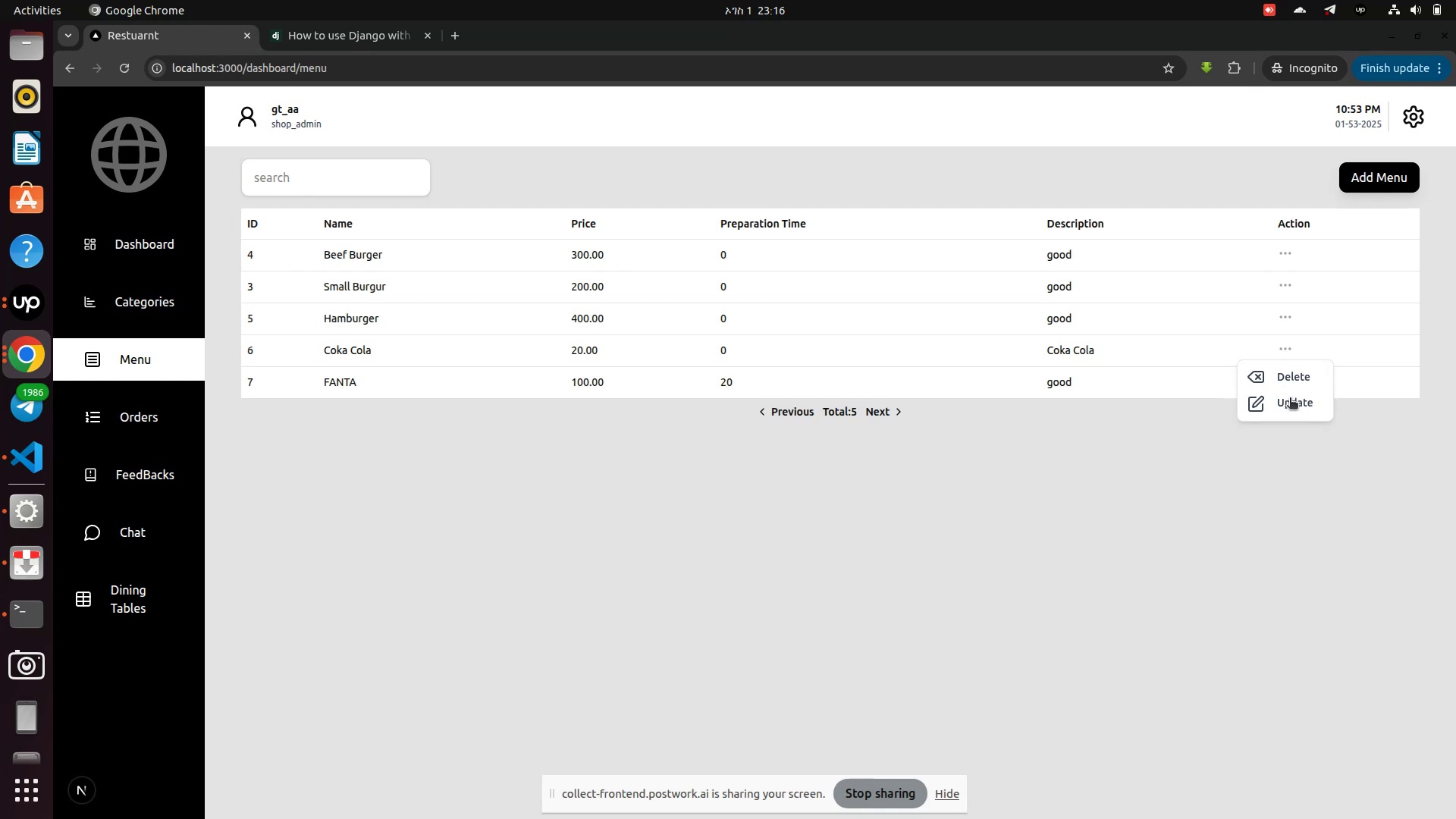 
left_click([1290, 399])
 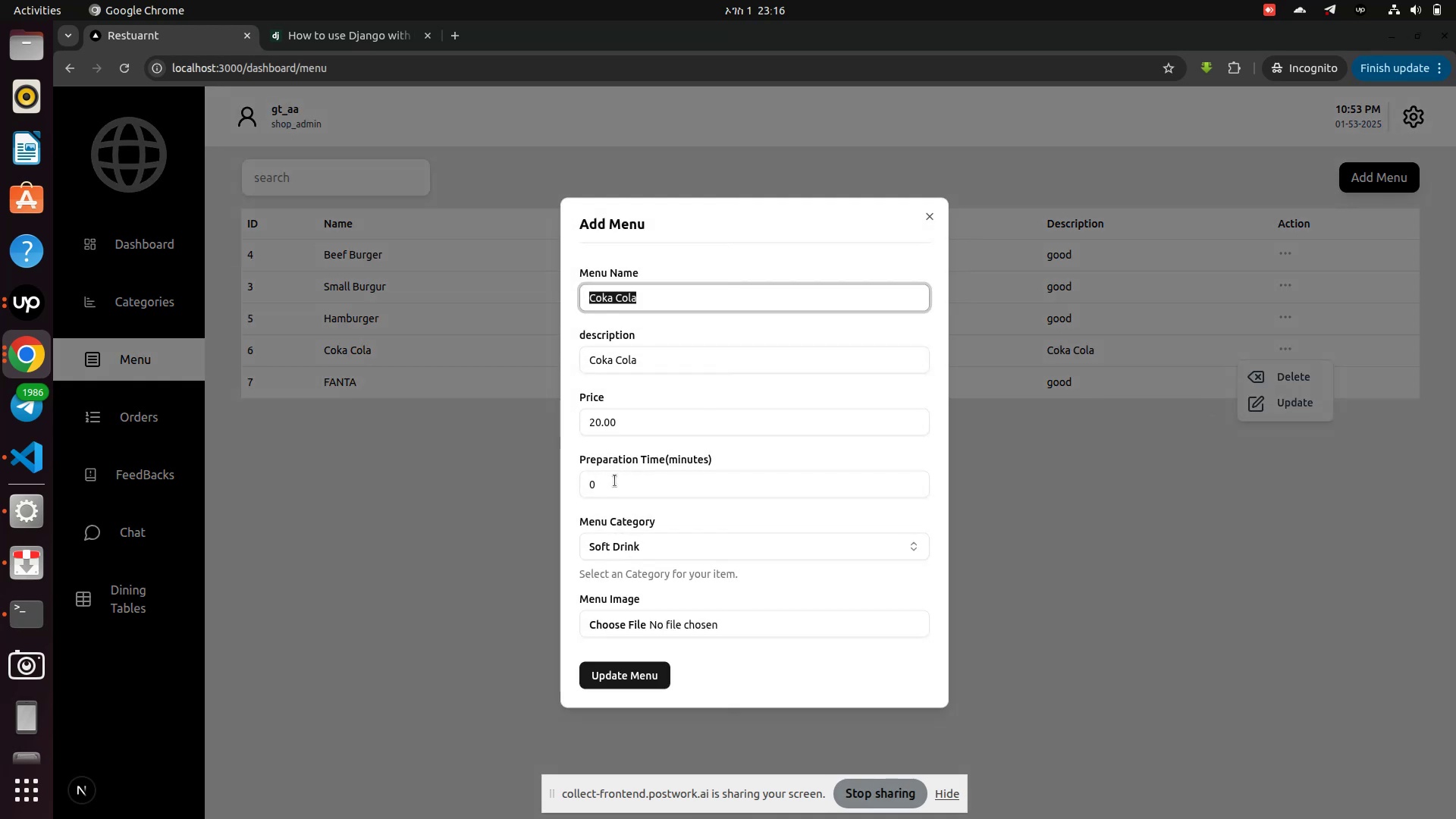 
left_click([615, 490])
 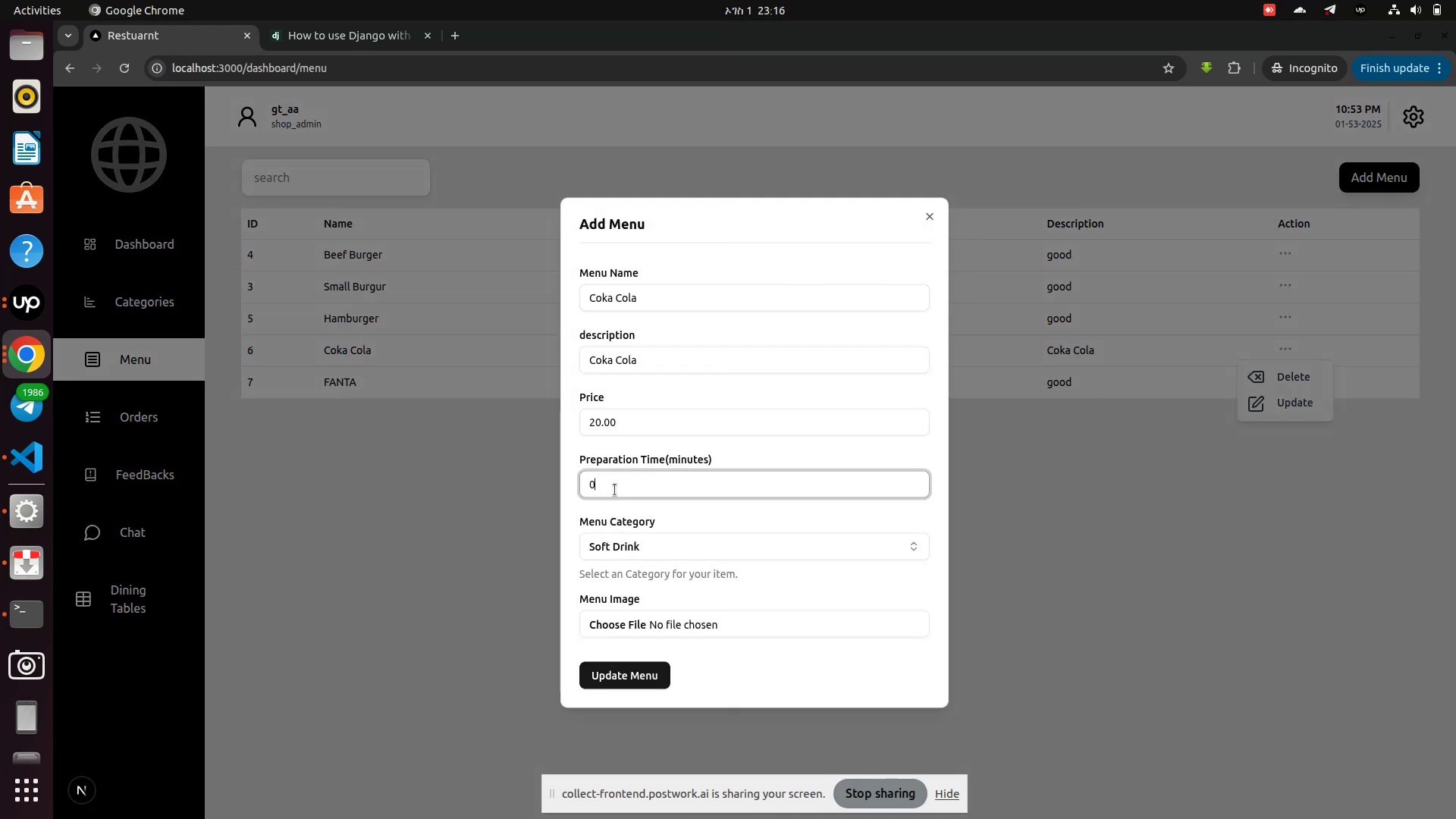 
key(Backspace)
type(10)
 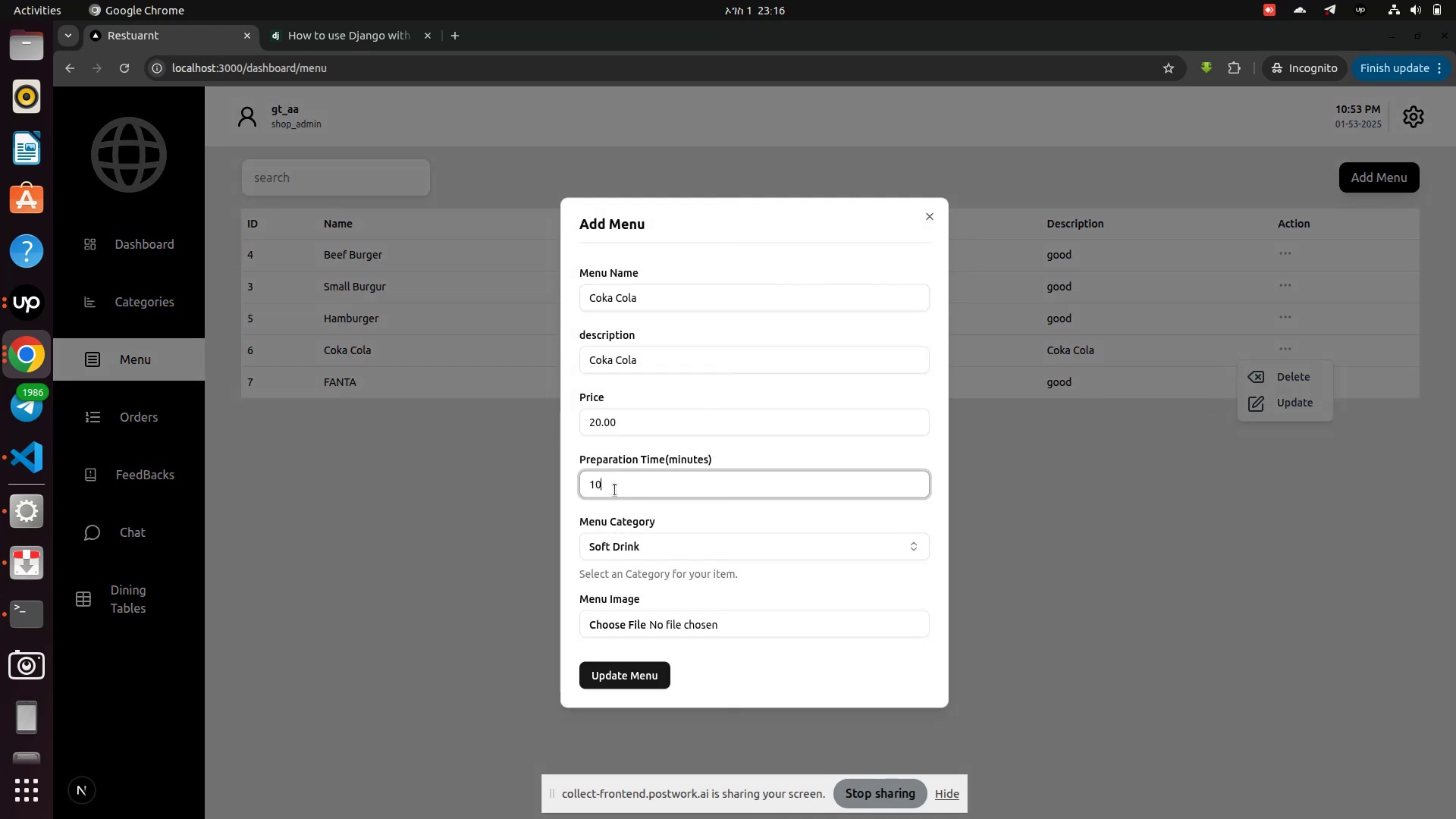 
key(Enter)
 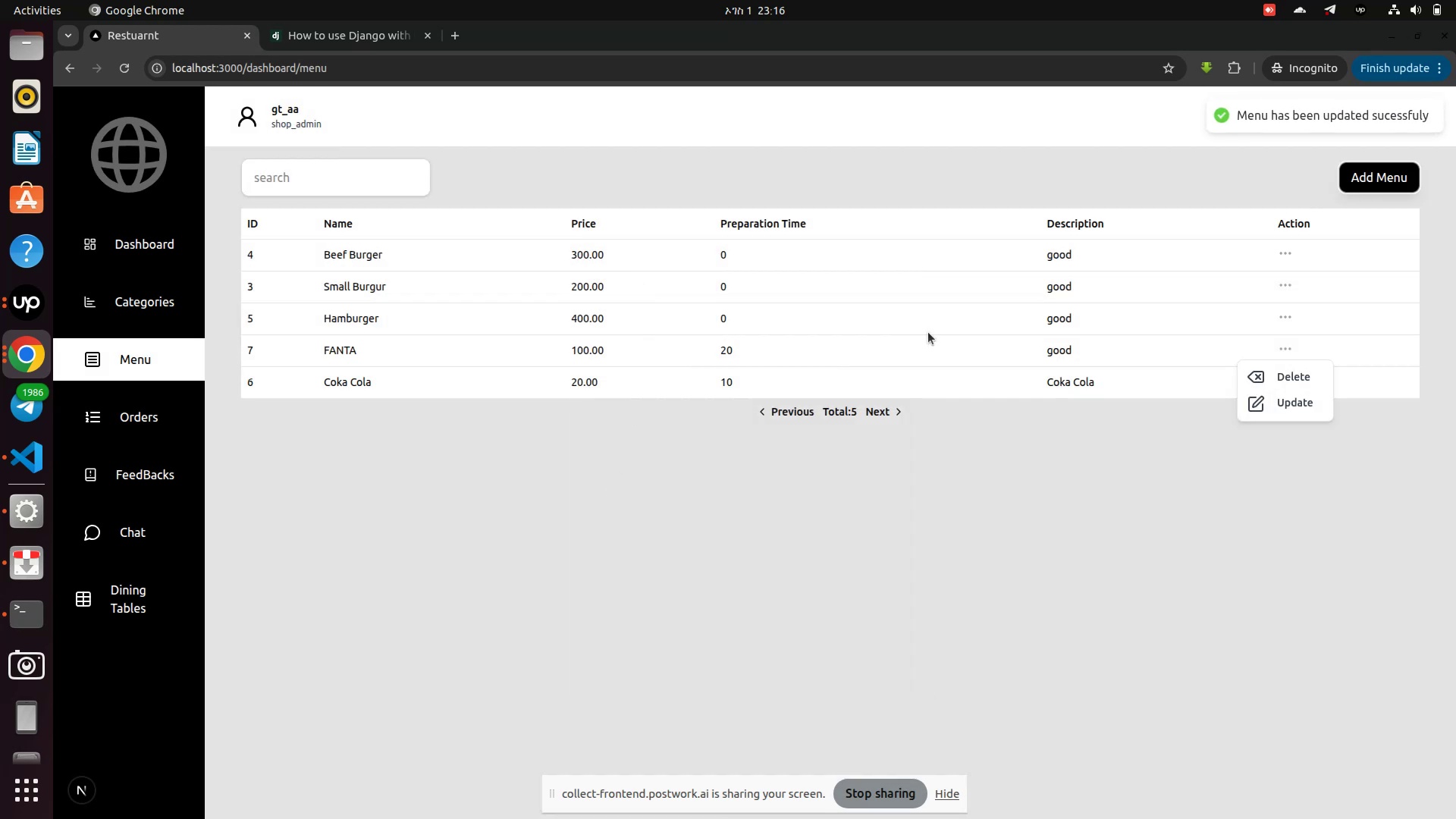 
left_click([905, 468])
 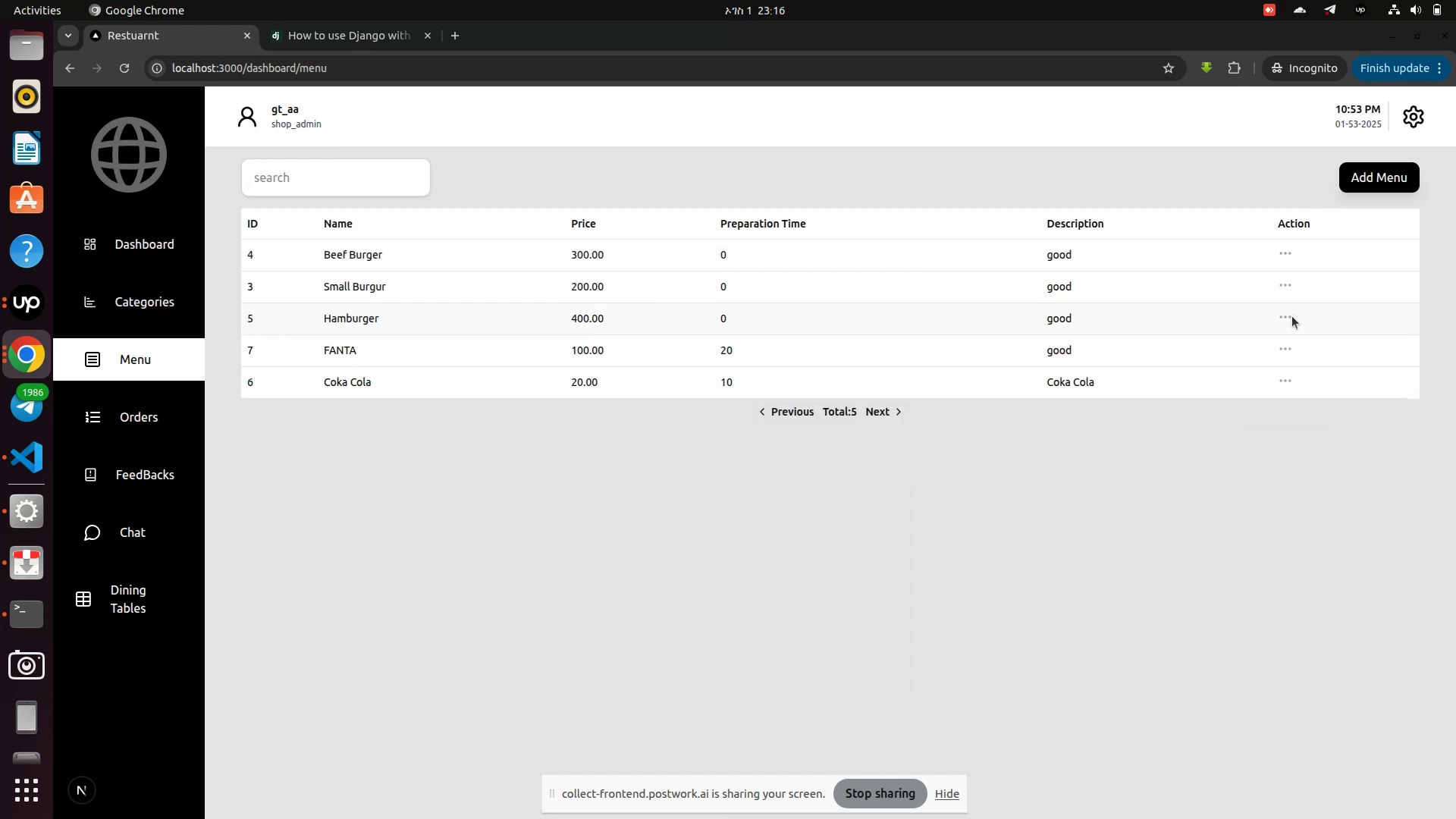 
left_click([1291, 316])
 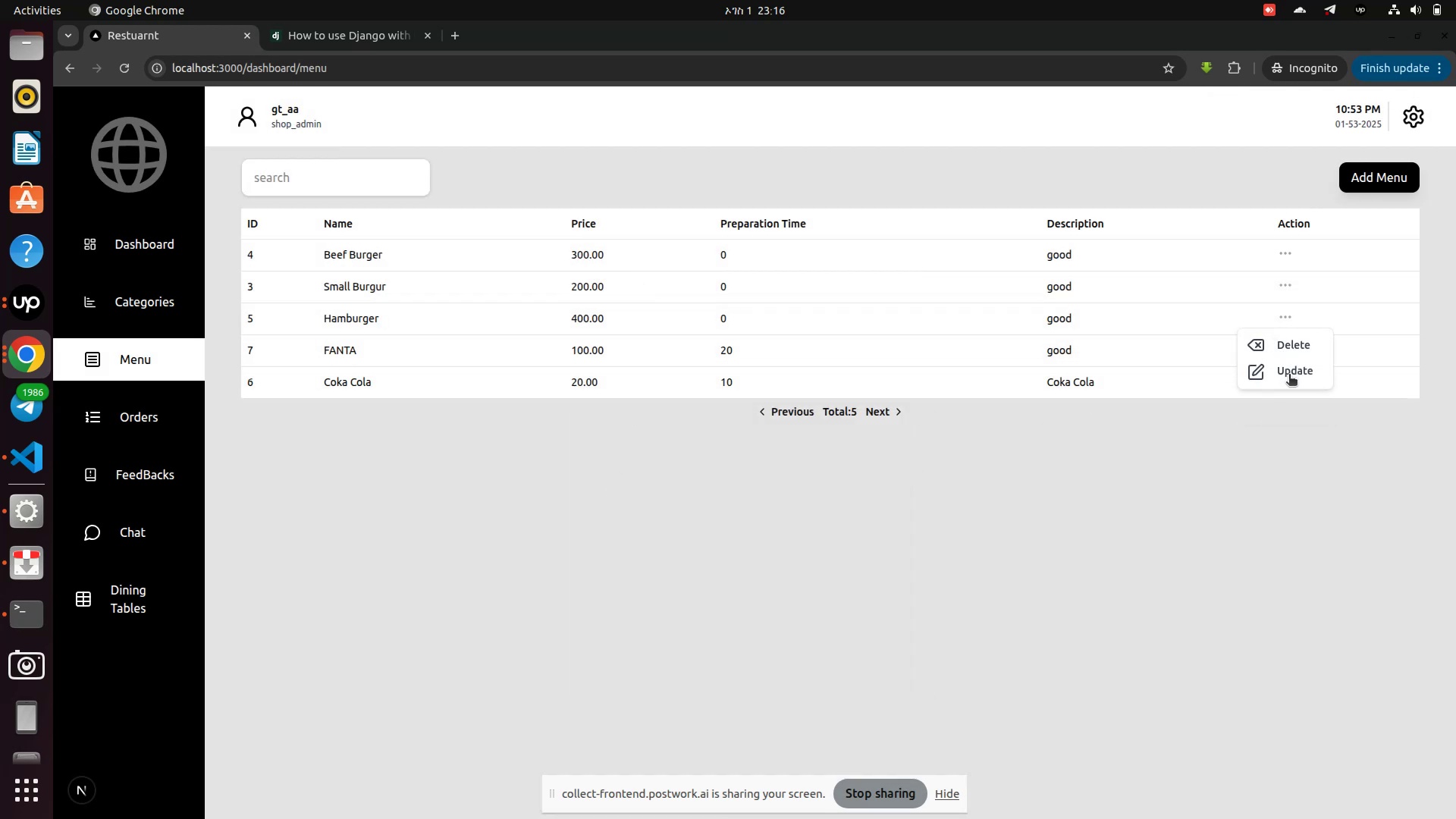 
left_click([1289, 375])
 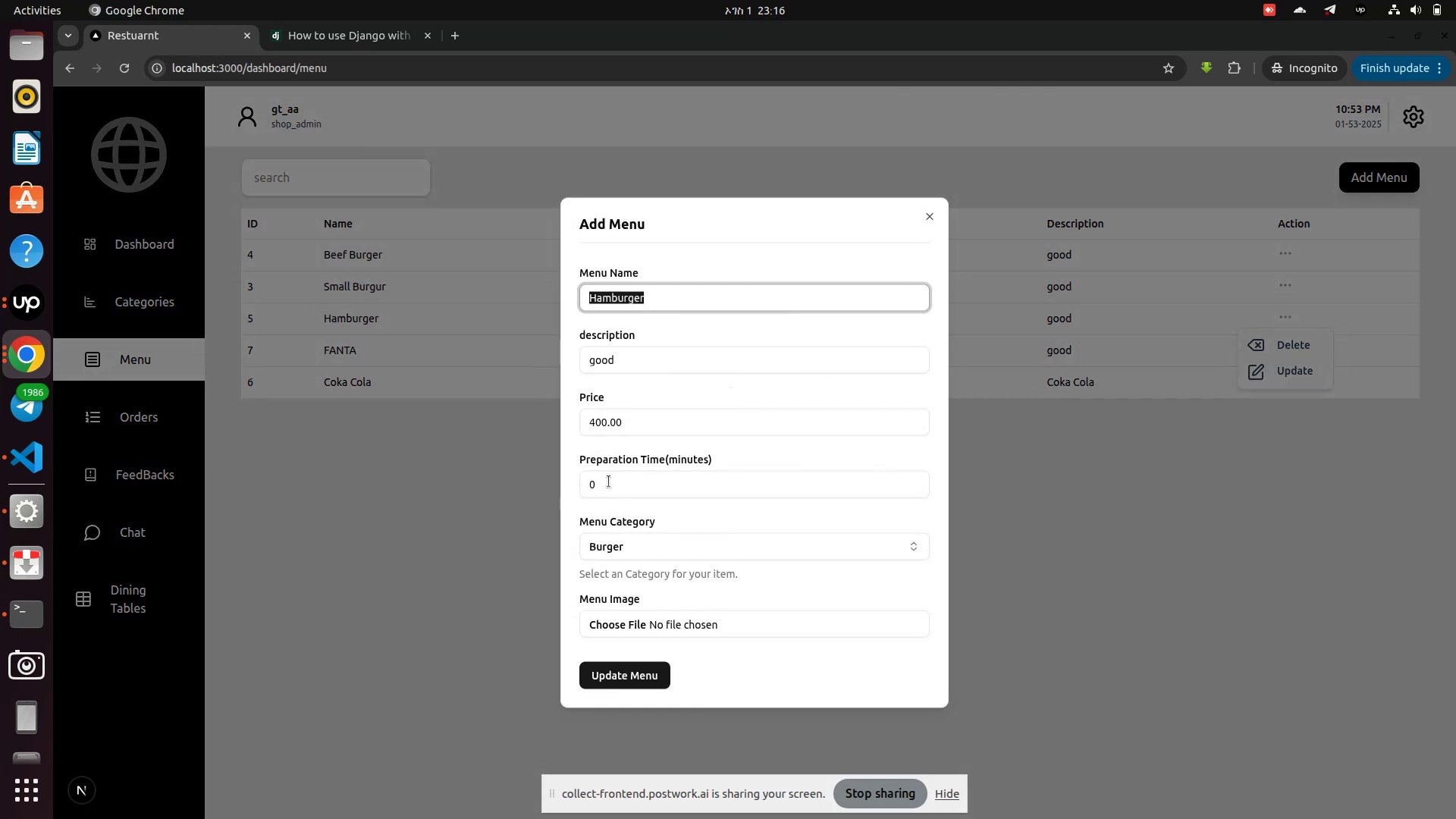 
key(Backspace)
type(15)
 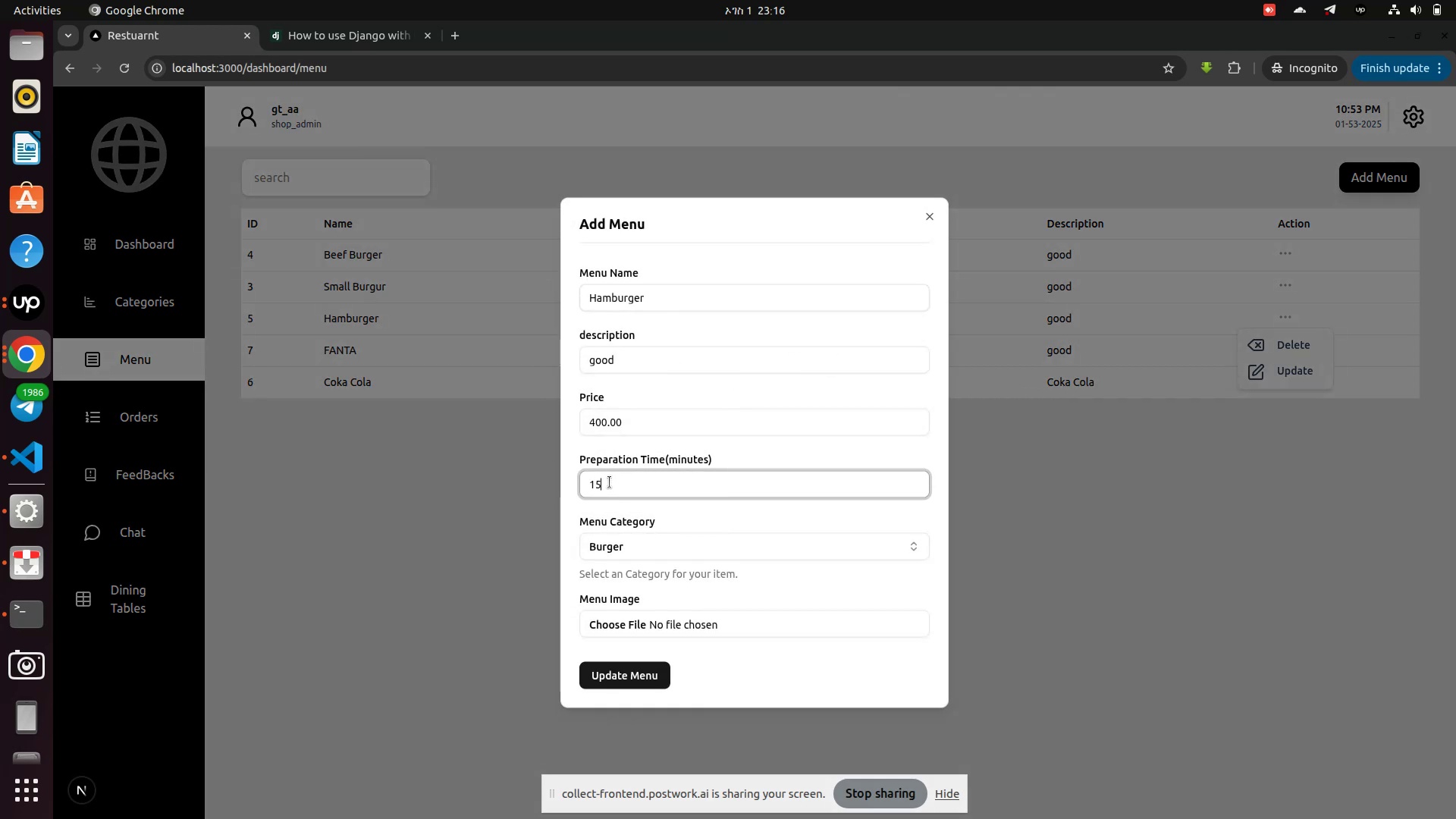 
key(Enter)
 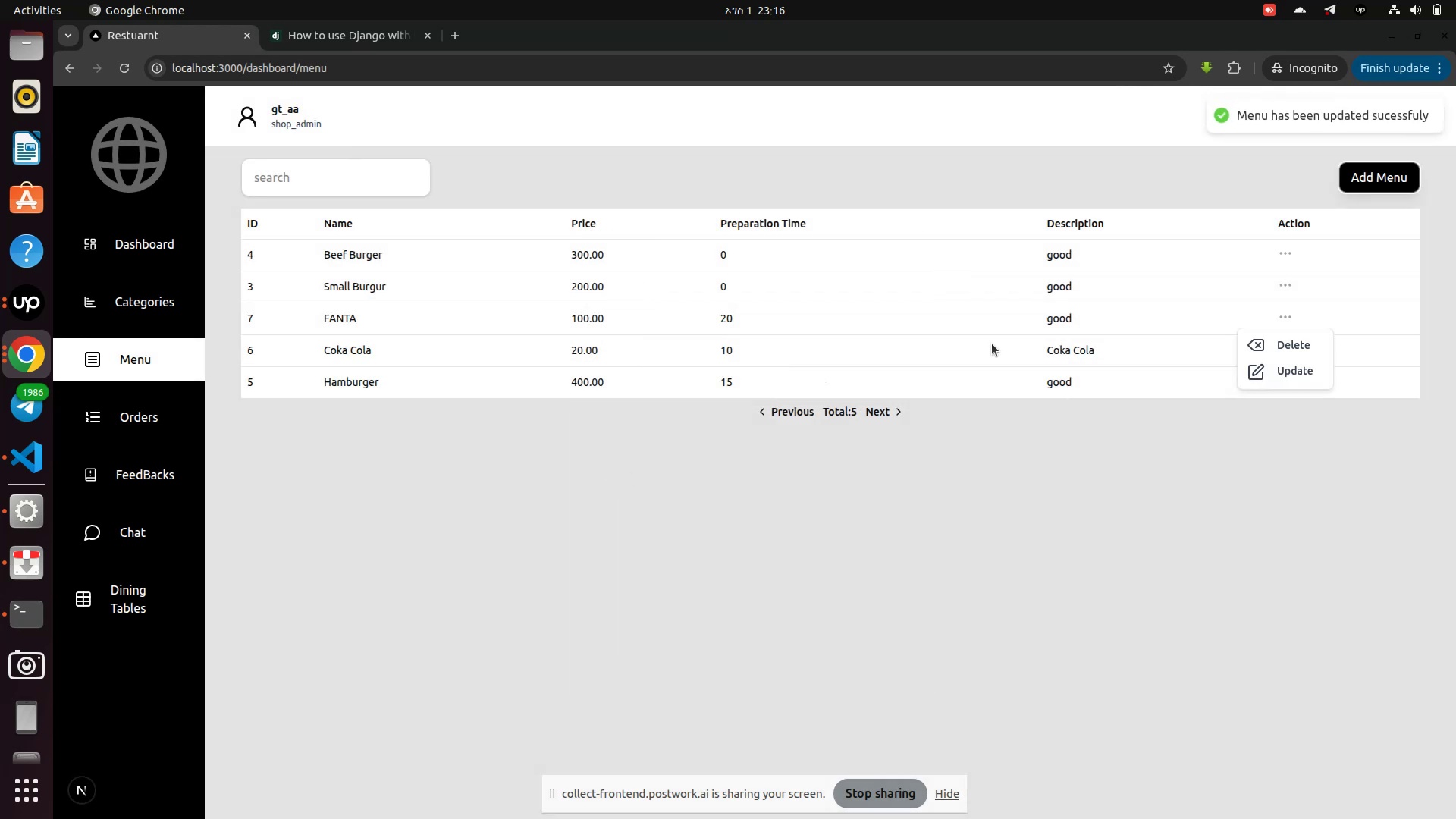 
left_click([1078, 569])
 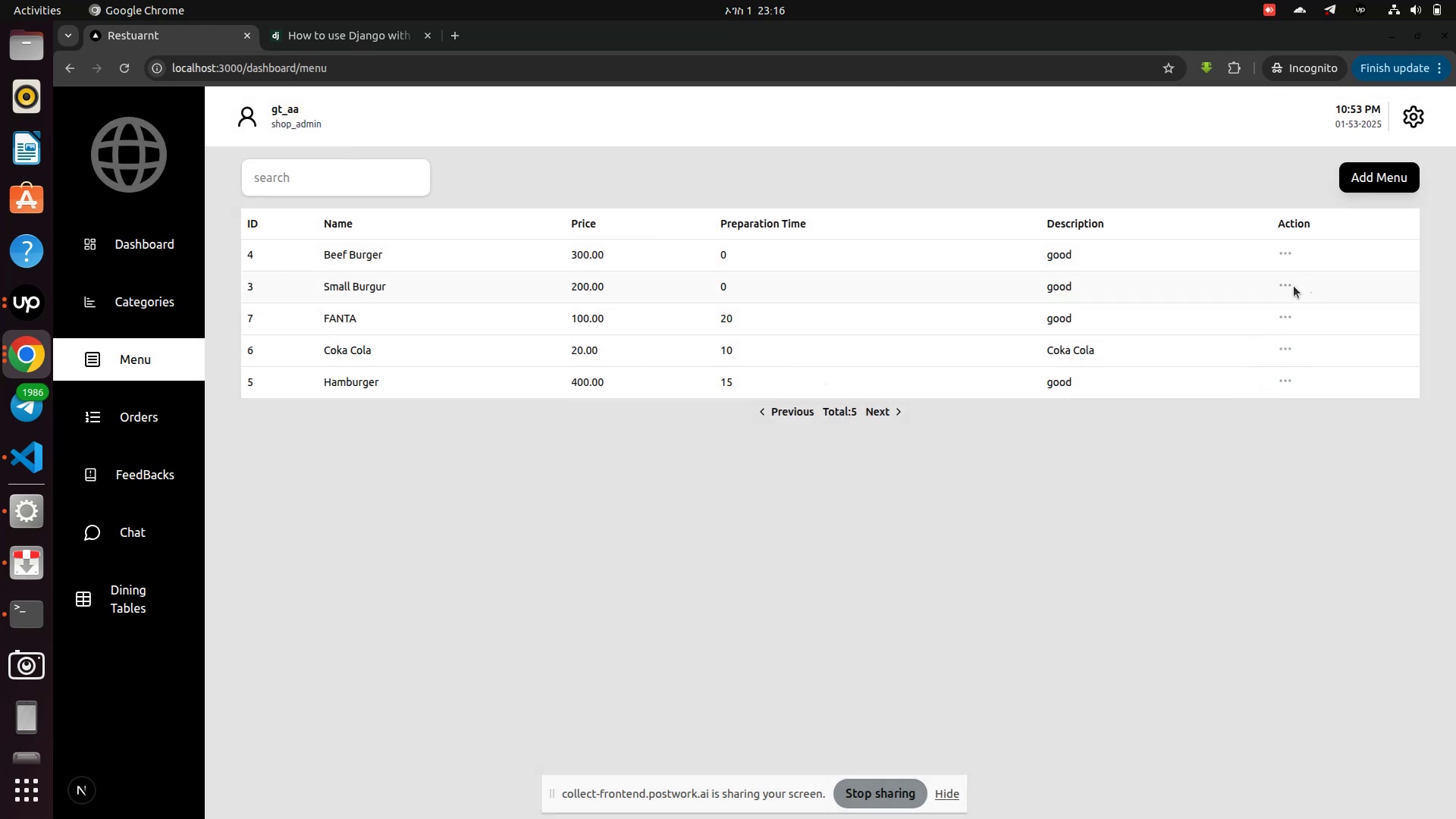 
left_click([1291, 287])
 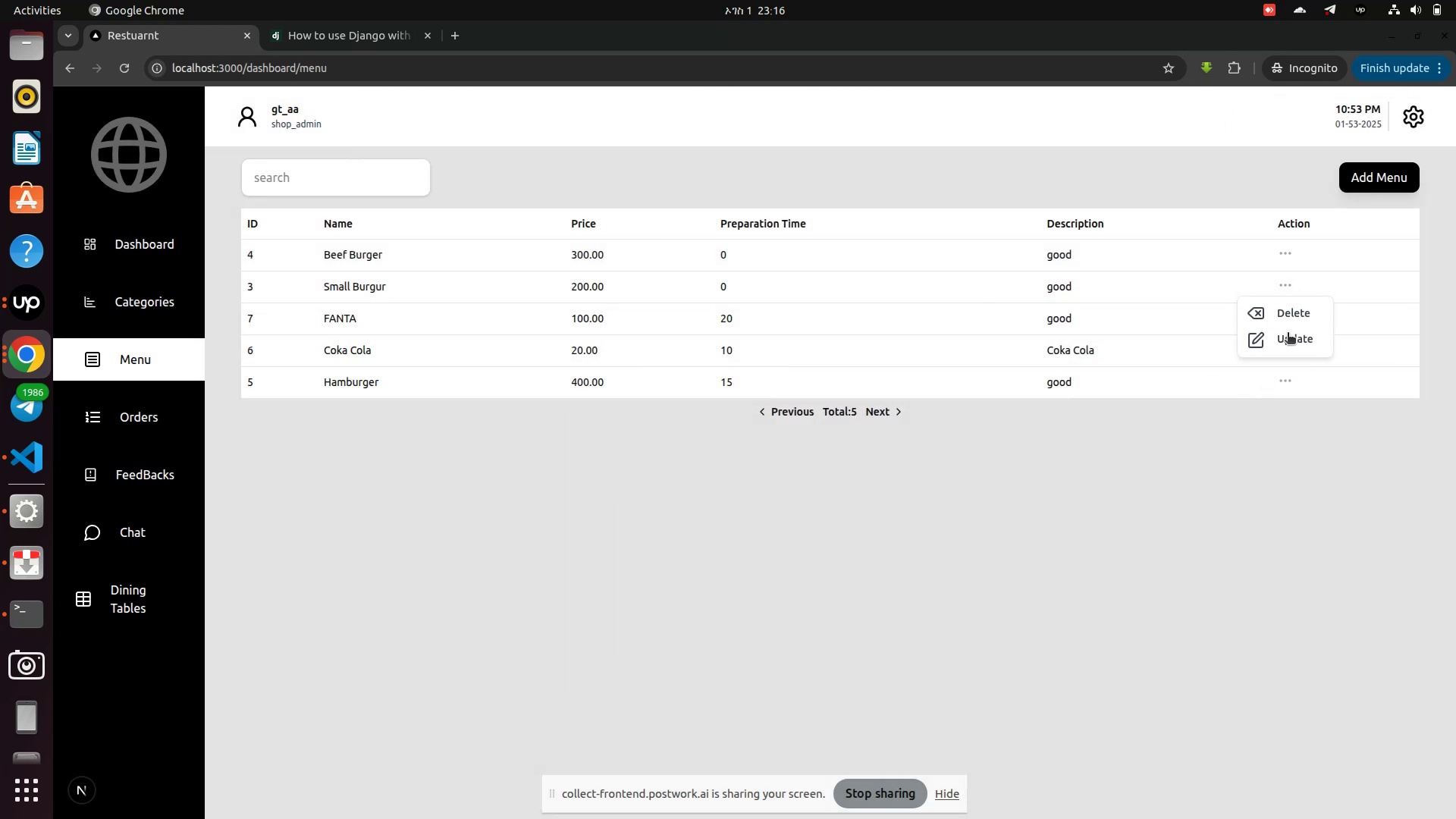 
left_click([1288, 337])
 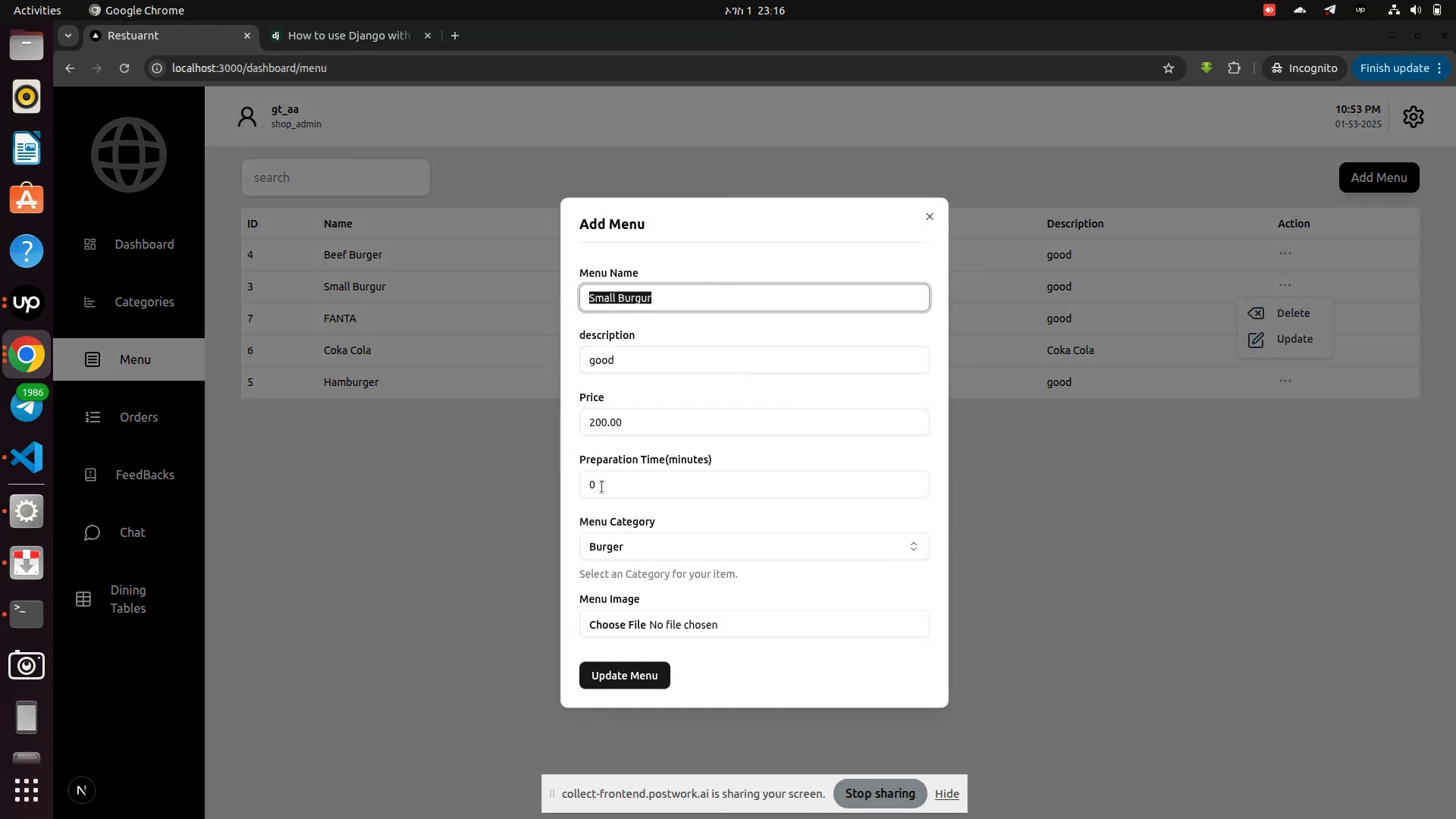 
left_click([603, 489])
 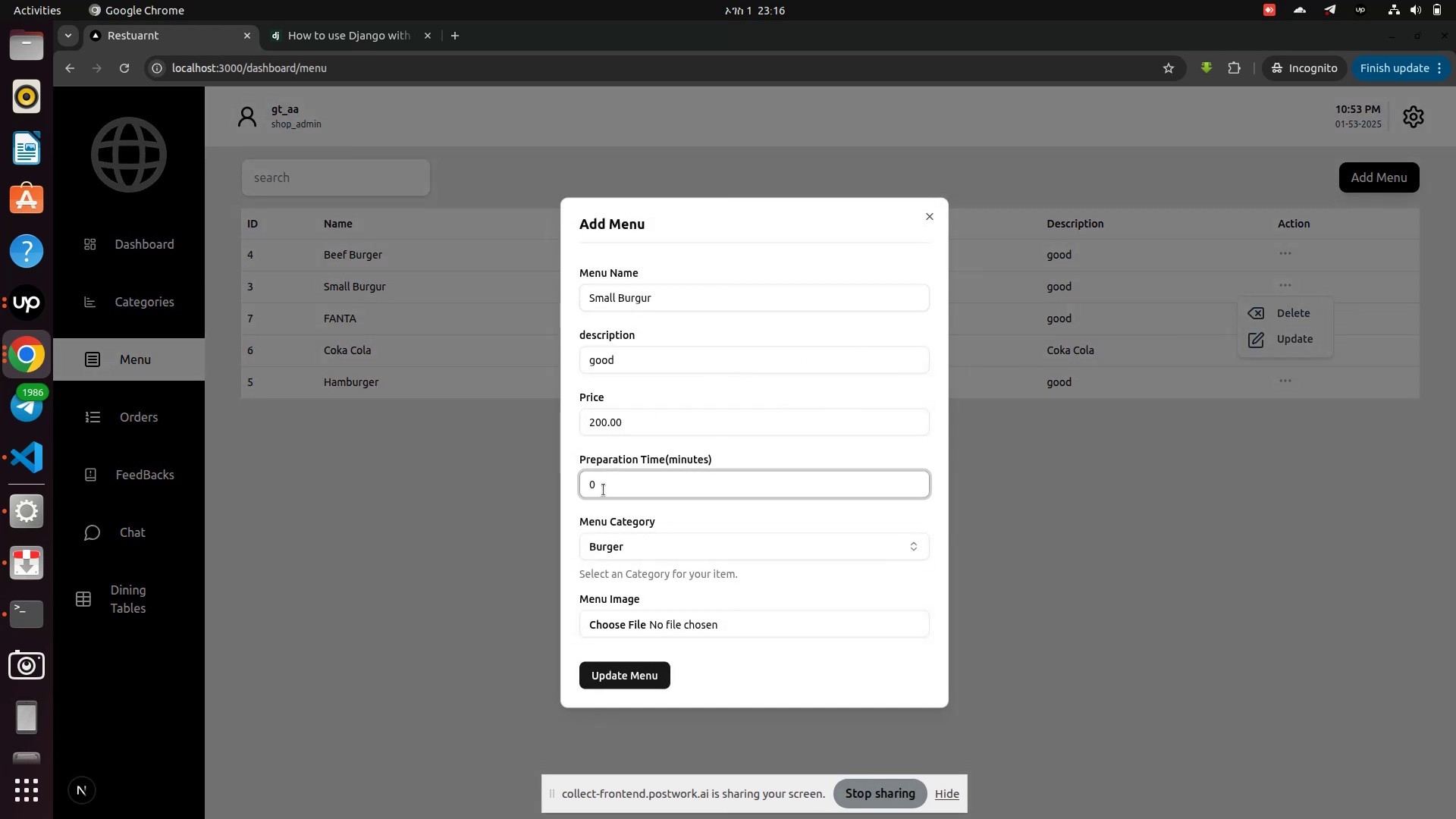 
key(Backspace)
 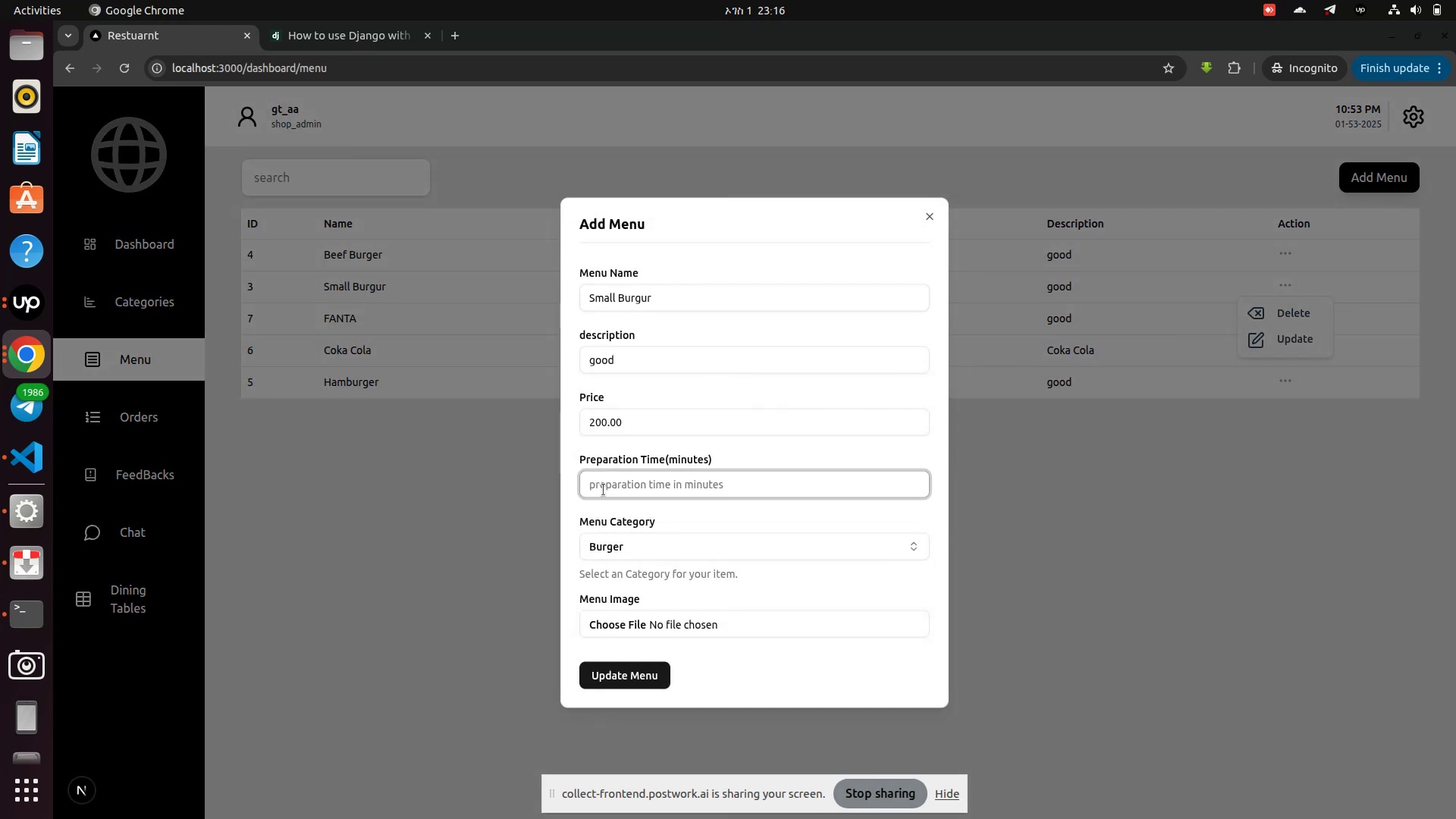 
key(6)
 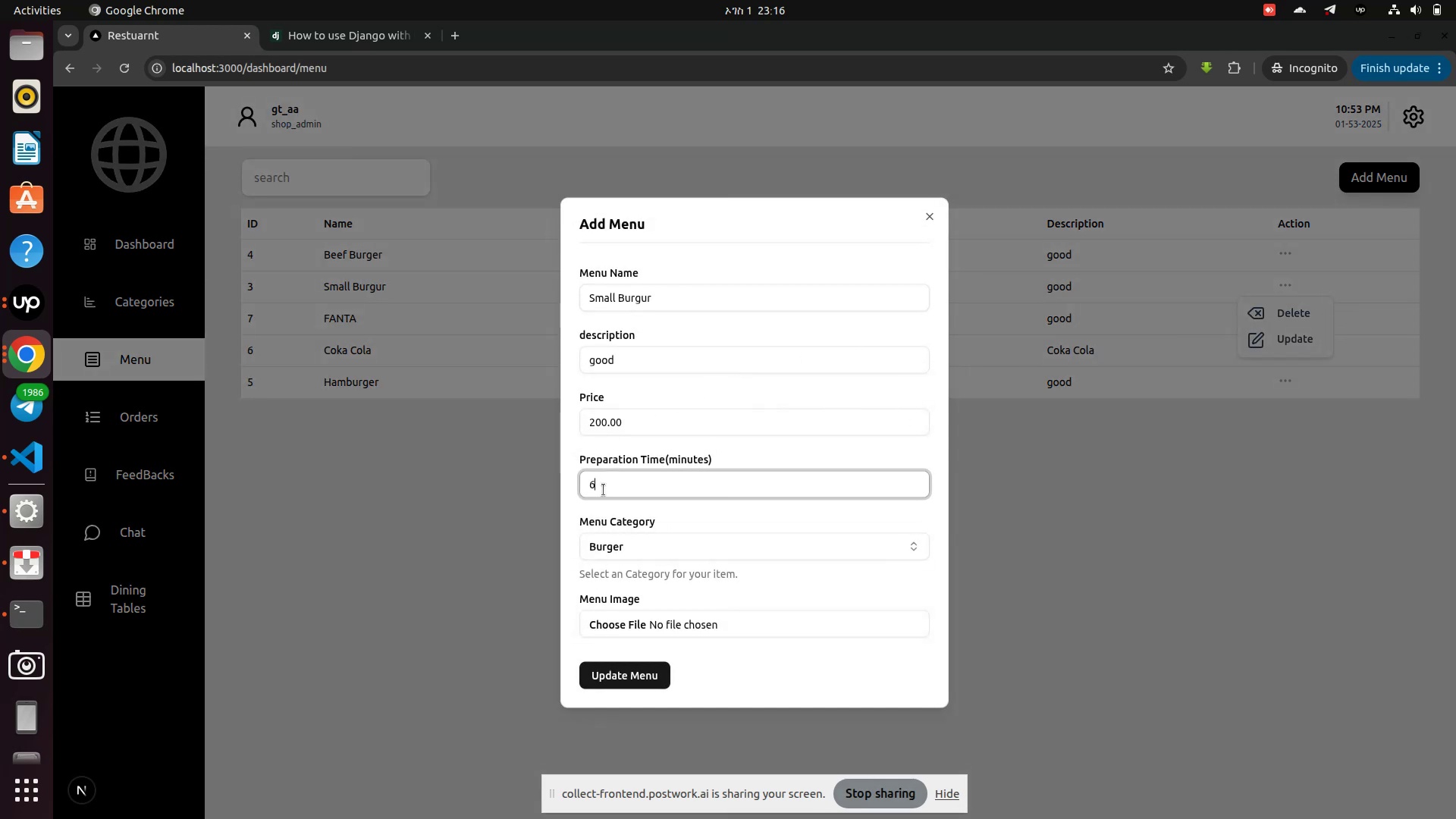 
key(Enter)
 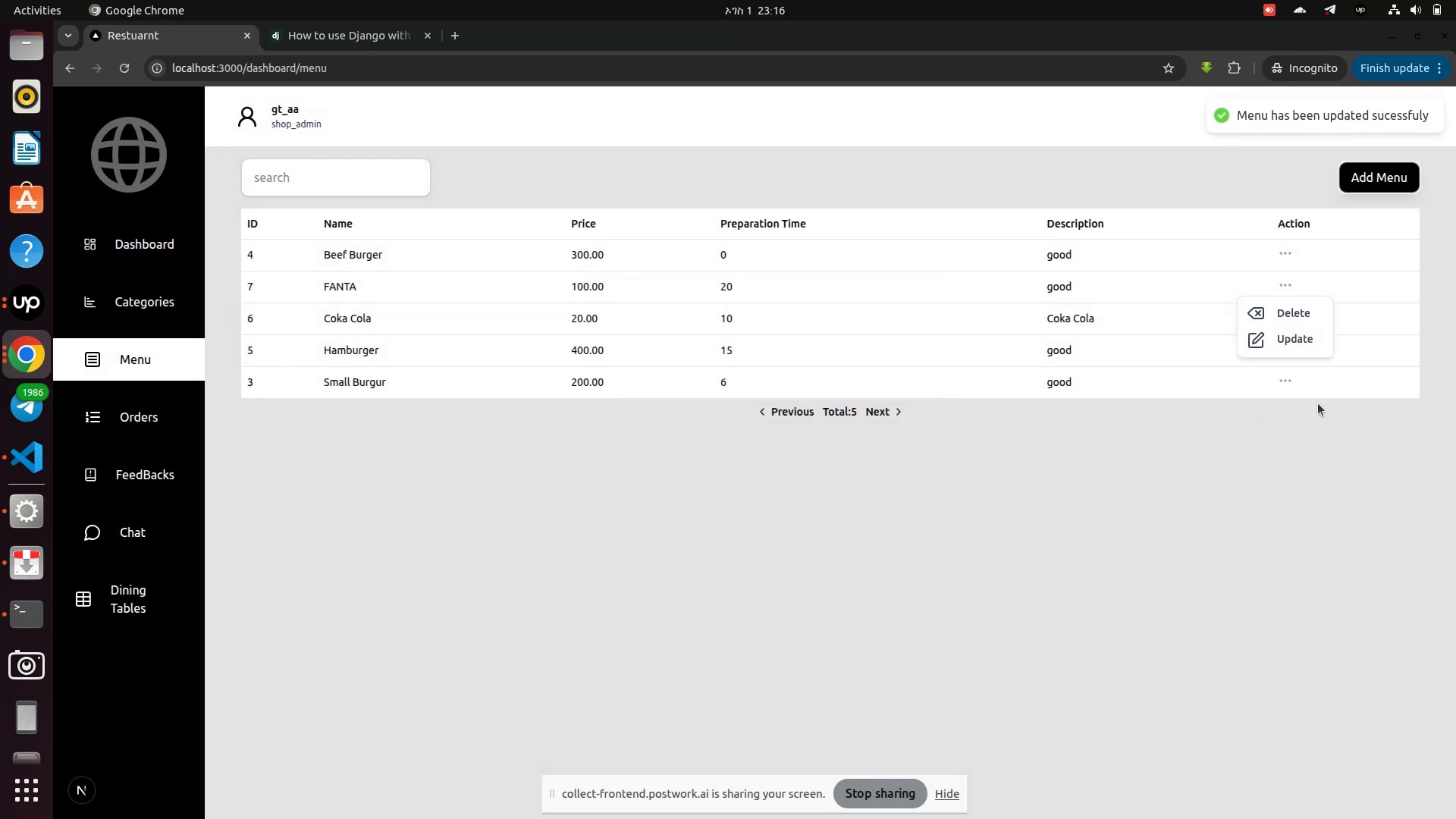 
left_click([1201, 556])
 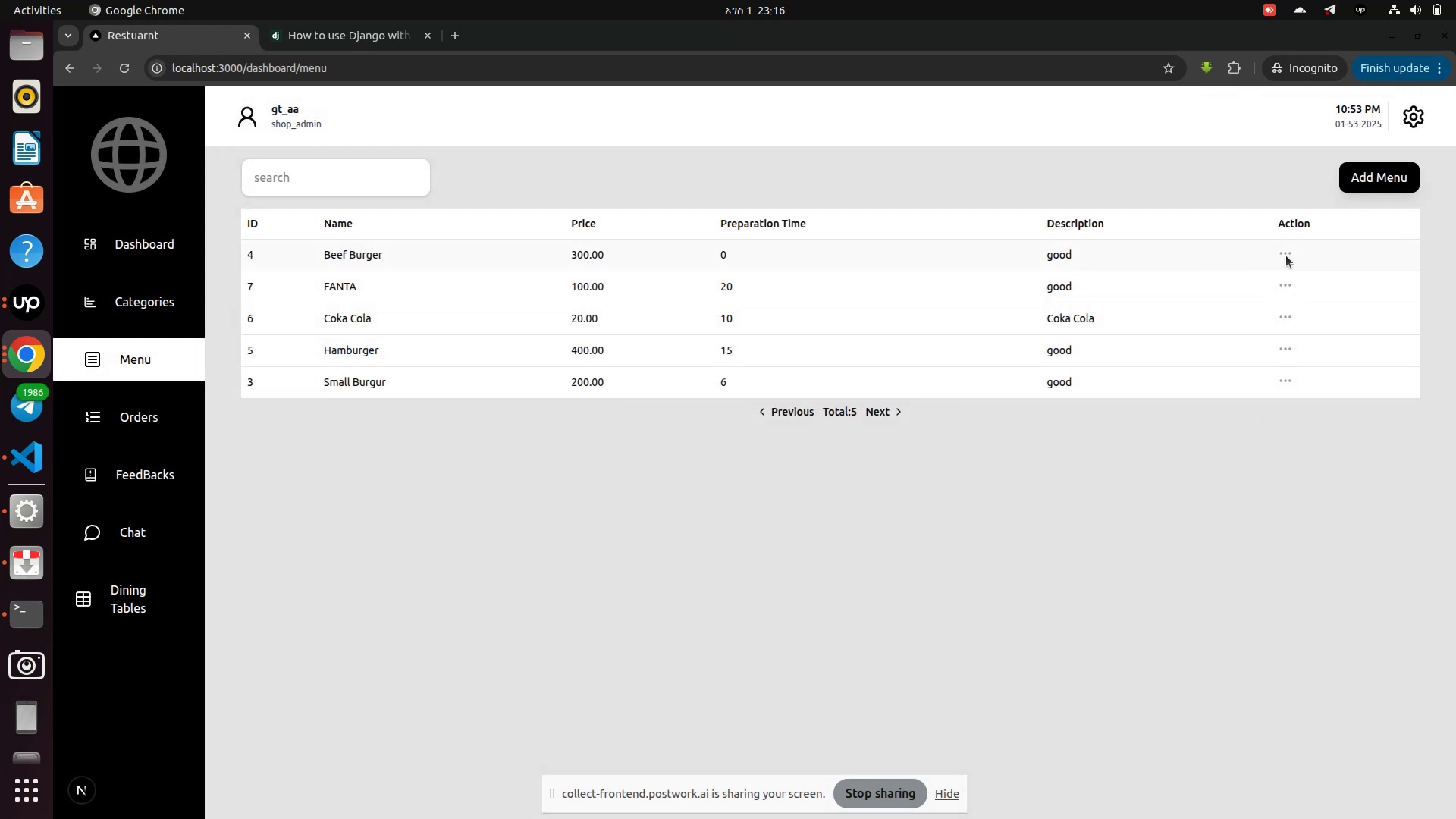 
left_click([1294, 255])
 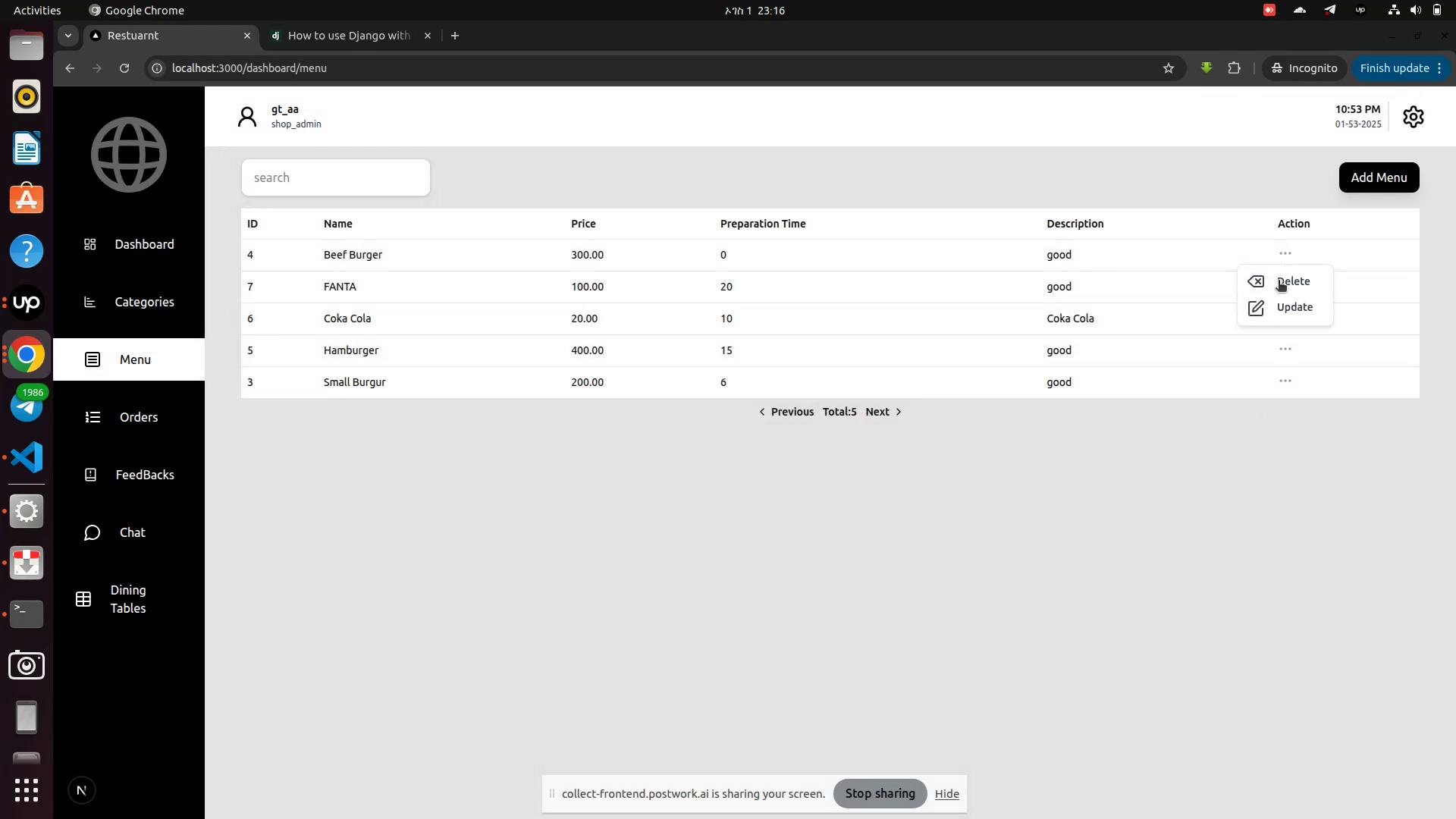 
left_click([1276, 306])
 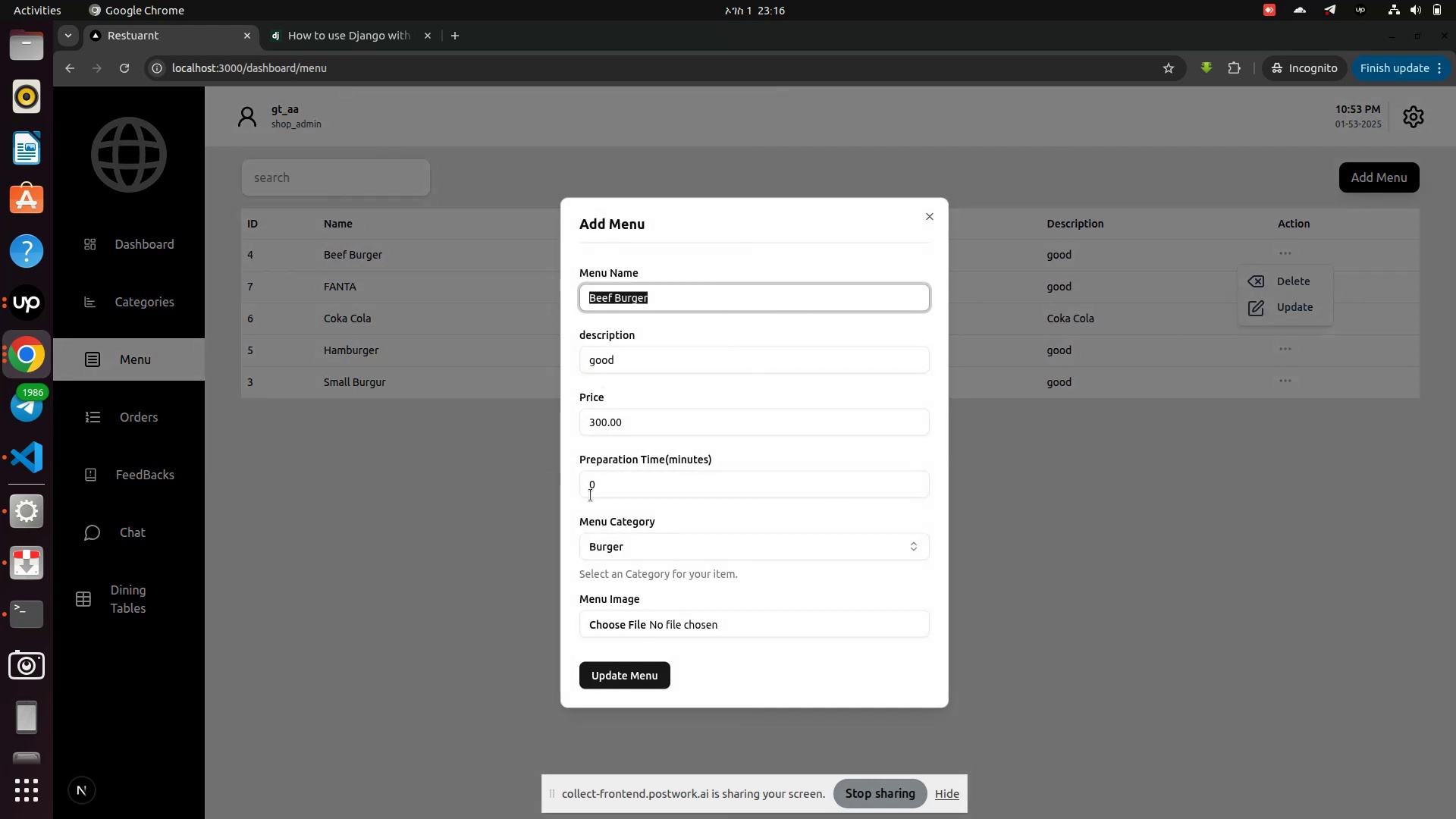 
left_click([593, 488])
 